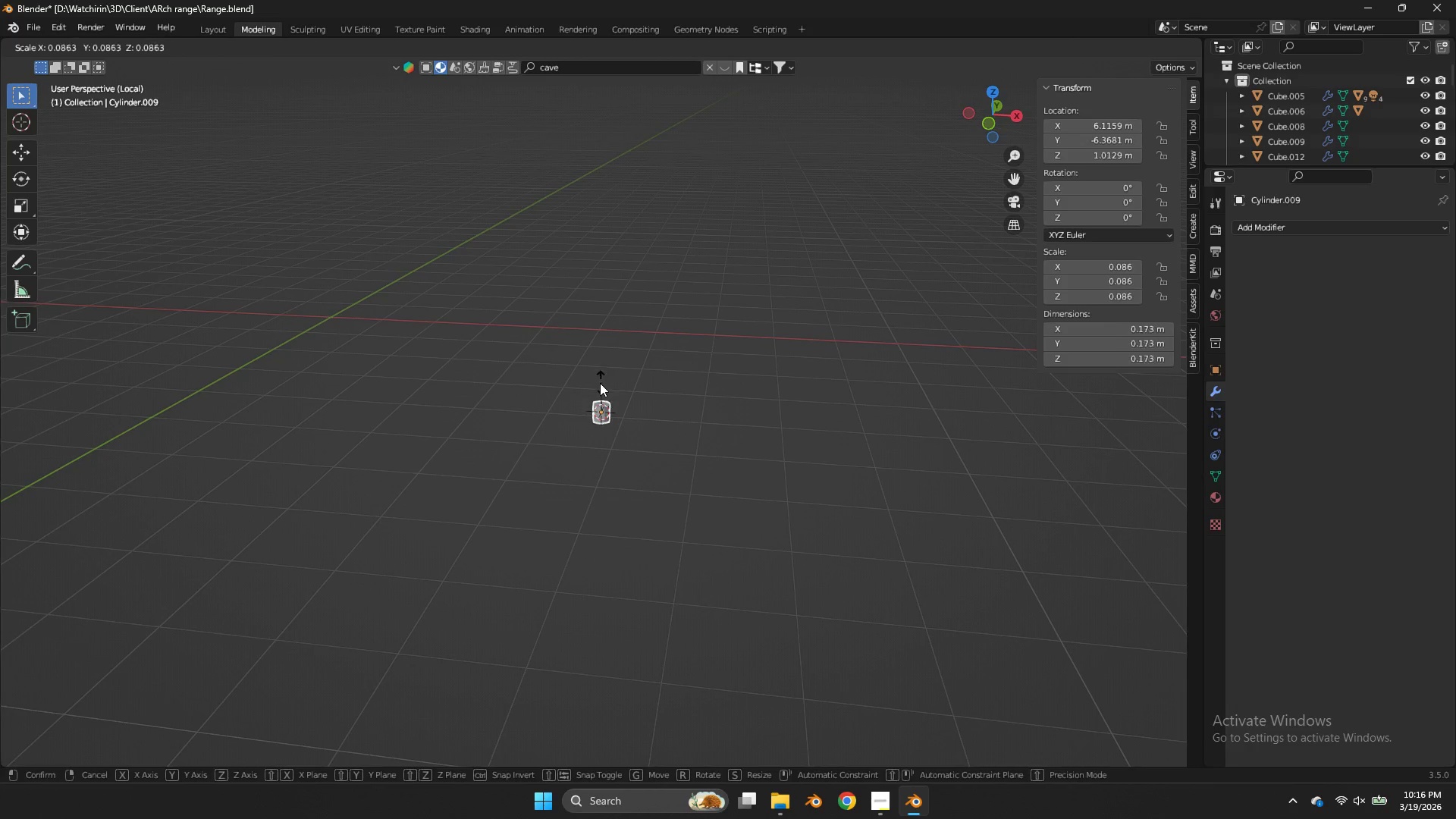 
left_click([598, 385])
 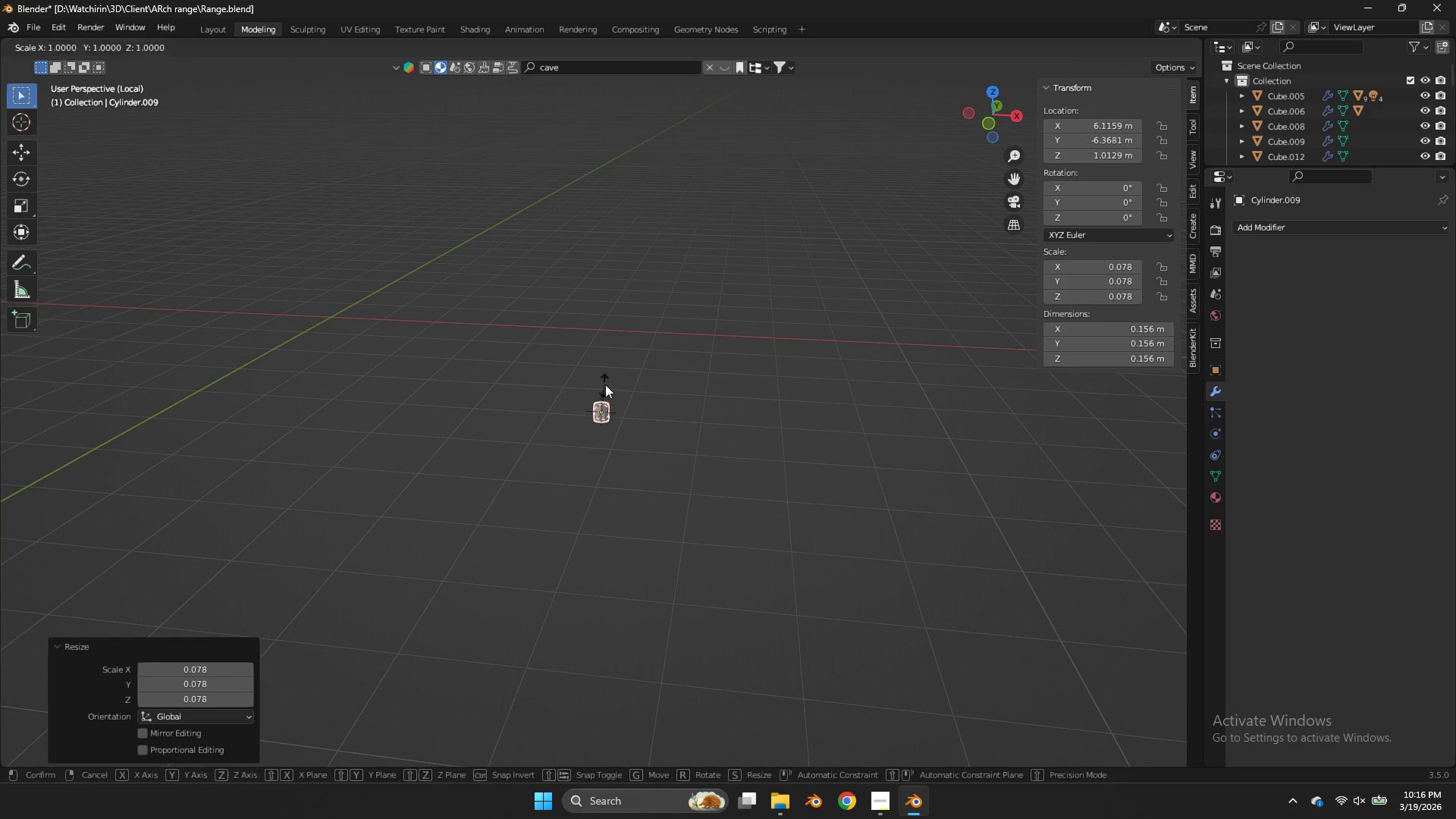 
type(sz)
 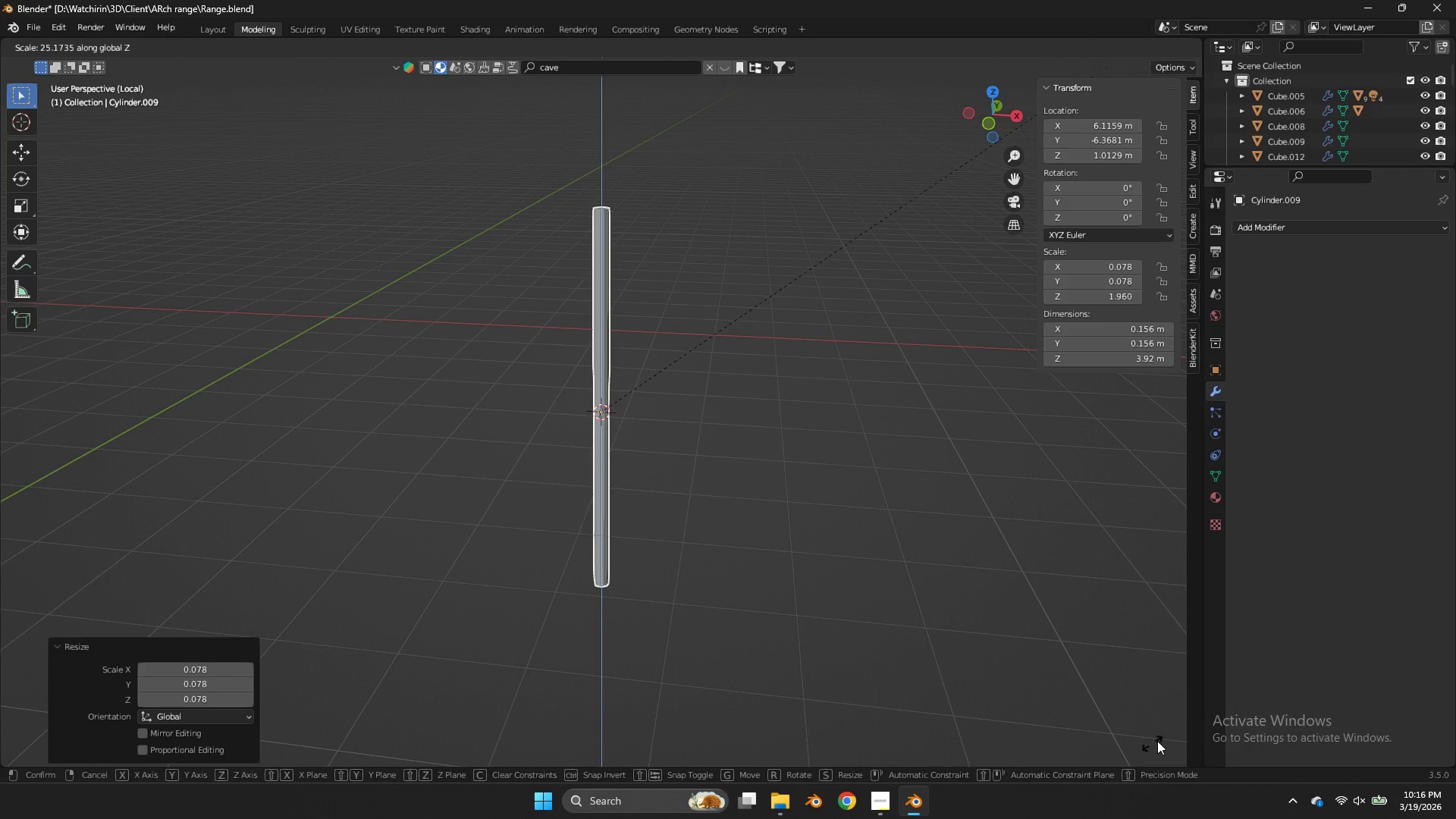 
scroll: coordinate [903, 261], scroll_direction: down, amount: 5.0
 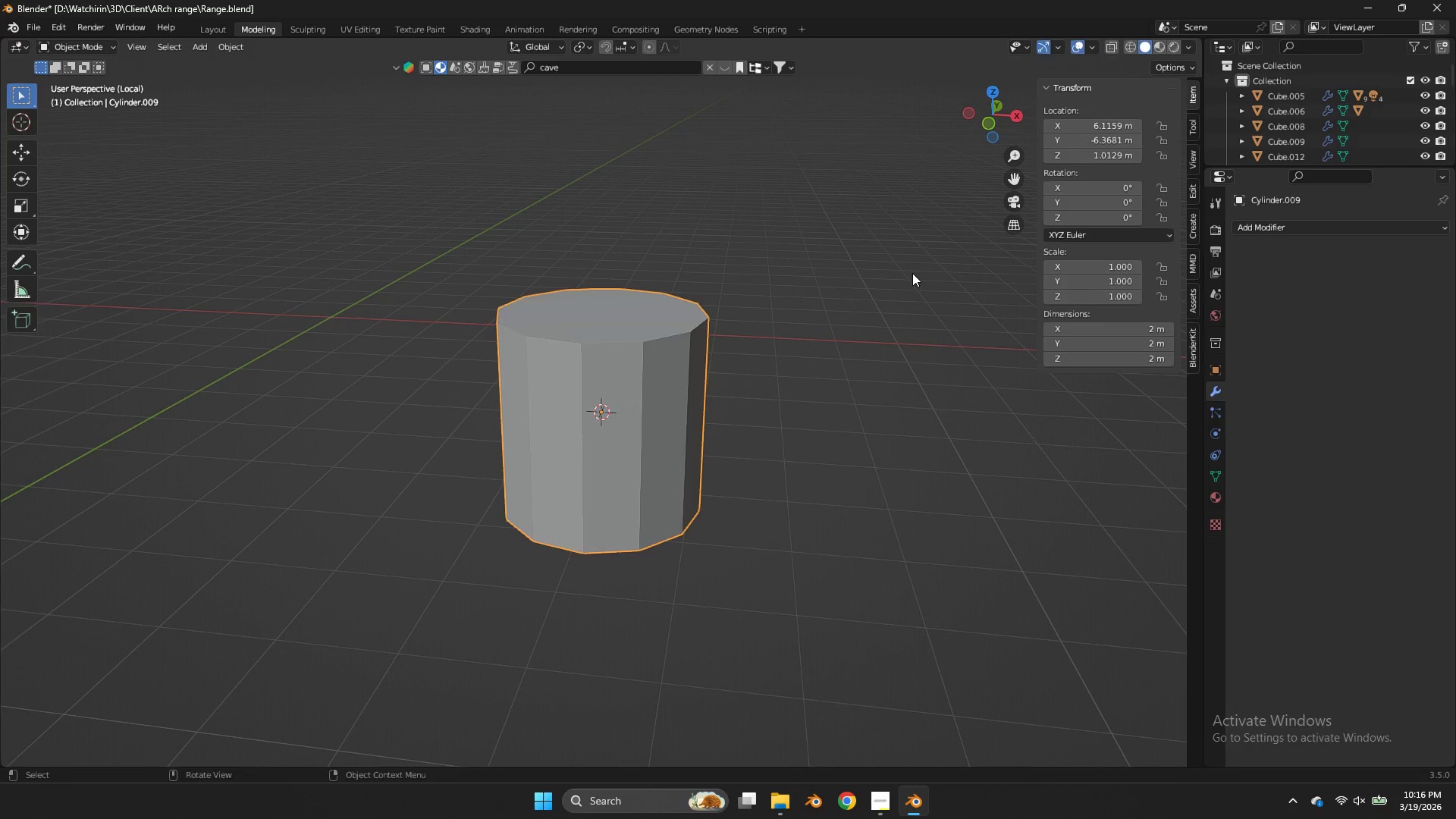 
left_click([1157, 739])
 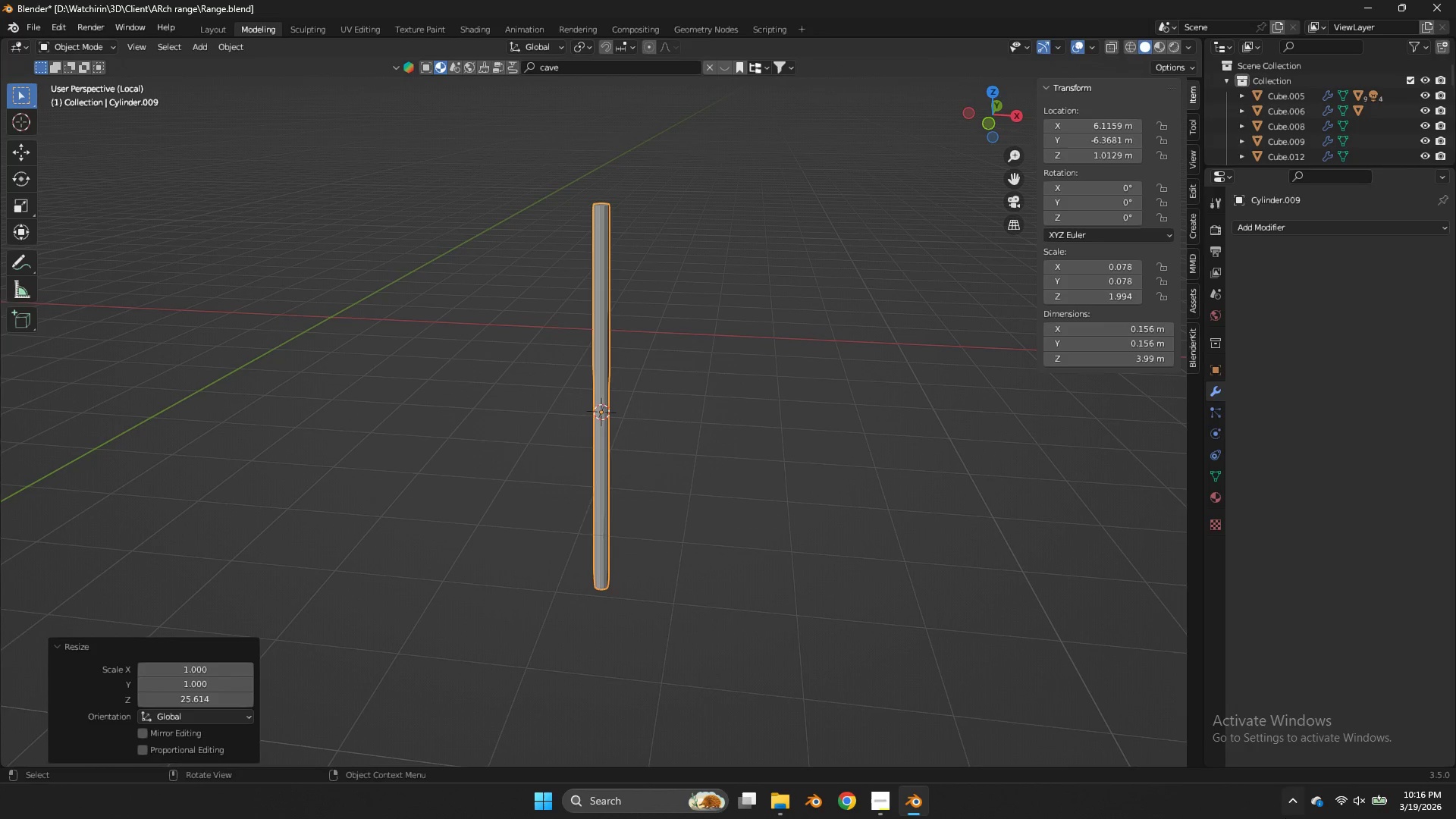 
key(S)
 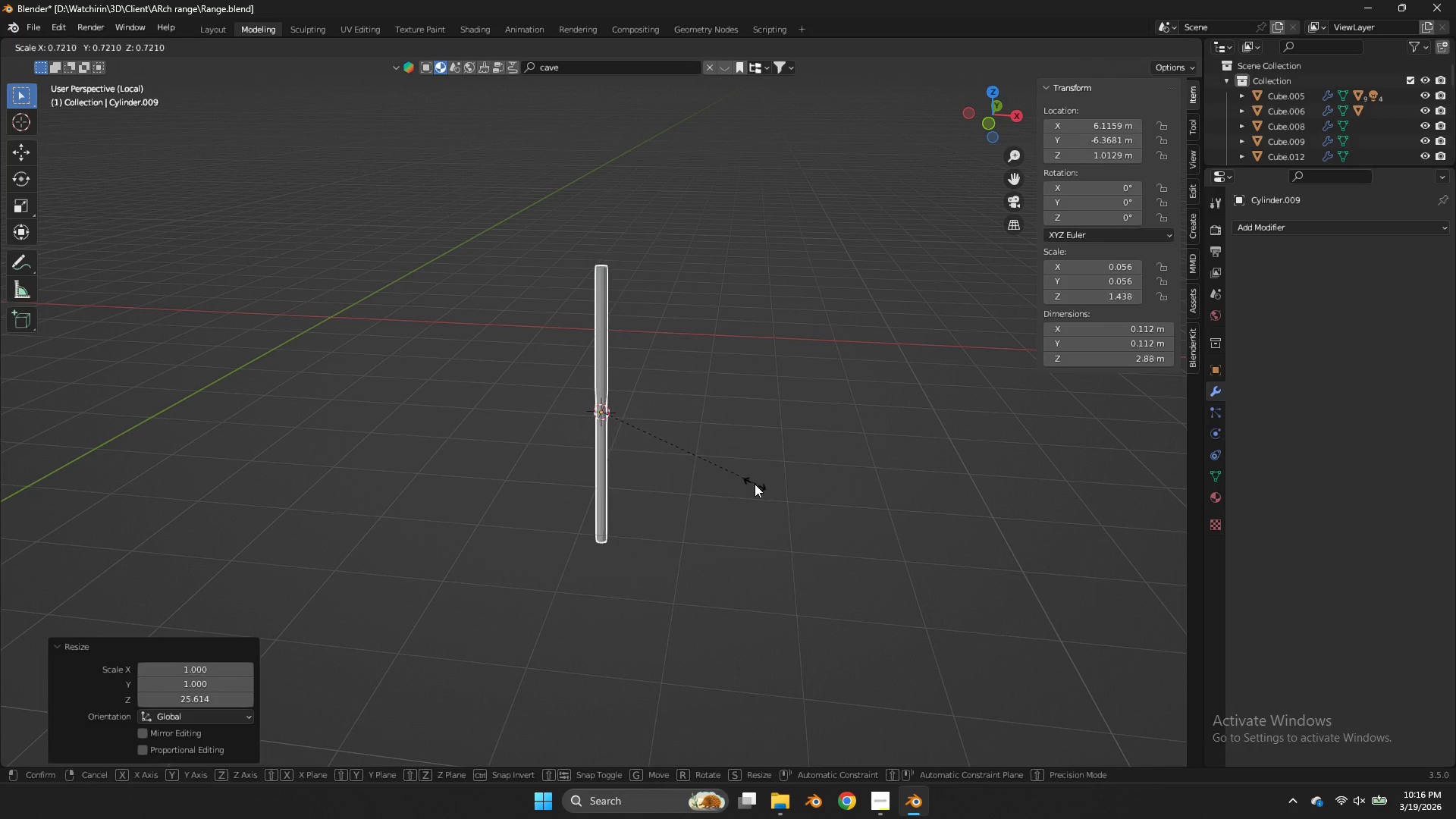 
left_click([755, 484])
 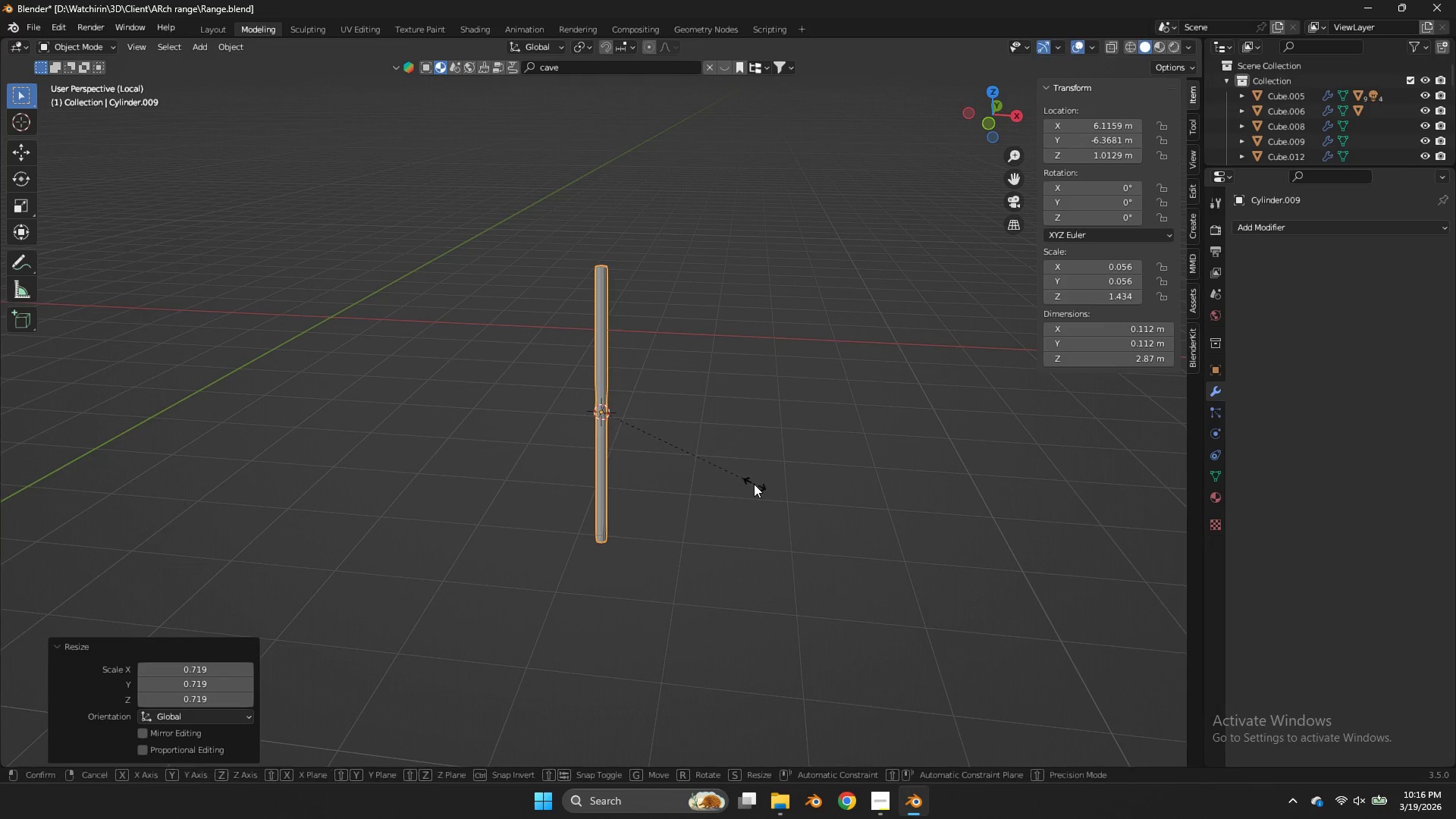 
type(sz)
 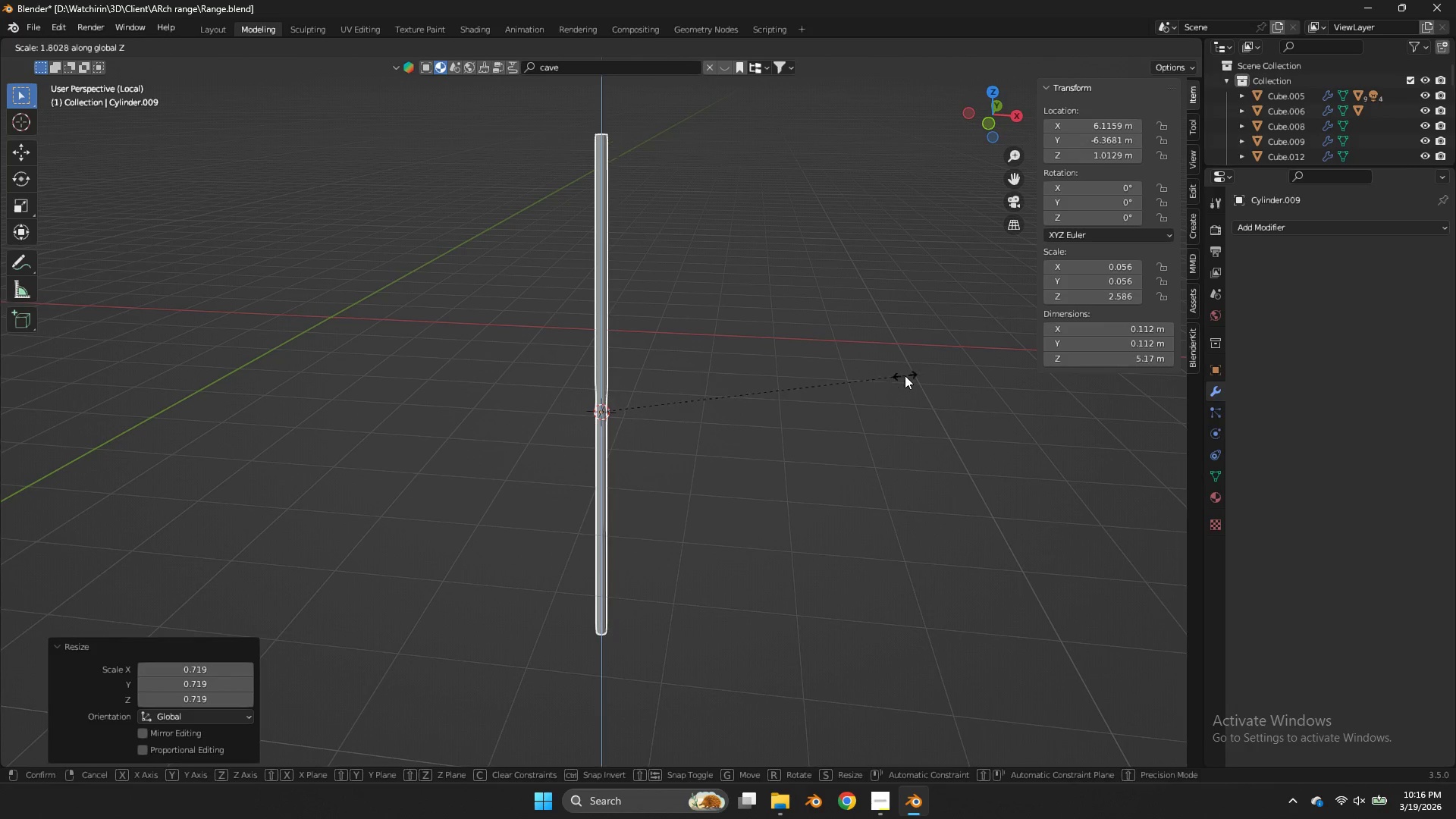 
left_click([905, 375])
 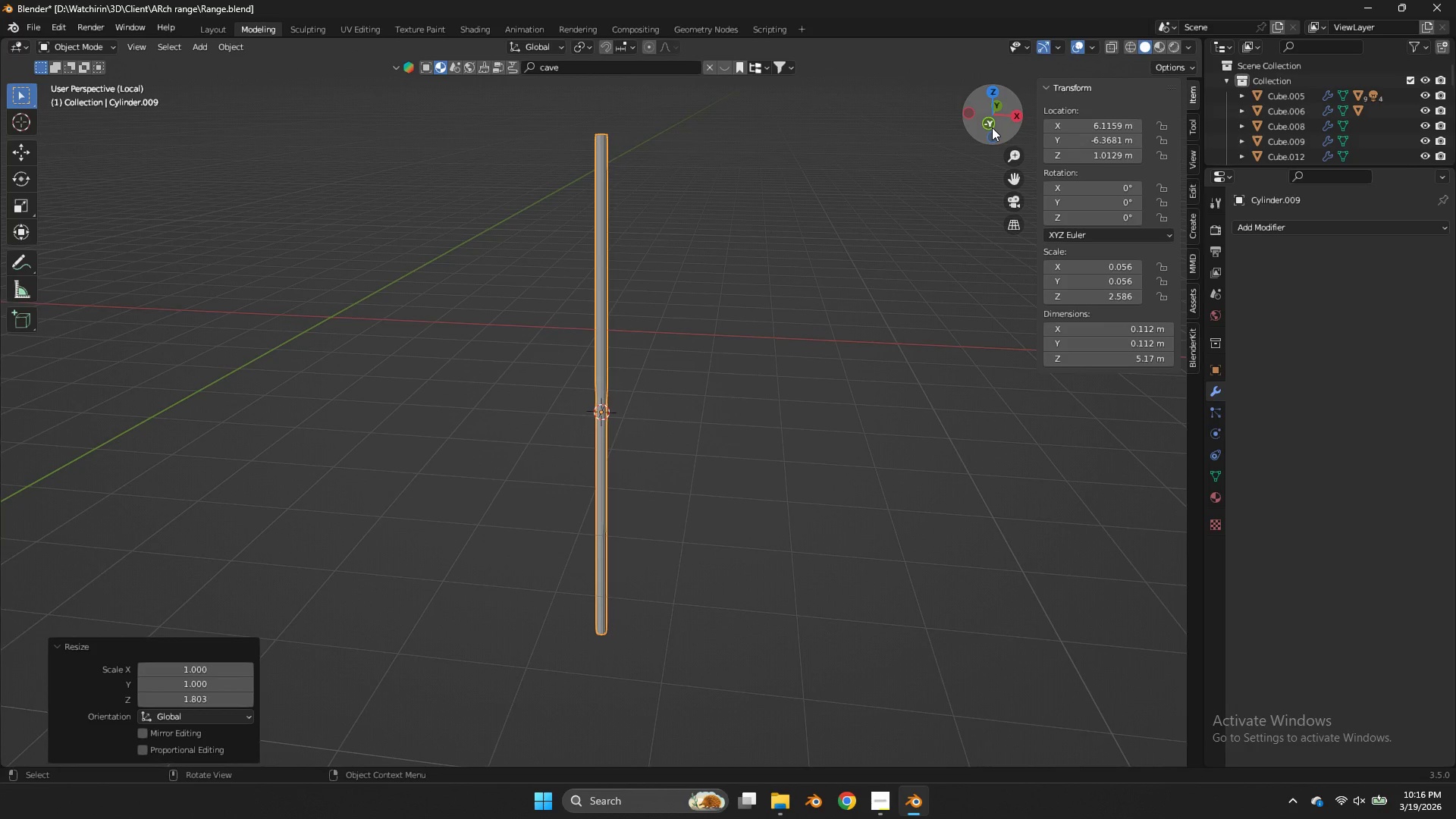 
type(sz)
 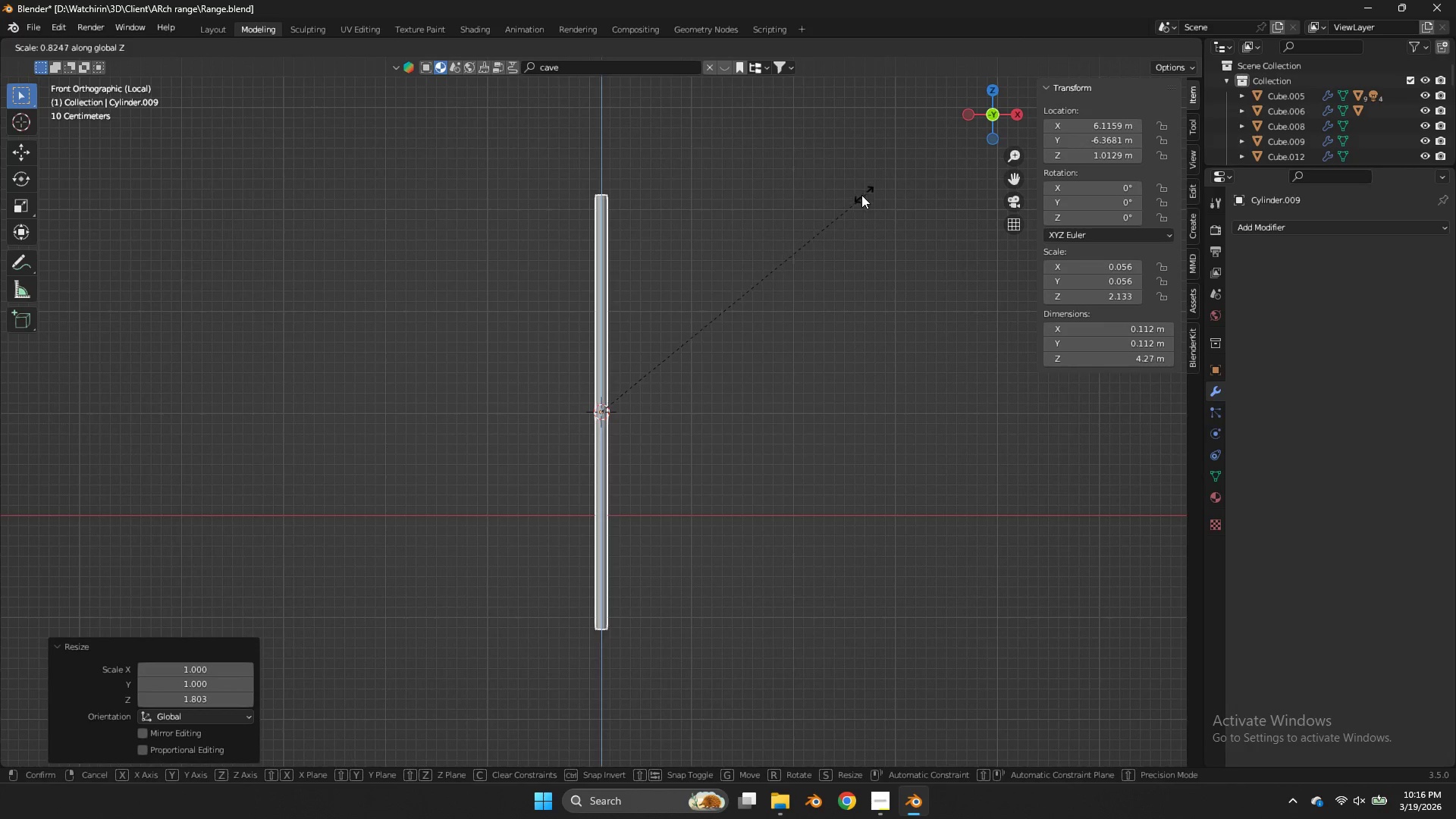 
left_click([861, 195])
 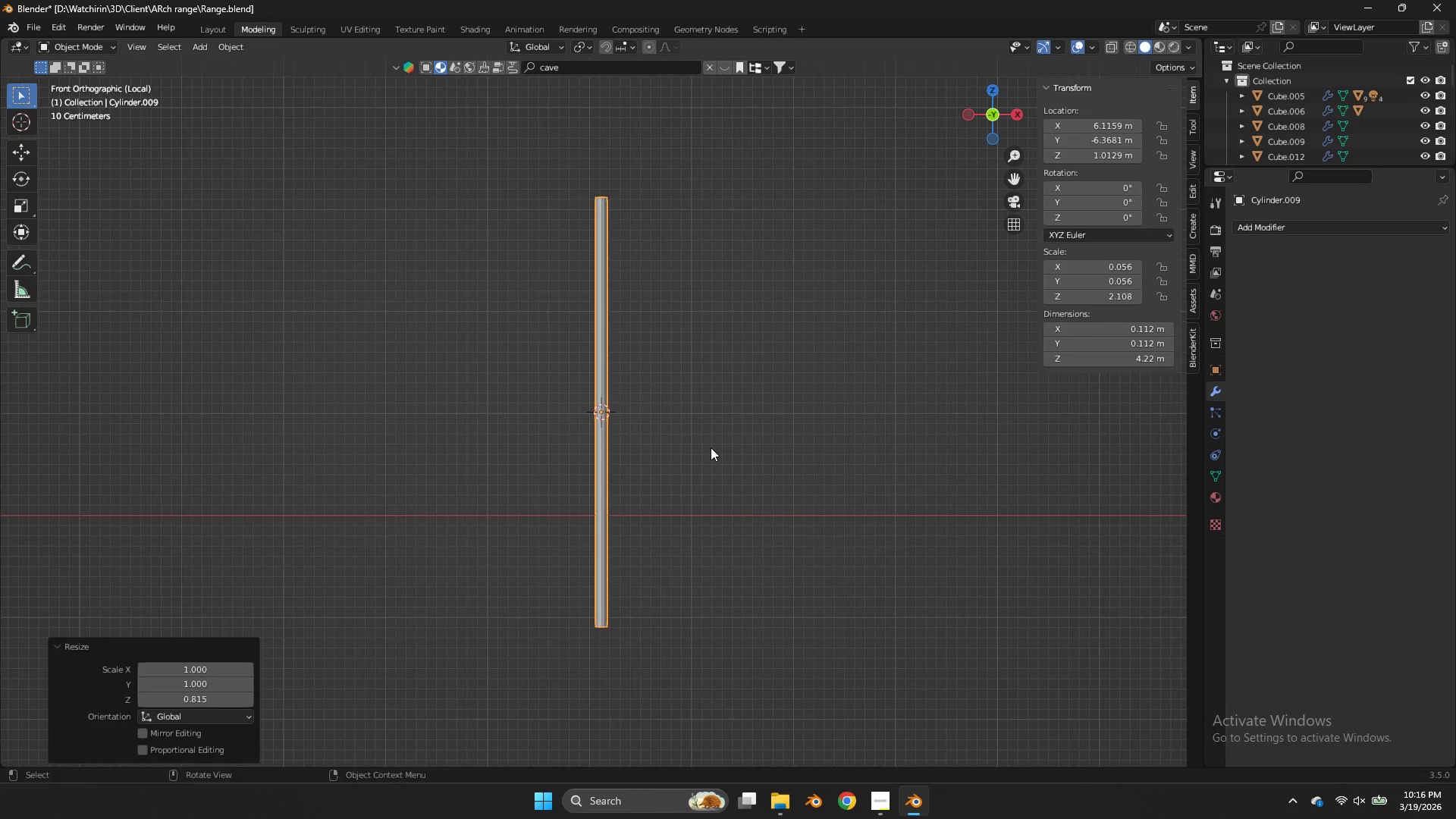 
key(Alt+AltLeft)
 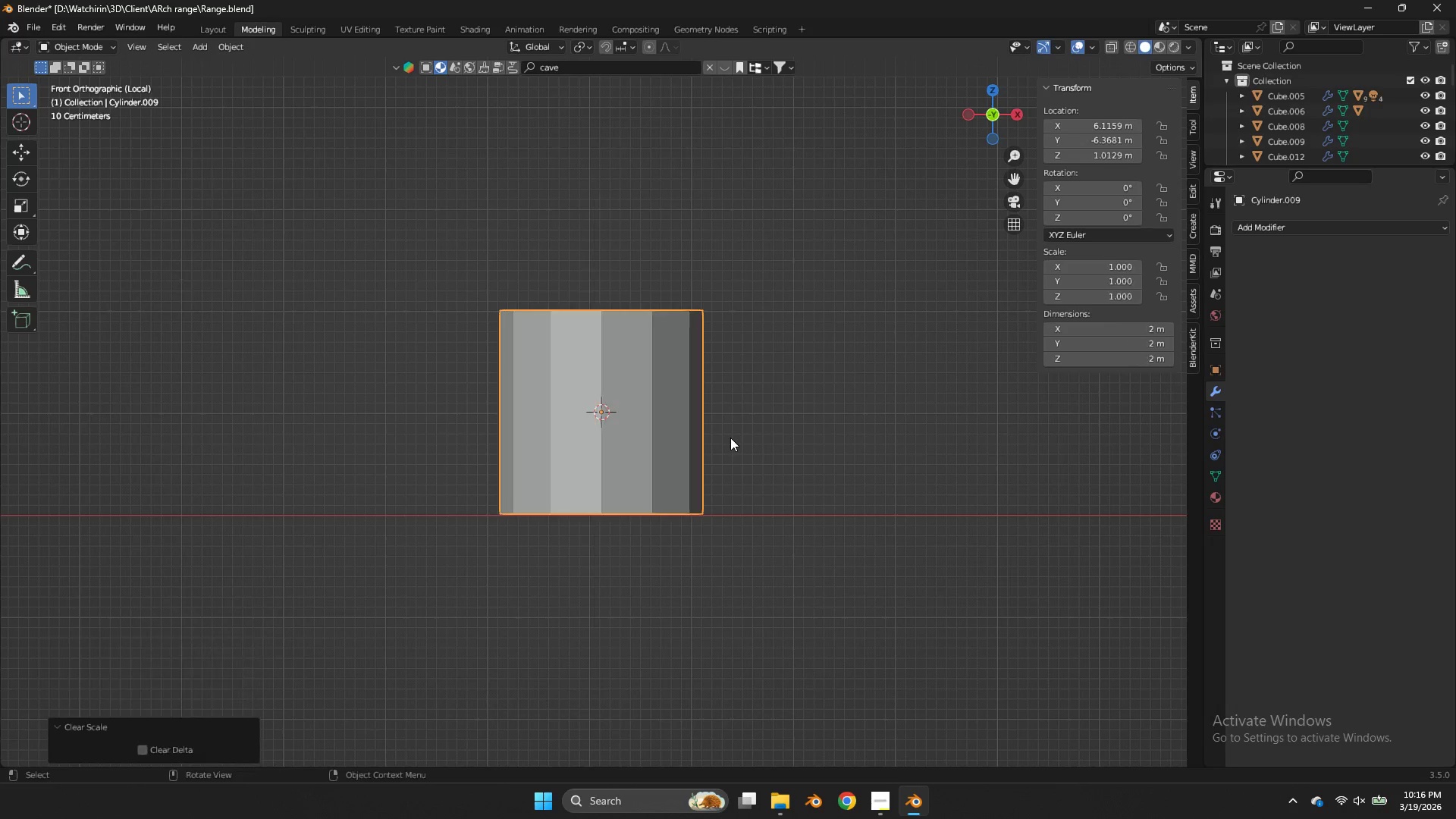 
key(Alt+S)
 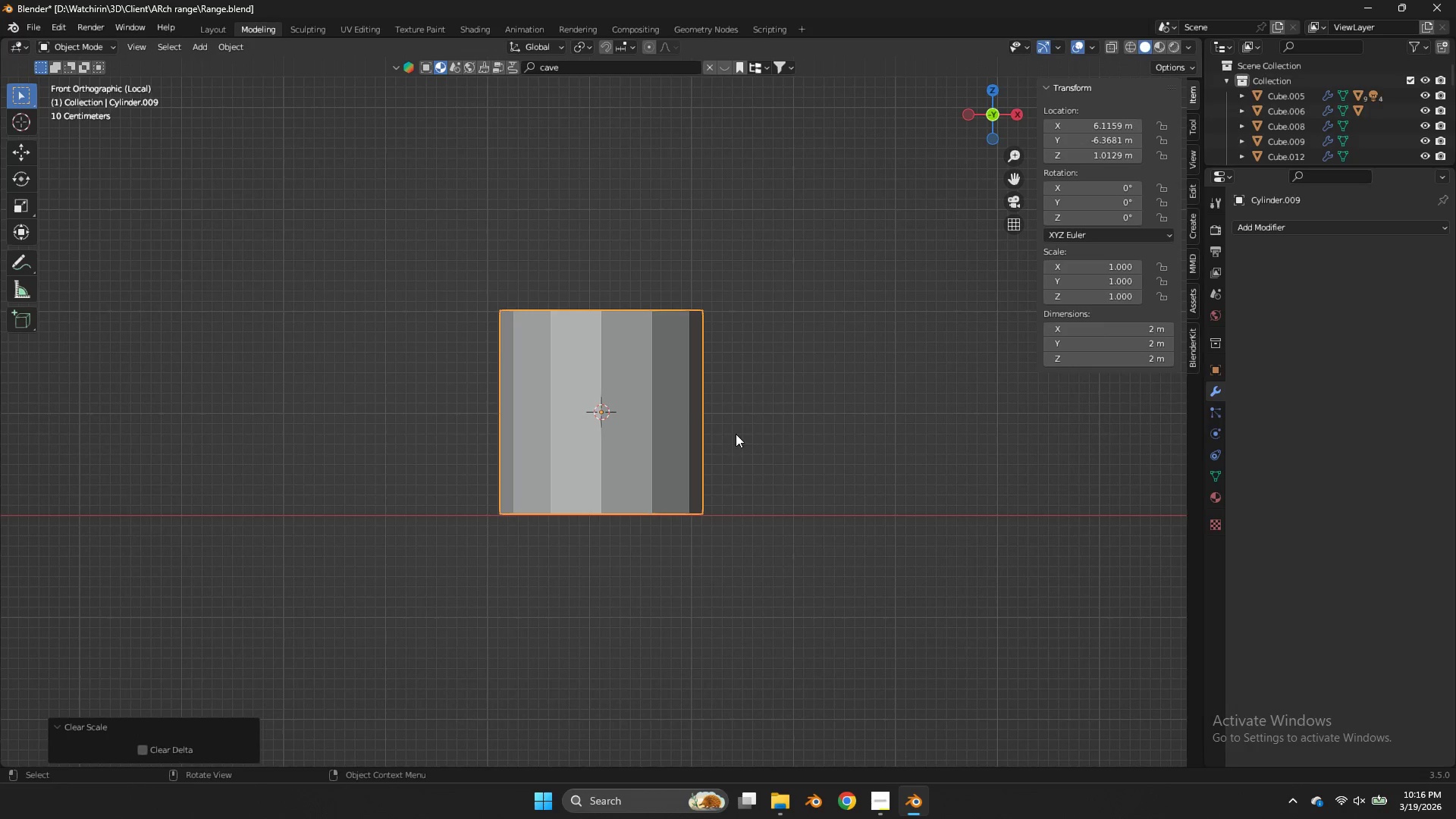 
key(Control+ControlLeft)
 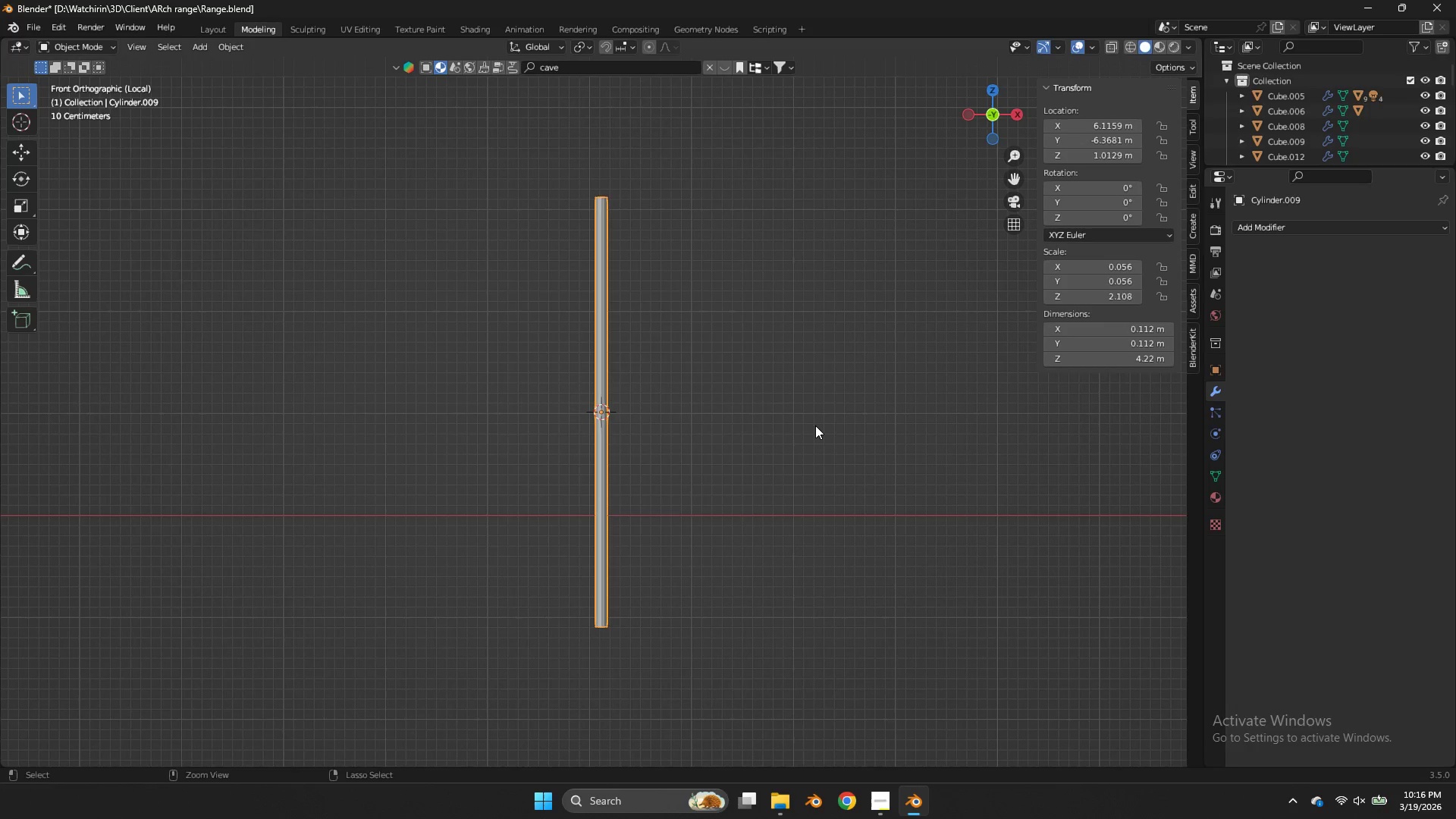 
key(Control+Z)
 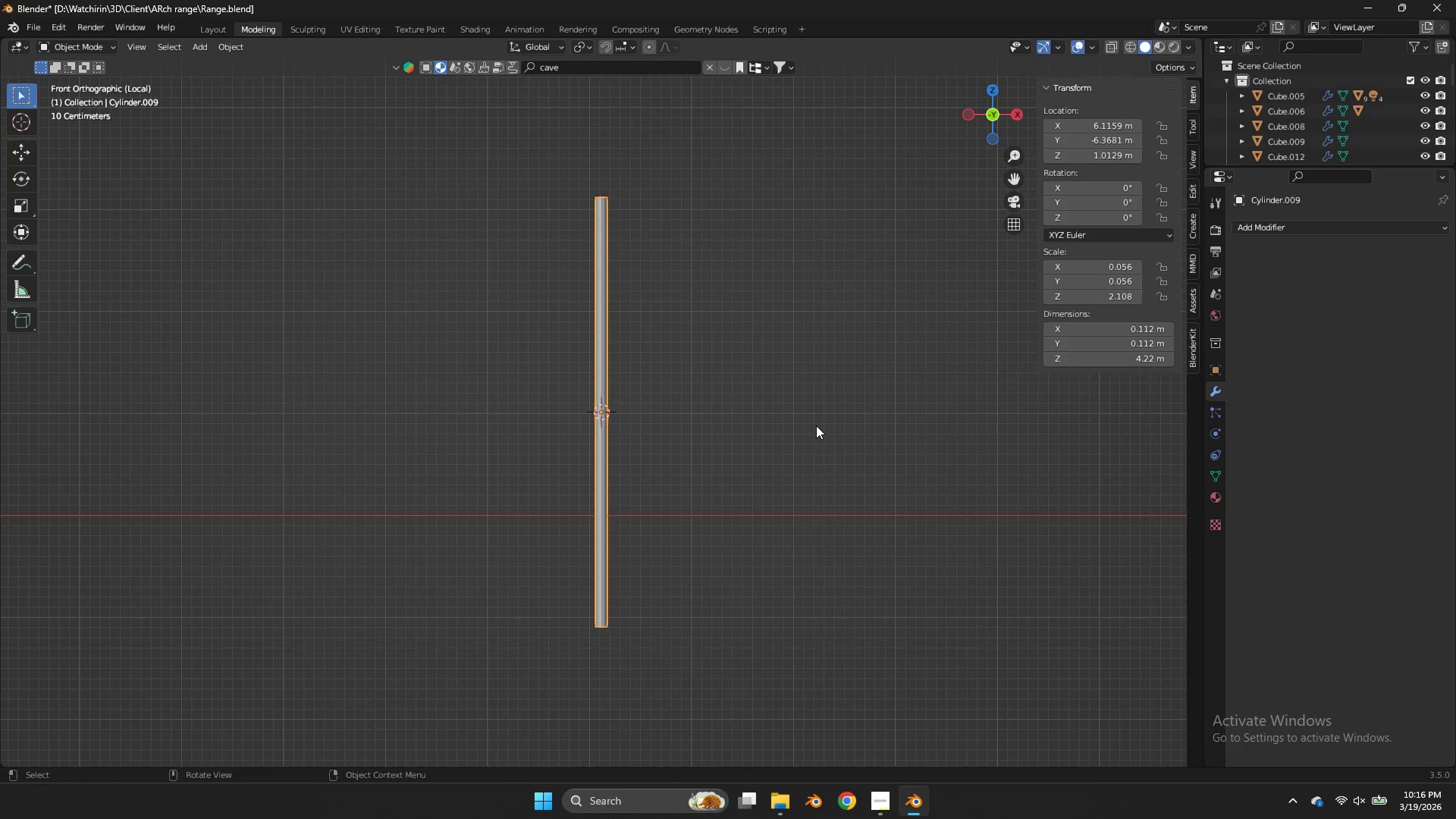 
key(Tab)
 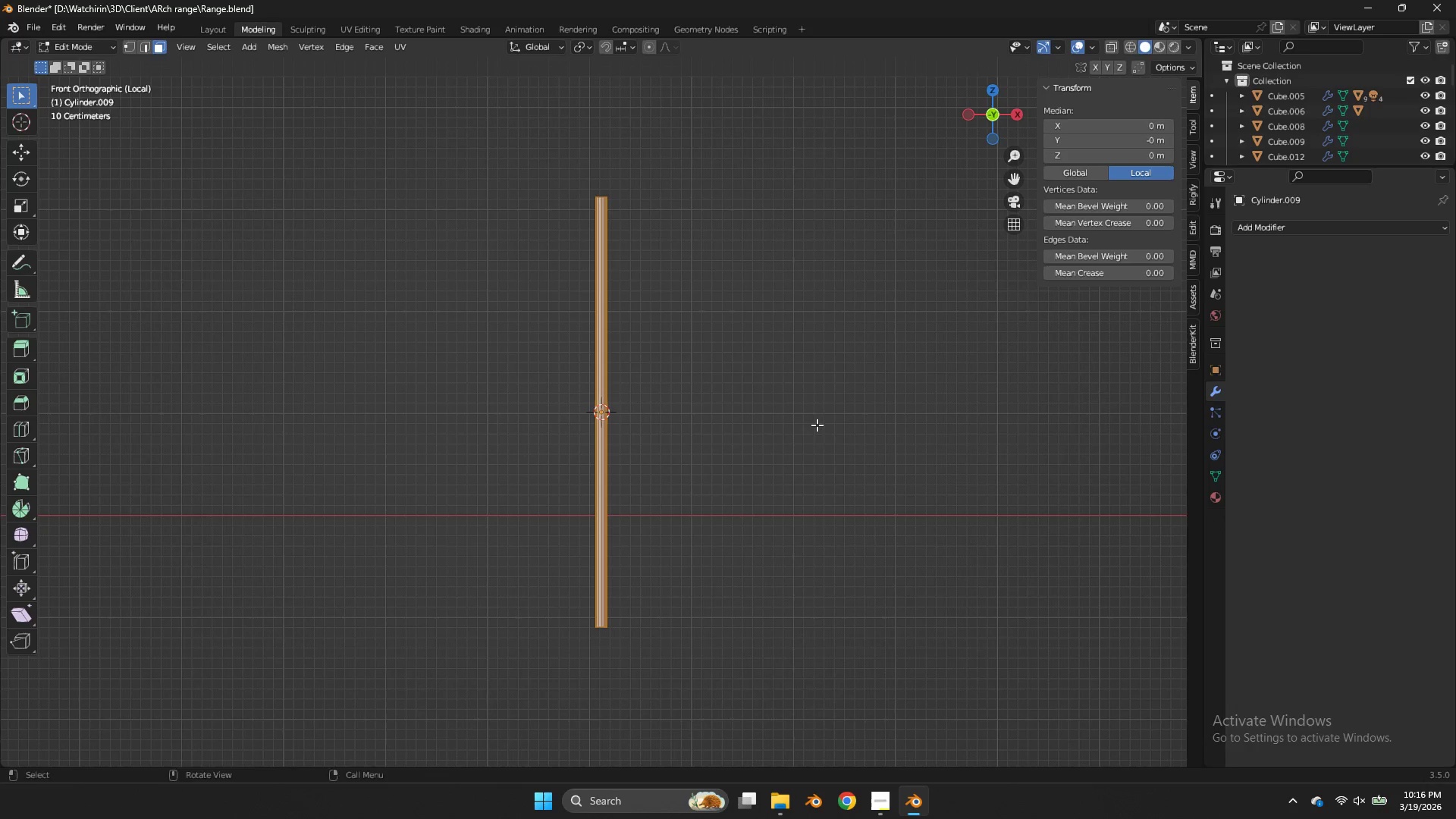 
key(Alt+AltLeft)
 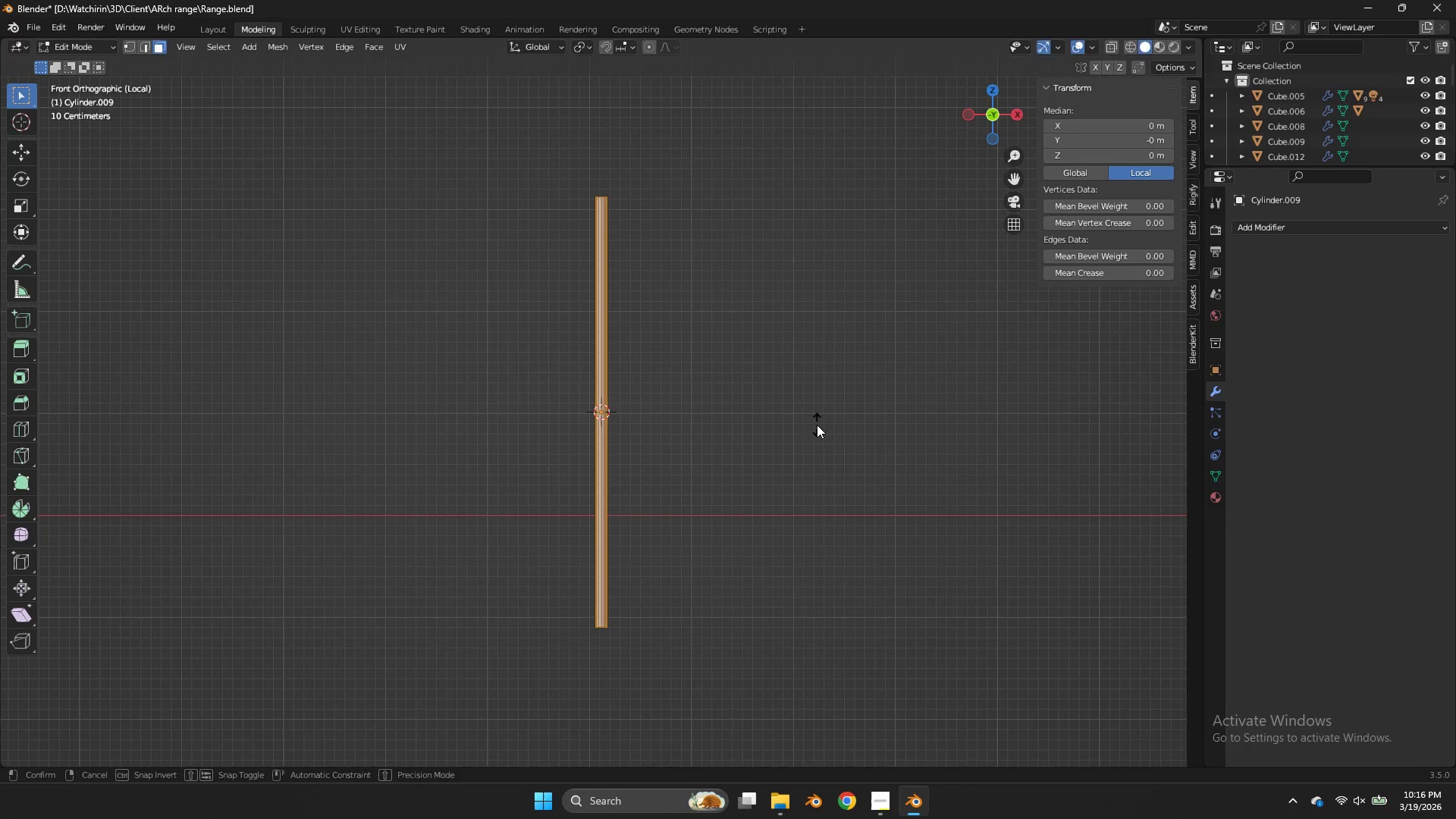 
key(Alt+S)
 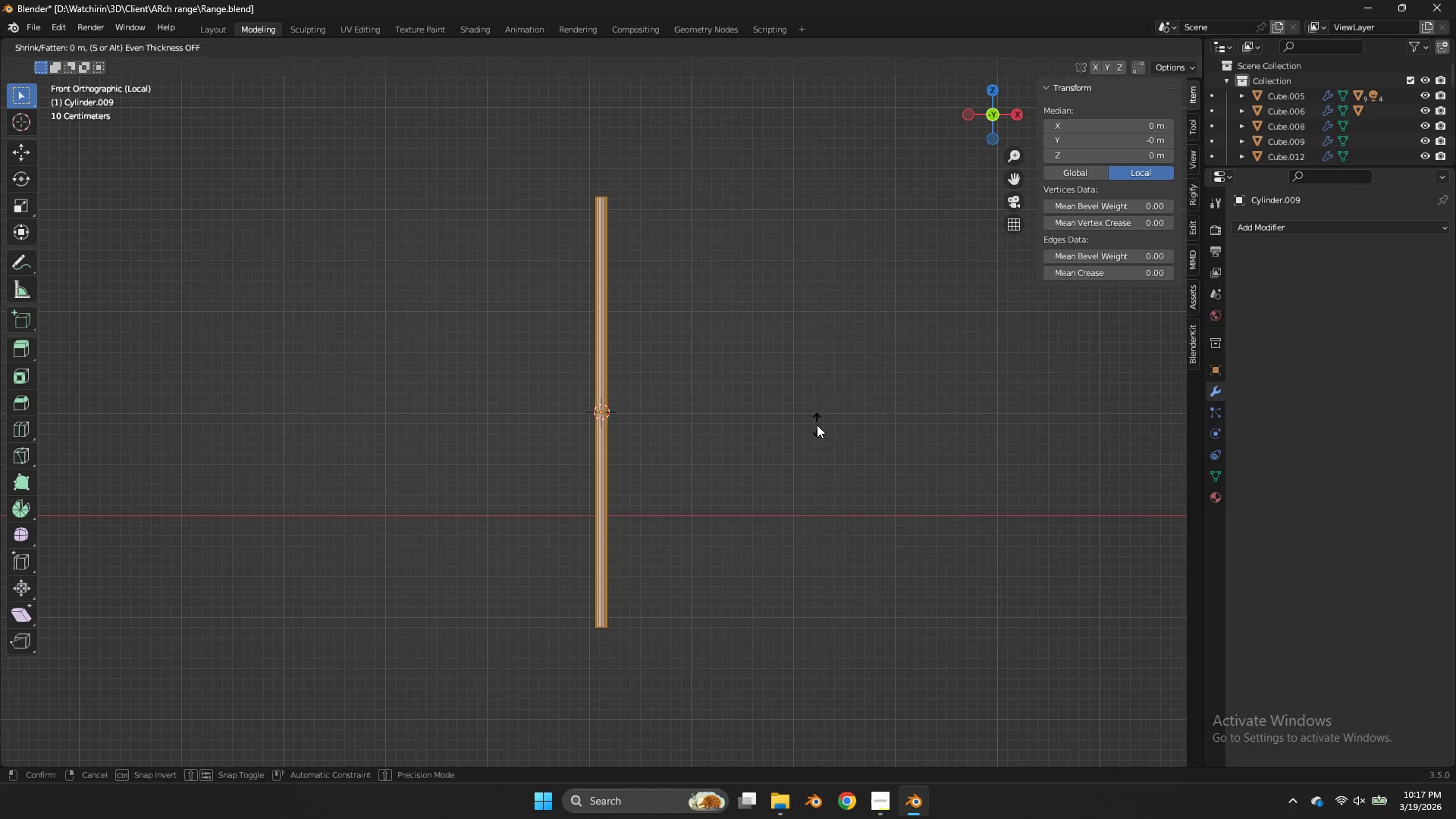 
hold_key(key=ShiftLeft, duration=1.0)
 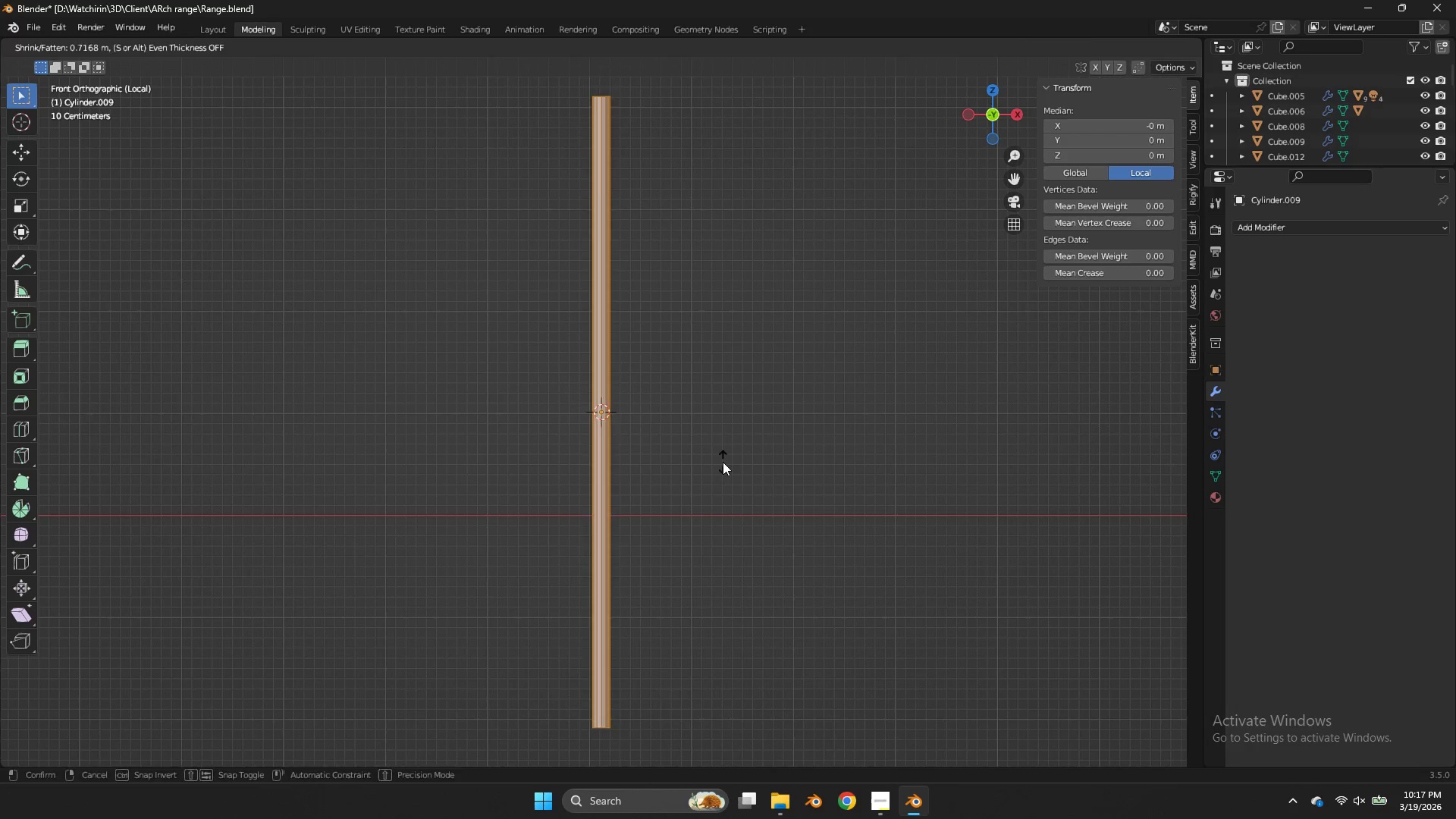 
right_click([723, 462])
 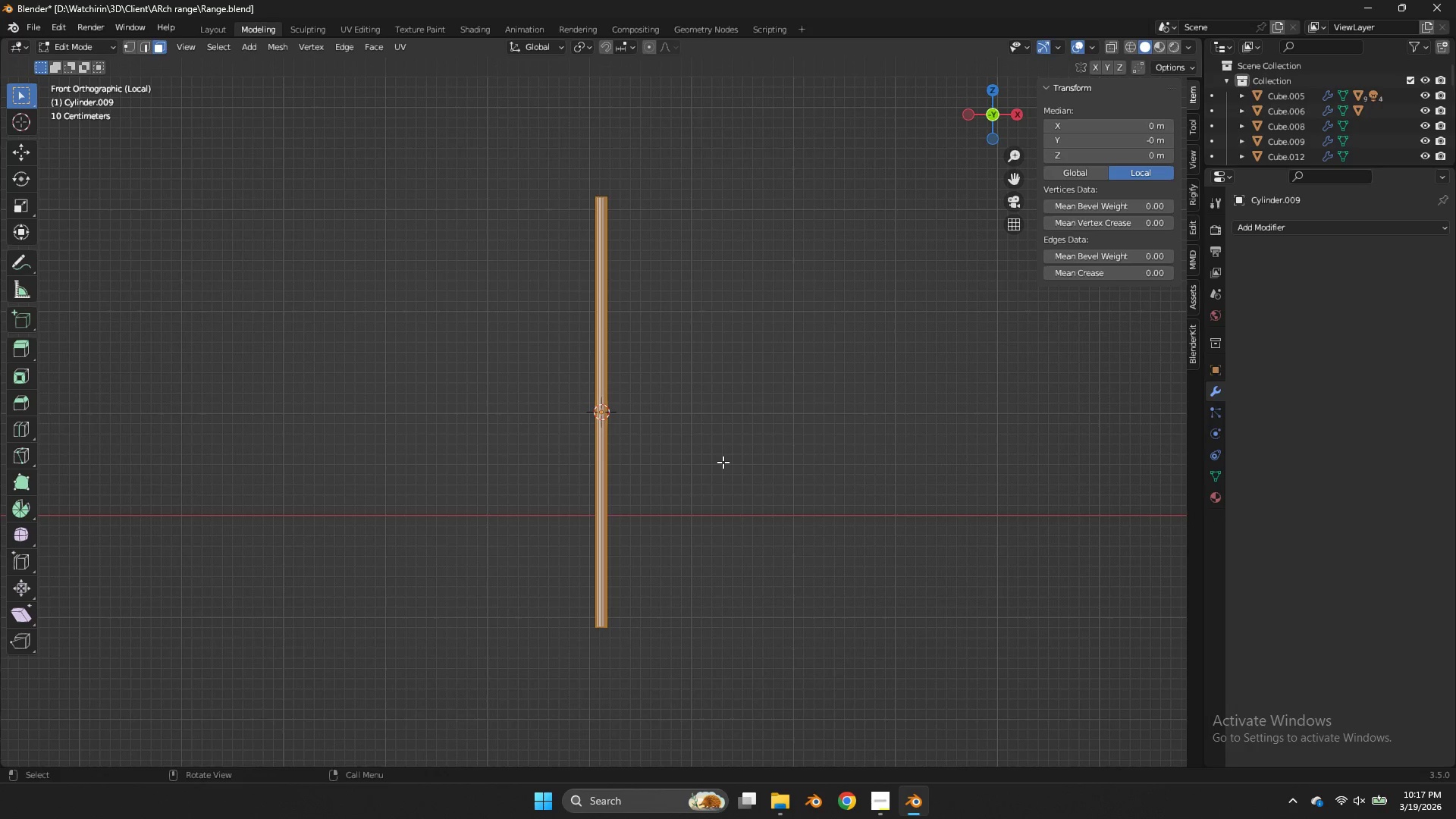 
key(Alt+AltLeft)
 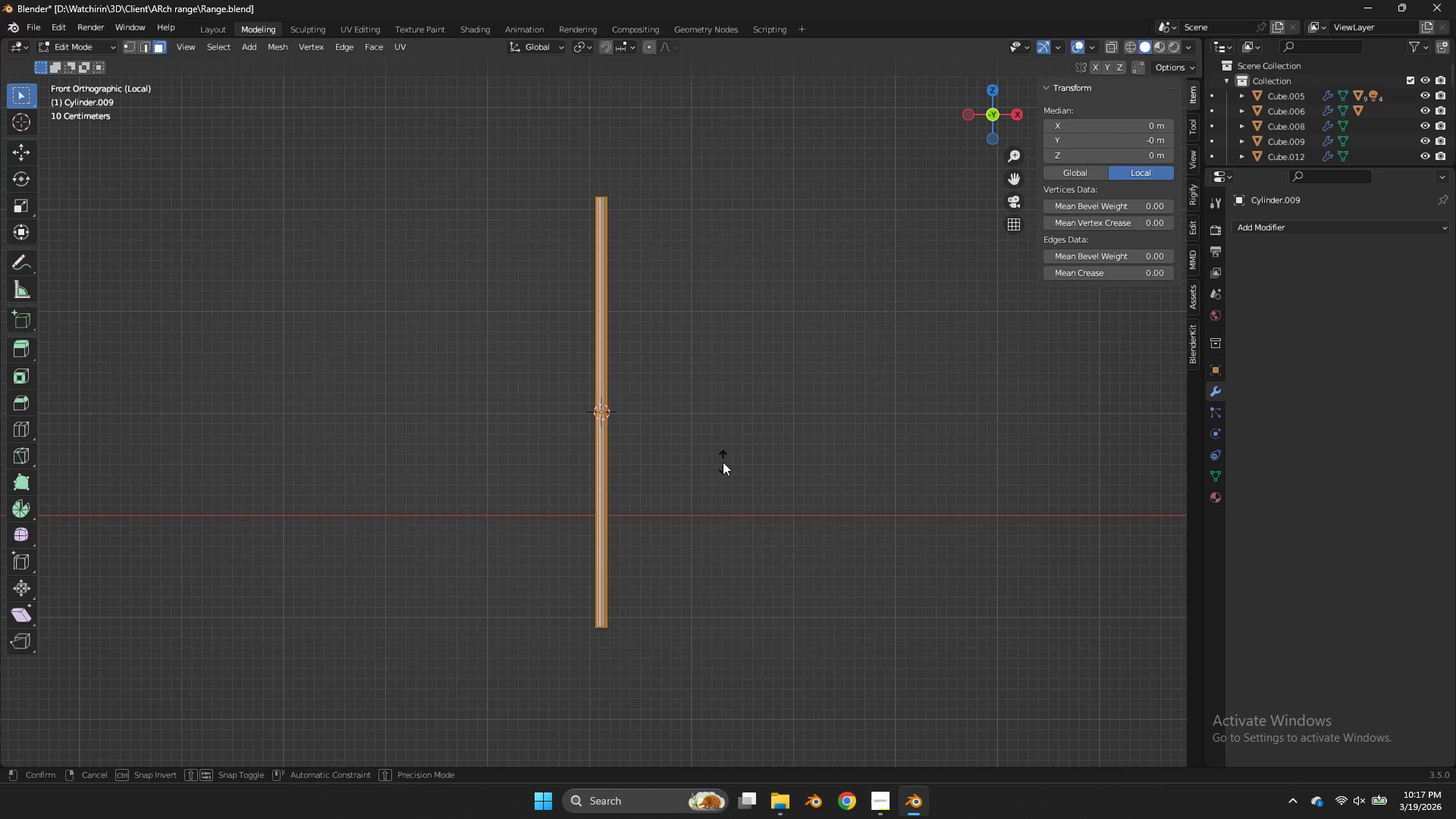 
key(Alt+S)
 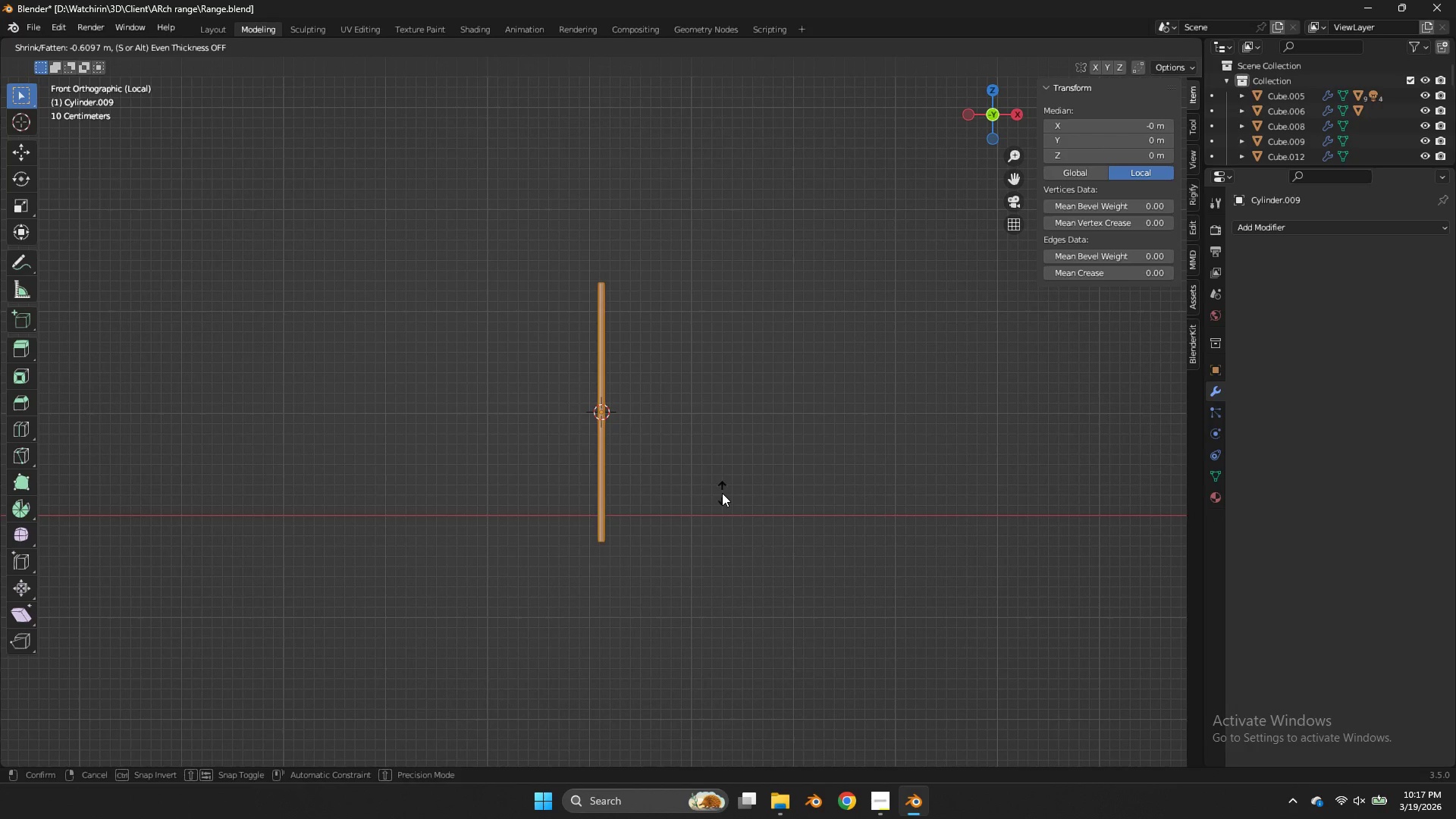 
left_click([723, 497])
 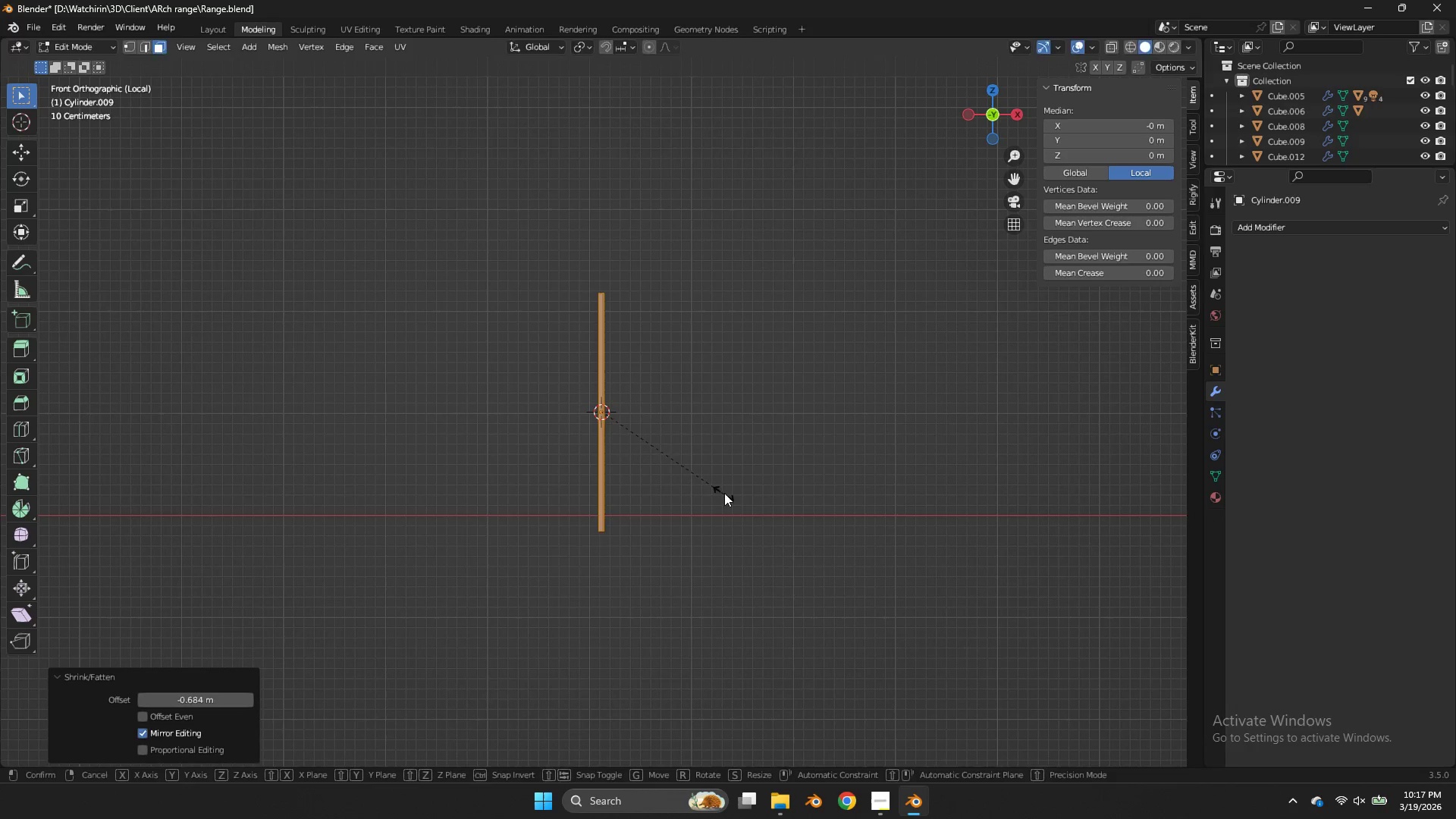 
type(sz)
 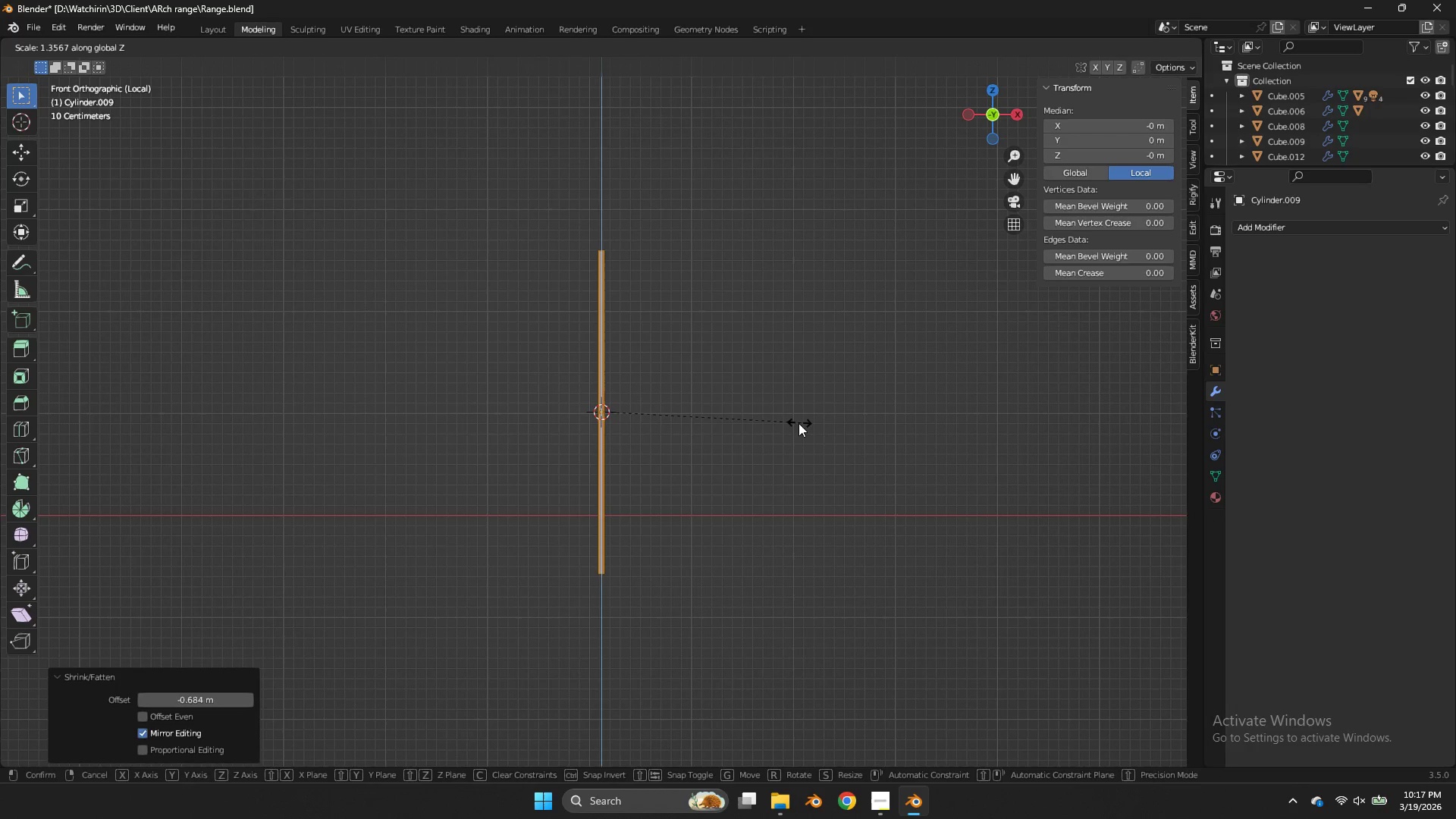 
left_click([799, 423])
 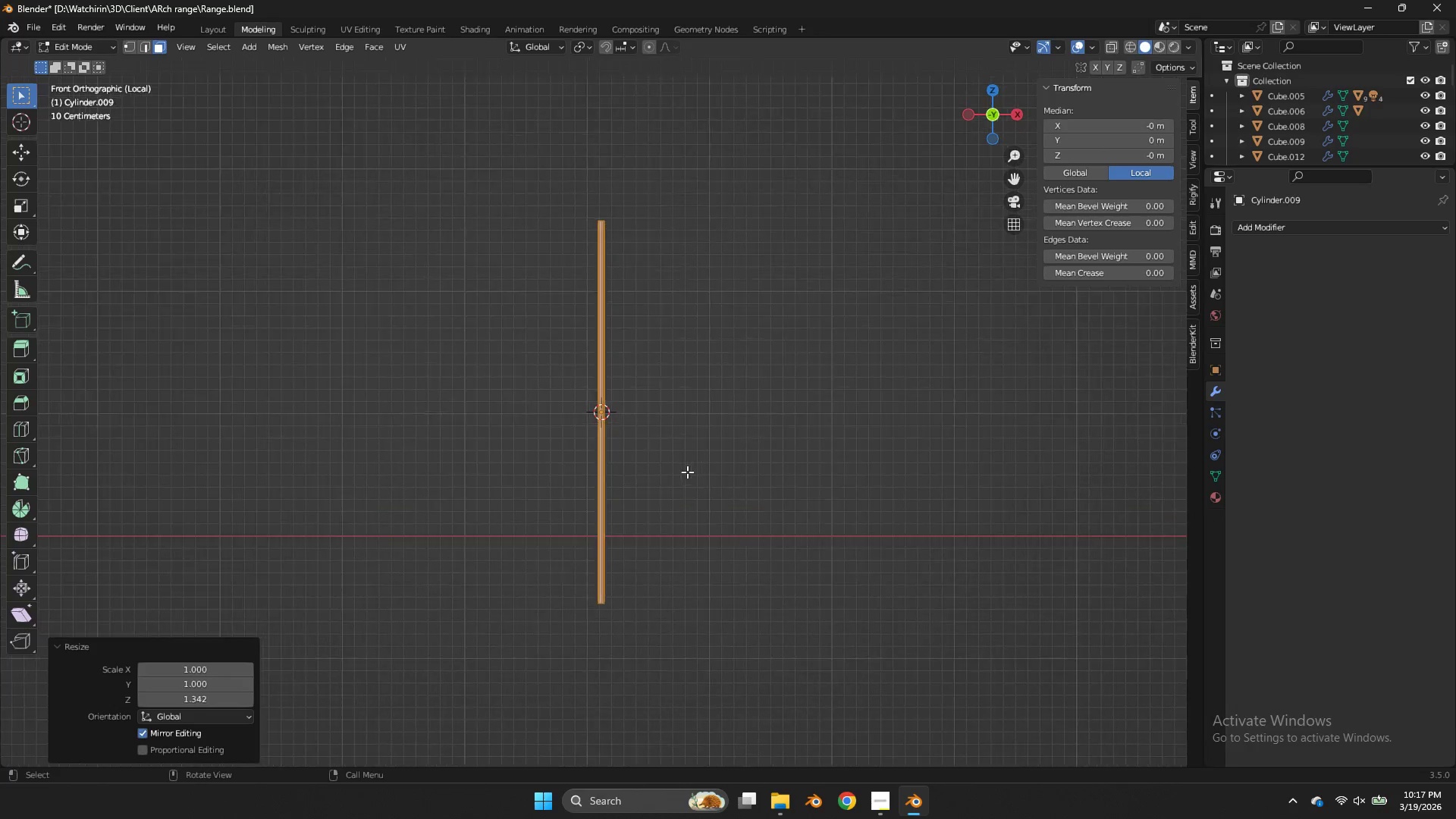 
left_click_drag(start_coordinate=[994, 130], to_coordinate=[979, 681])
 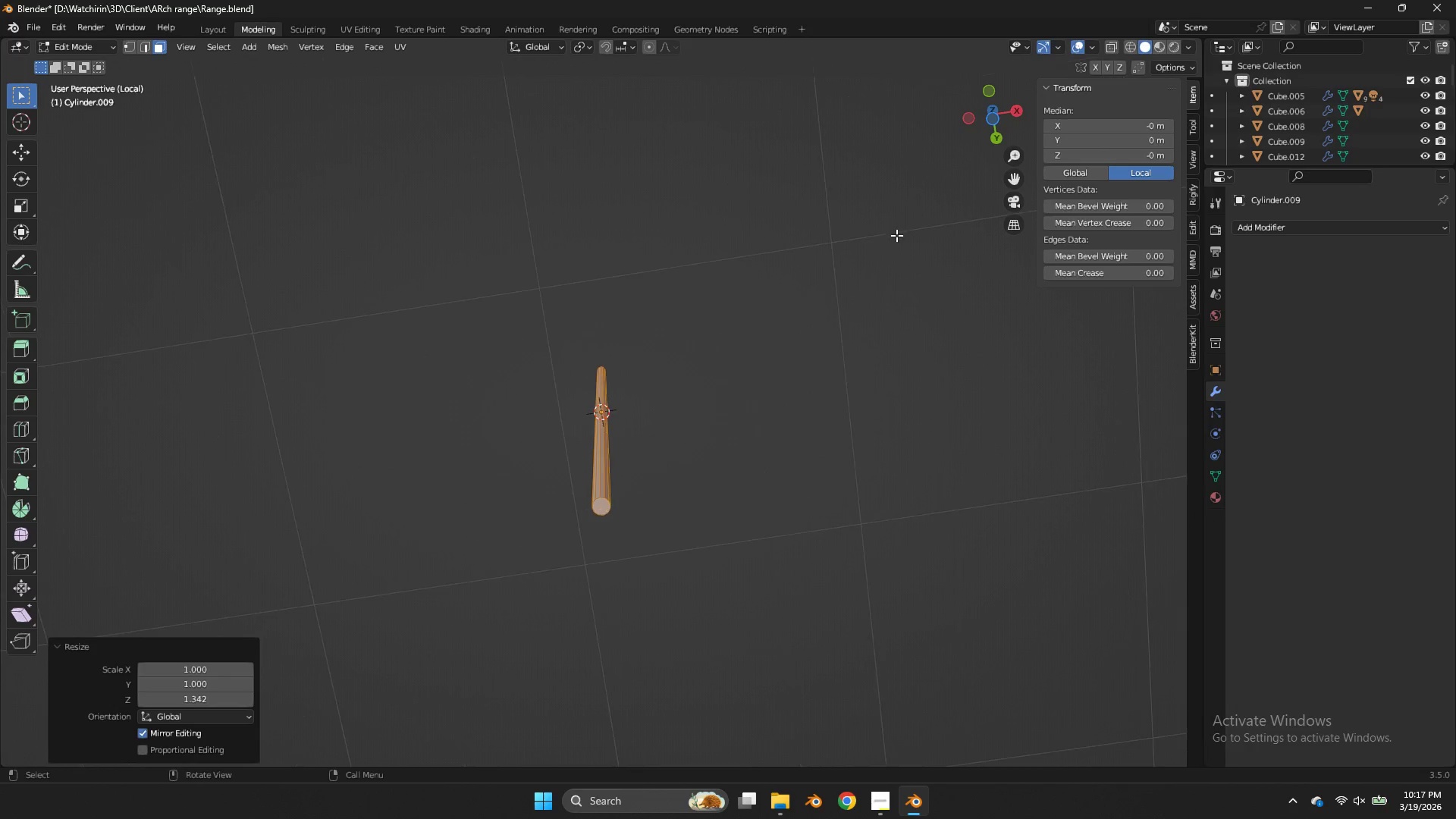 
scroll: coordinate [896, 235], scroll_direction: up, amount: 4.0
 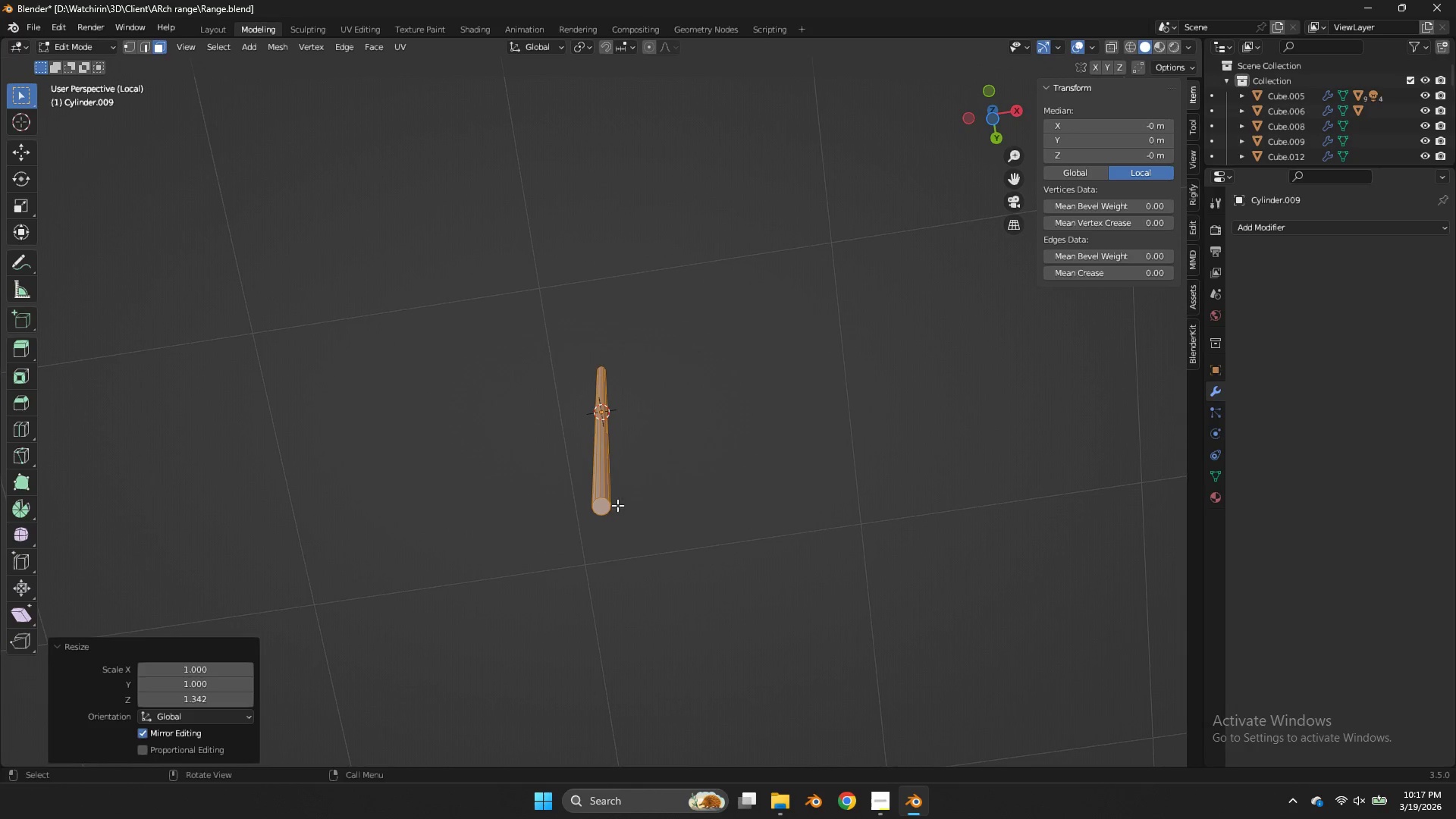 
left_click([606, 508])
 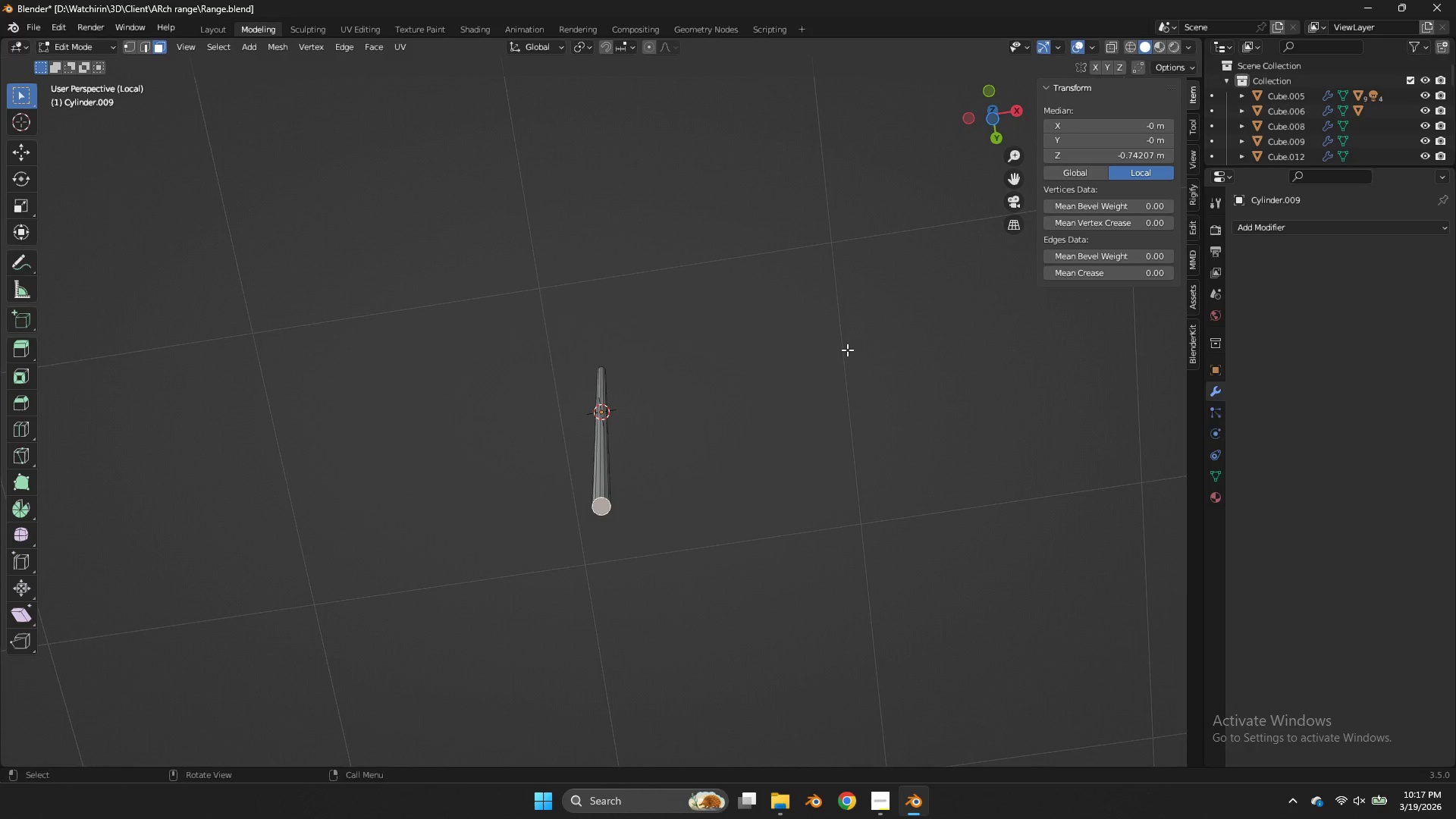 
wait(12.27)
 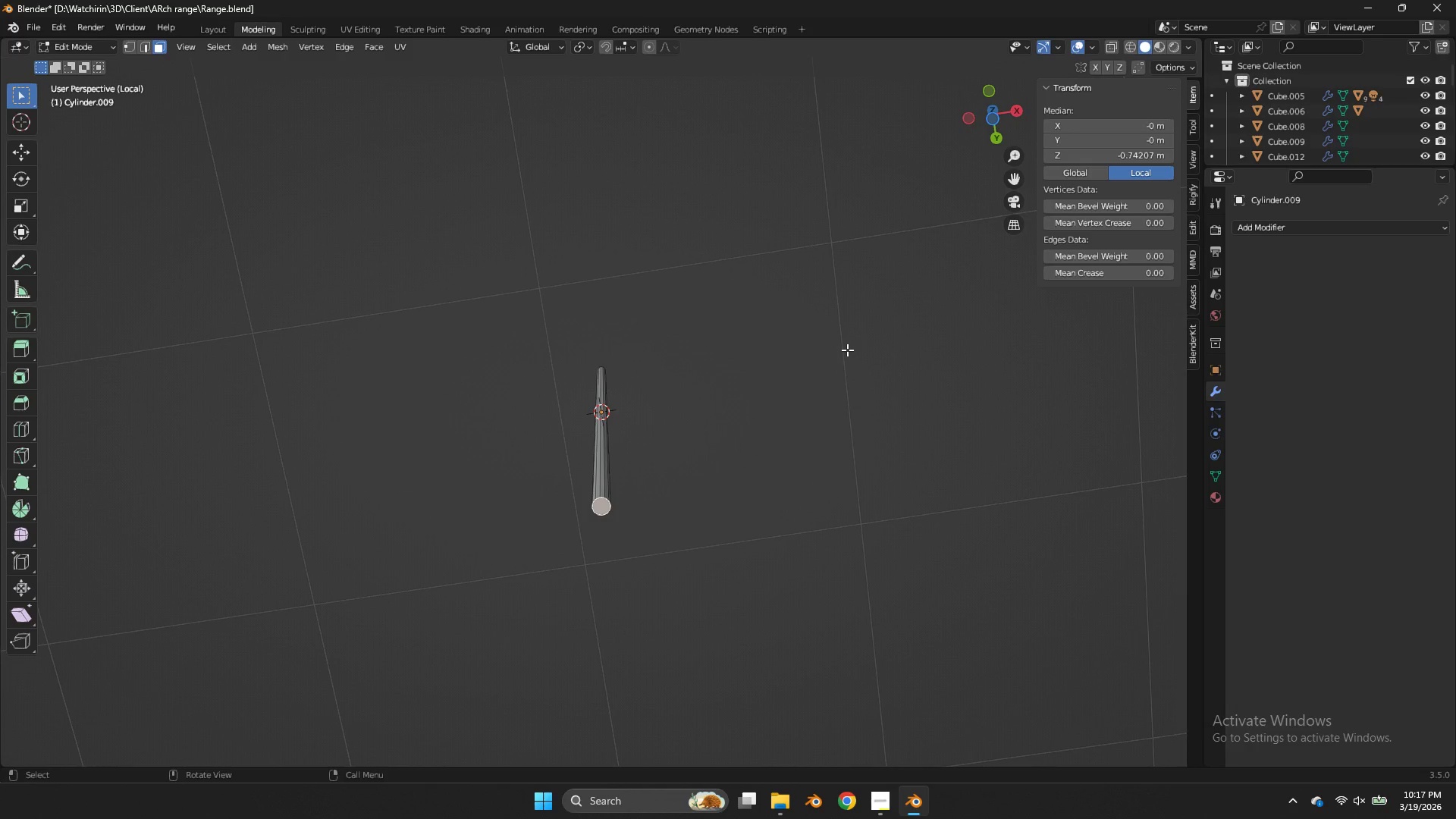 
key(Shift+ShiftLeft)
 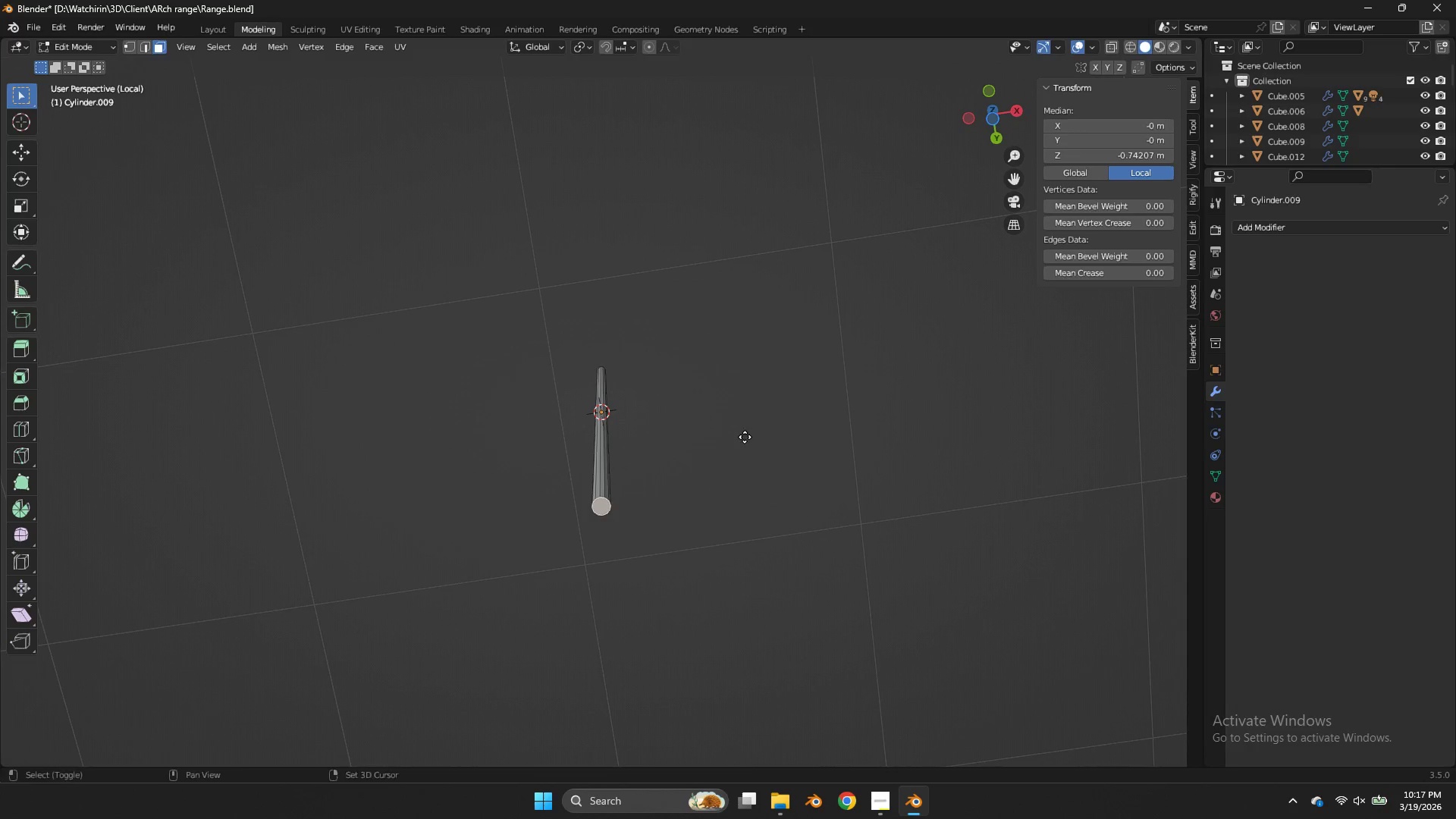 
key(Shift+D)
 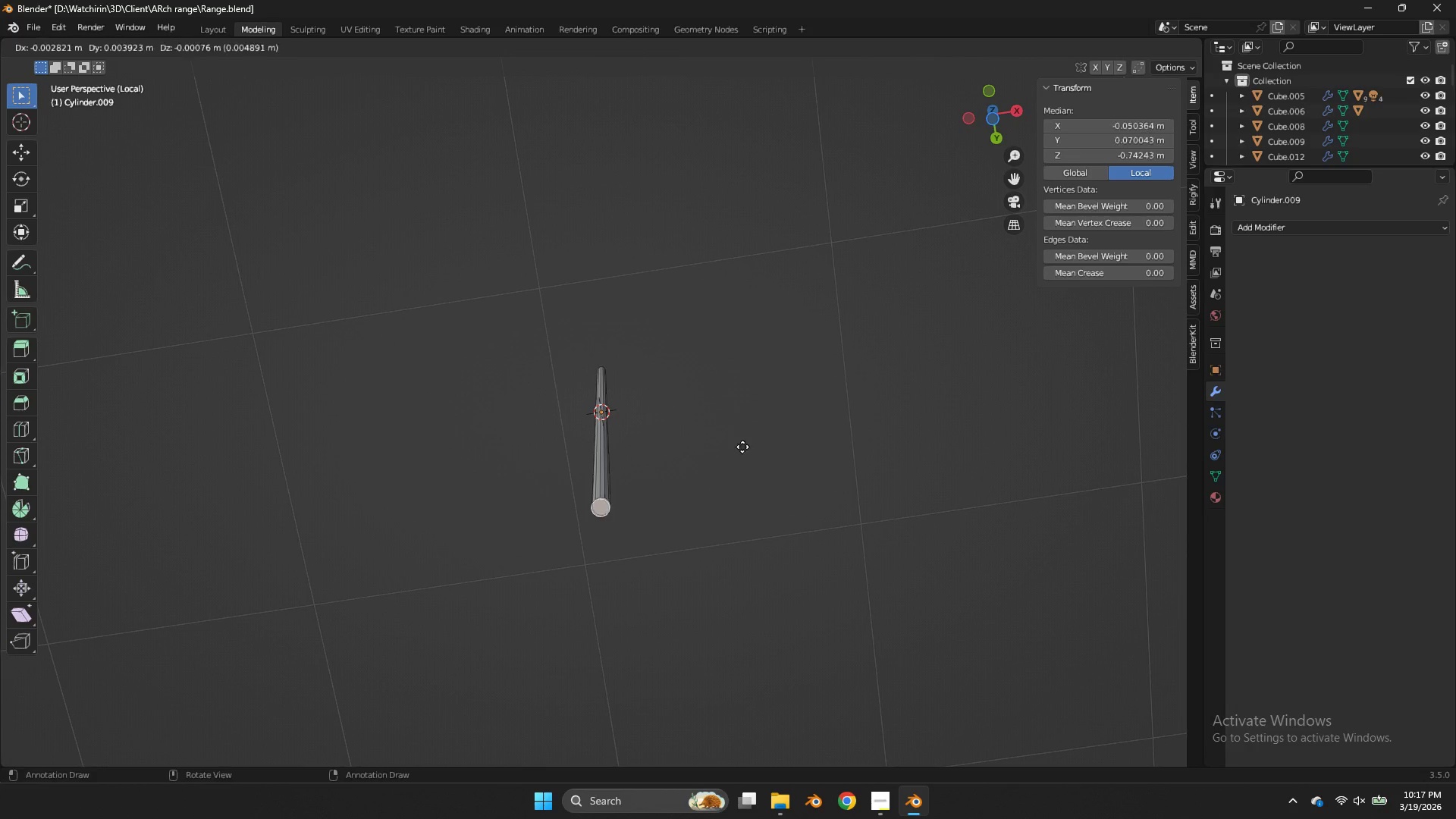 
key(Z)
 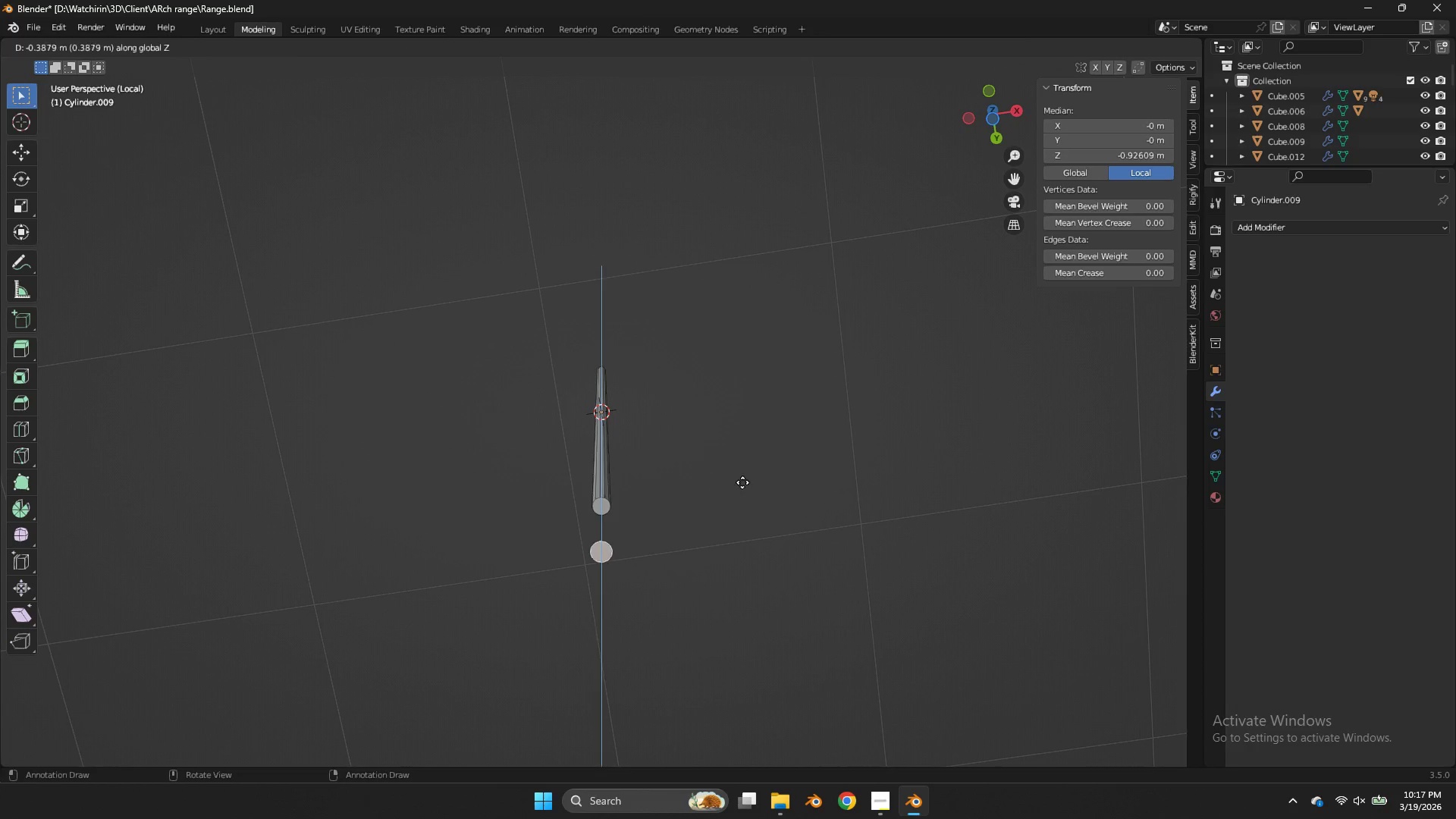 
left_click([742, 482])
 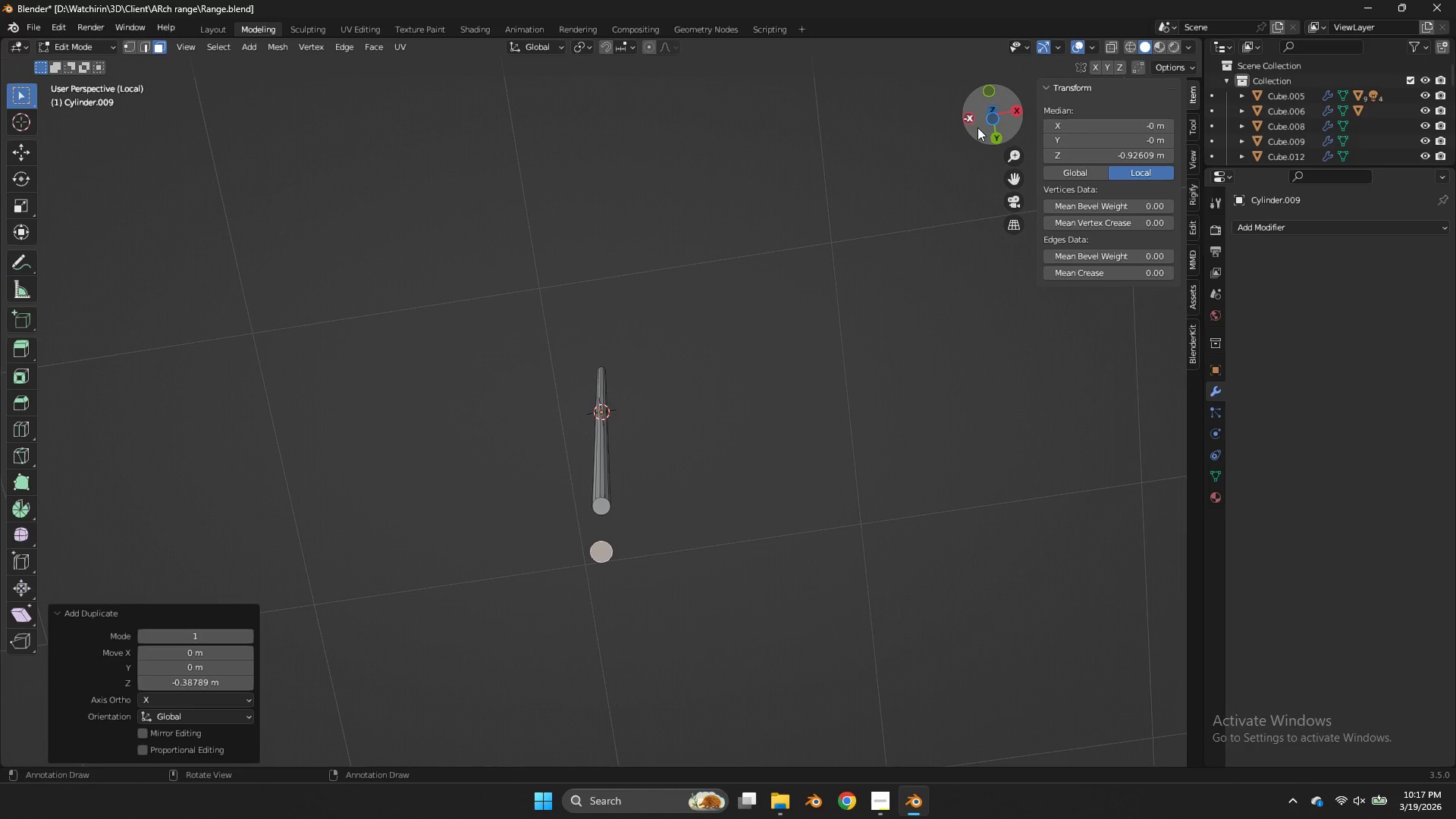 
left_click_drag(start_coordinate=[990, 111], to_coordinate=[919, 240])
 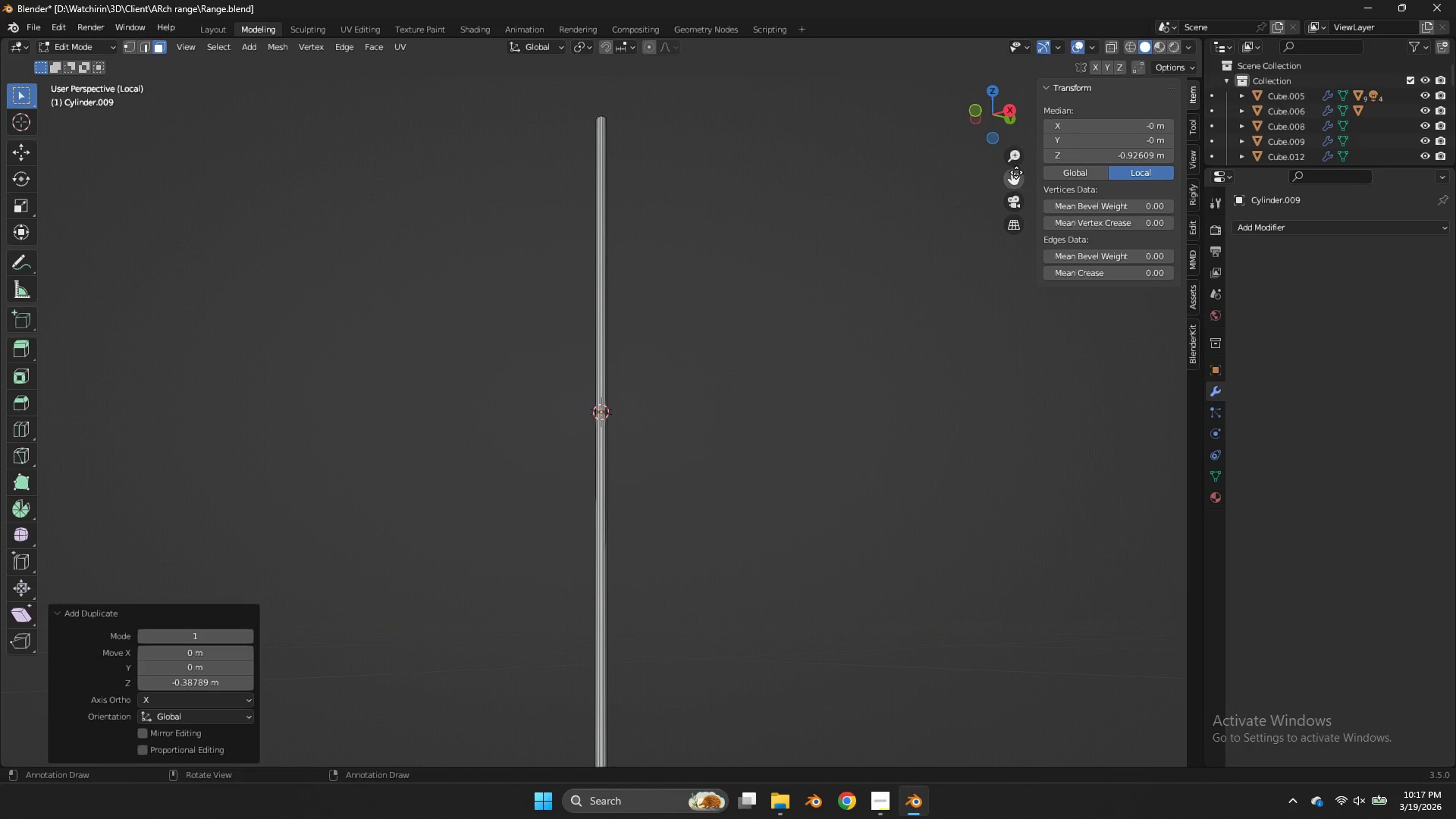 
left_click_drag(start_coordinate=[1016, 175], to_coordinate=[1060, 602])
 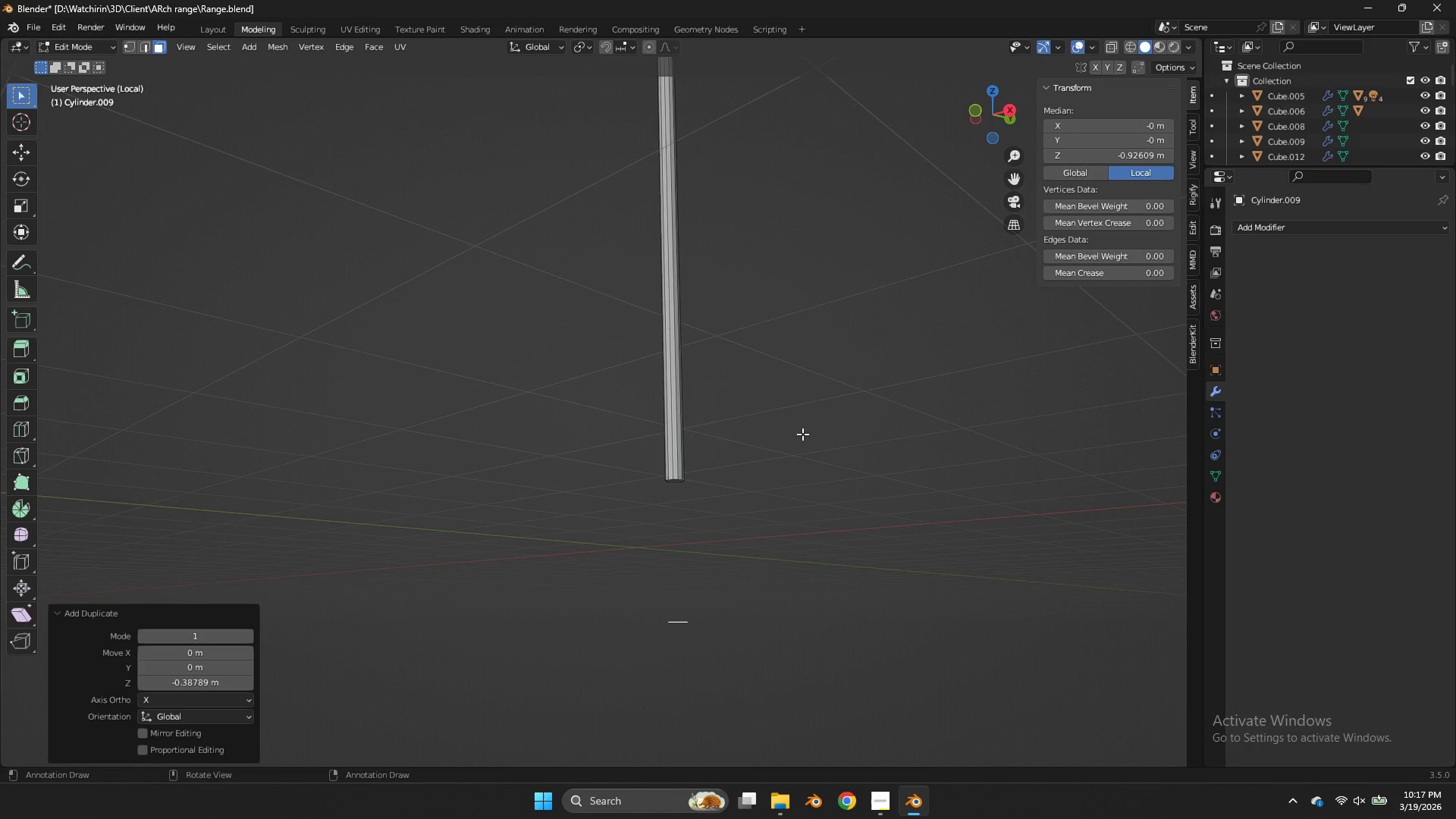 
left_click_drag(start_coordinate=[980, 132], to_coordinate=[1022, 224])
 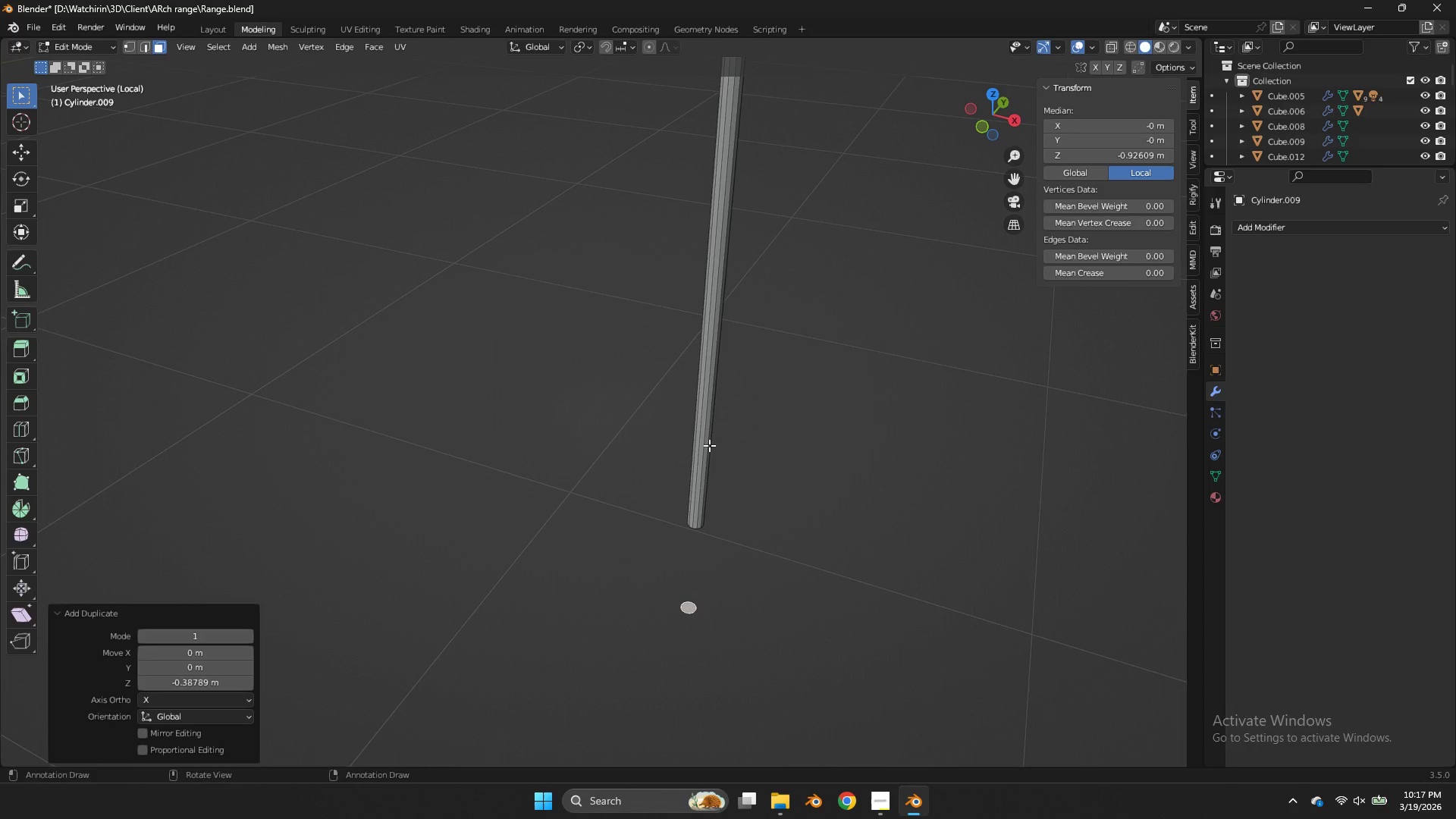 
scroll: coordinate [802, 434], scroll_direction: up, amount: 2.0
 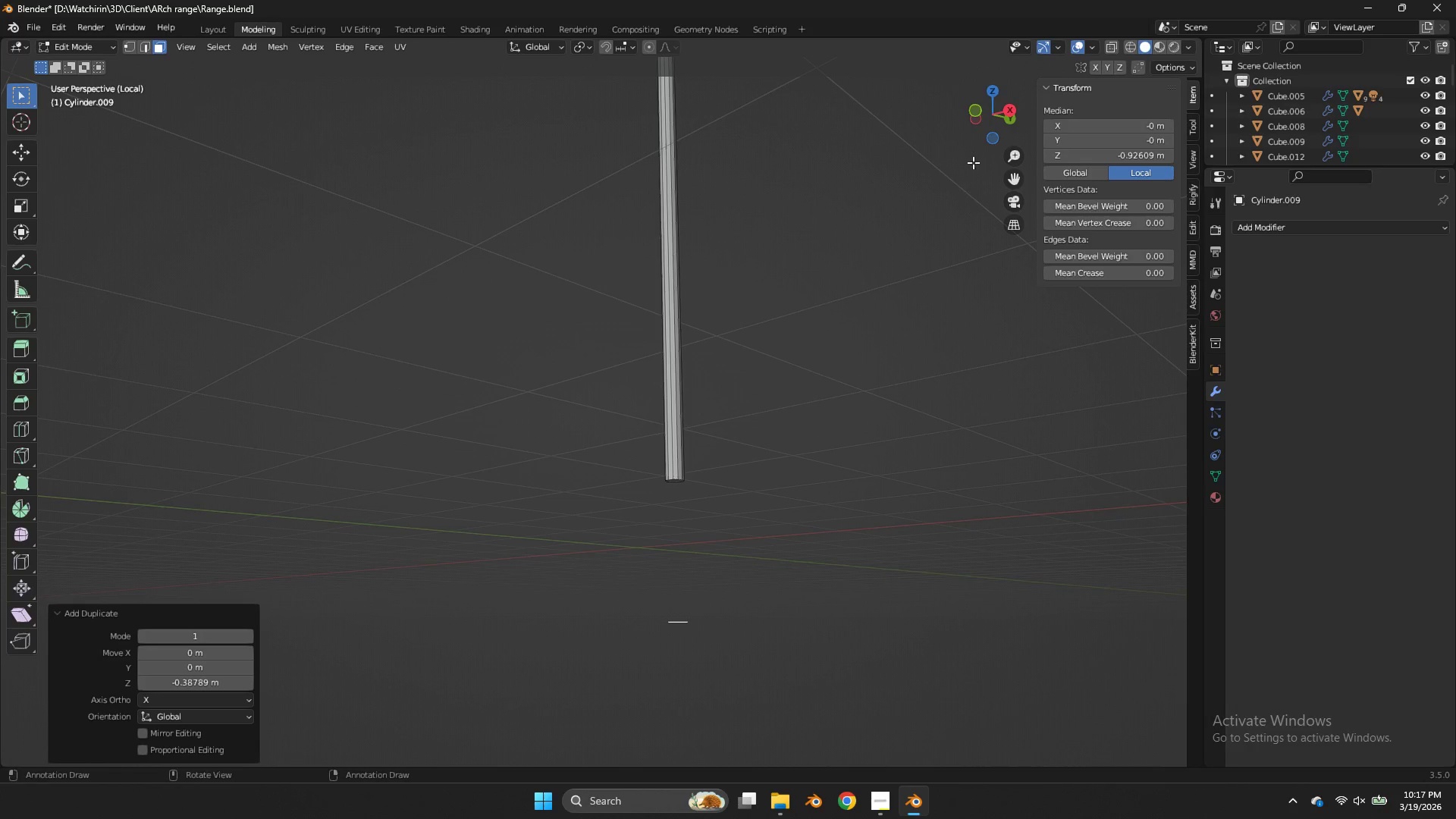 
key(Control+Z)
 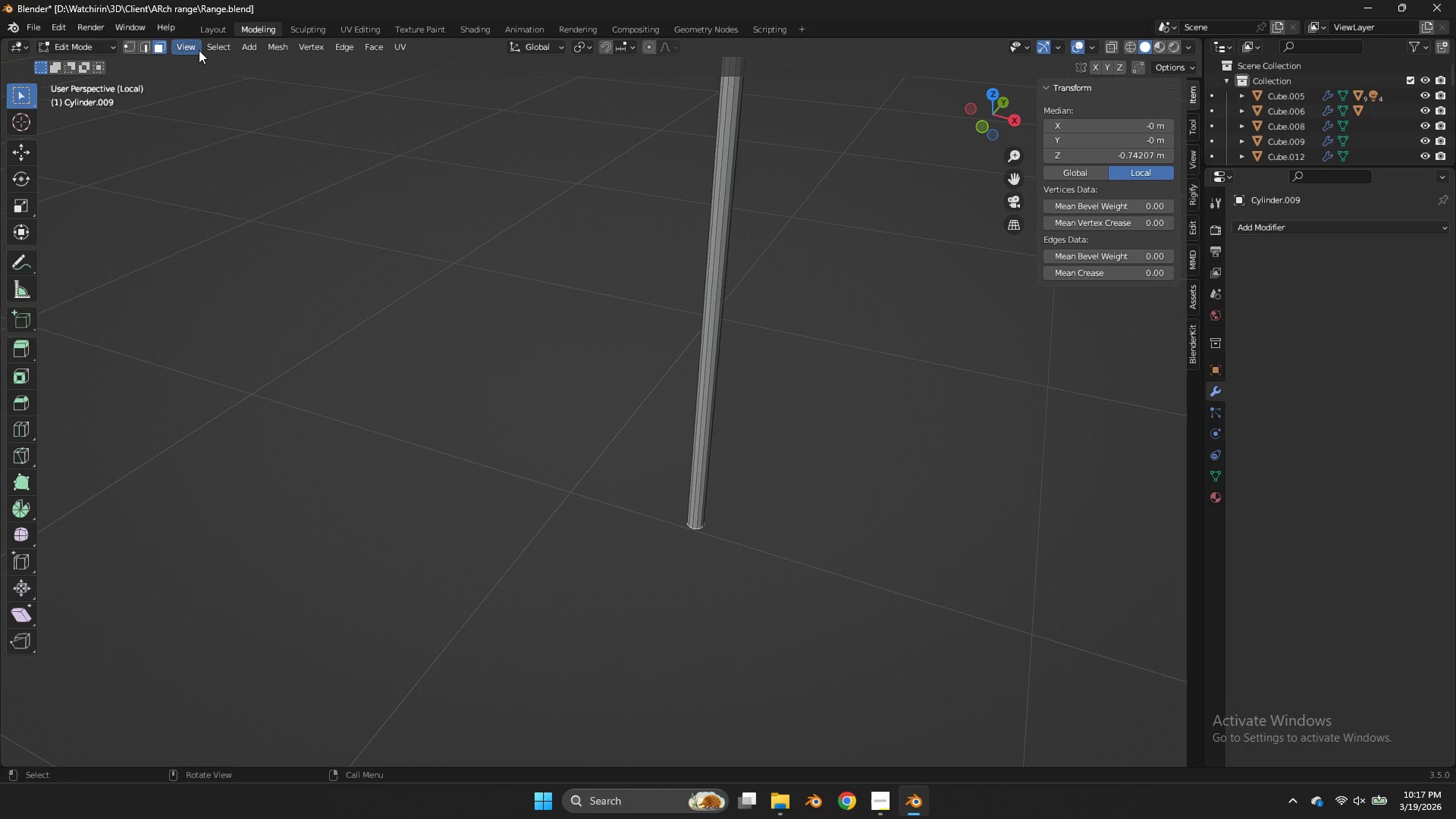 
wait(10.31)
 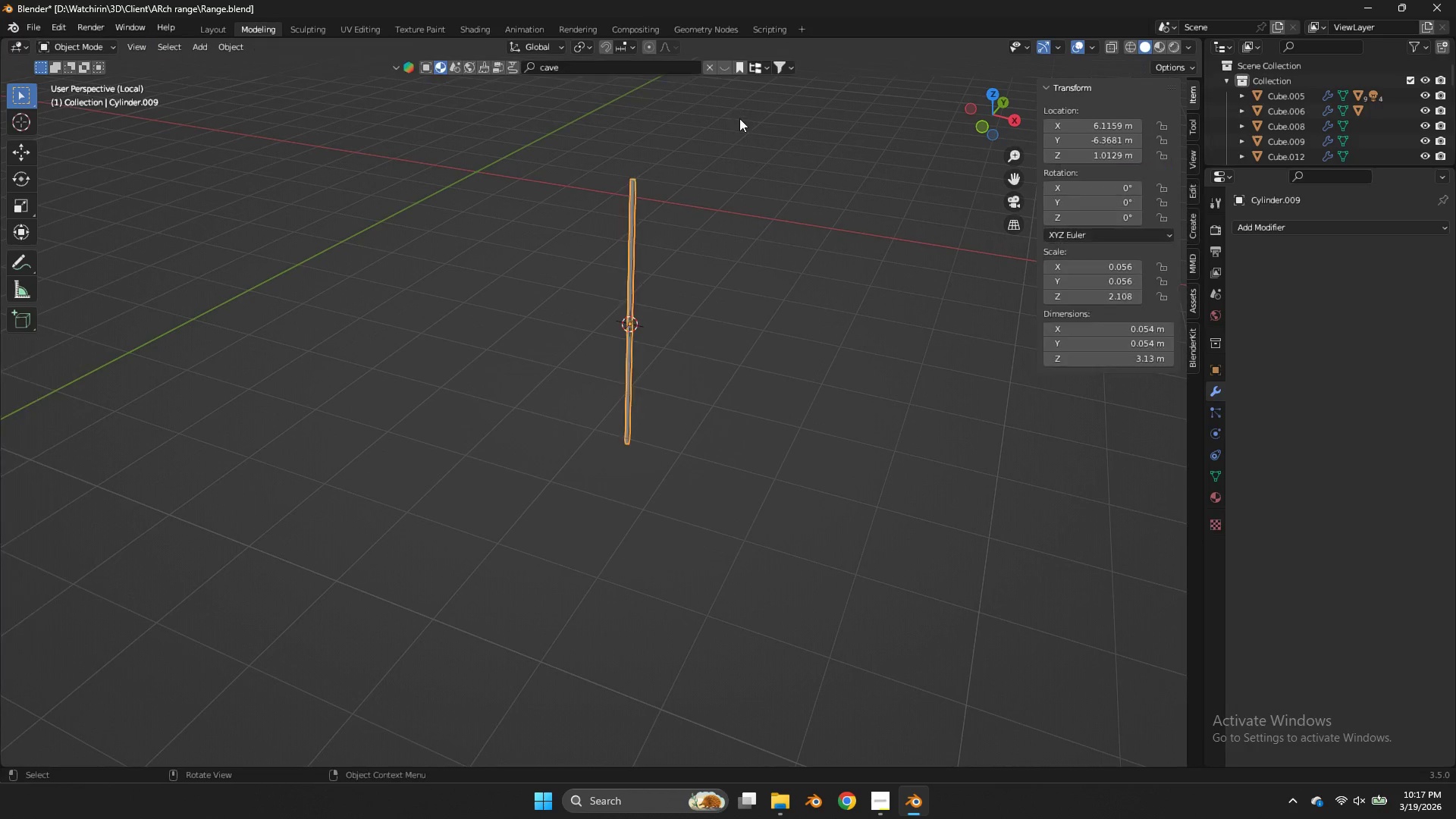 
key(Tab)
 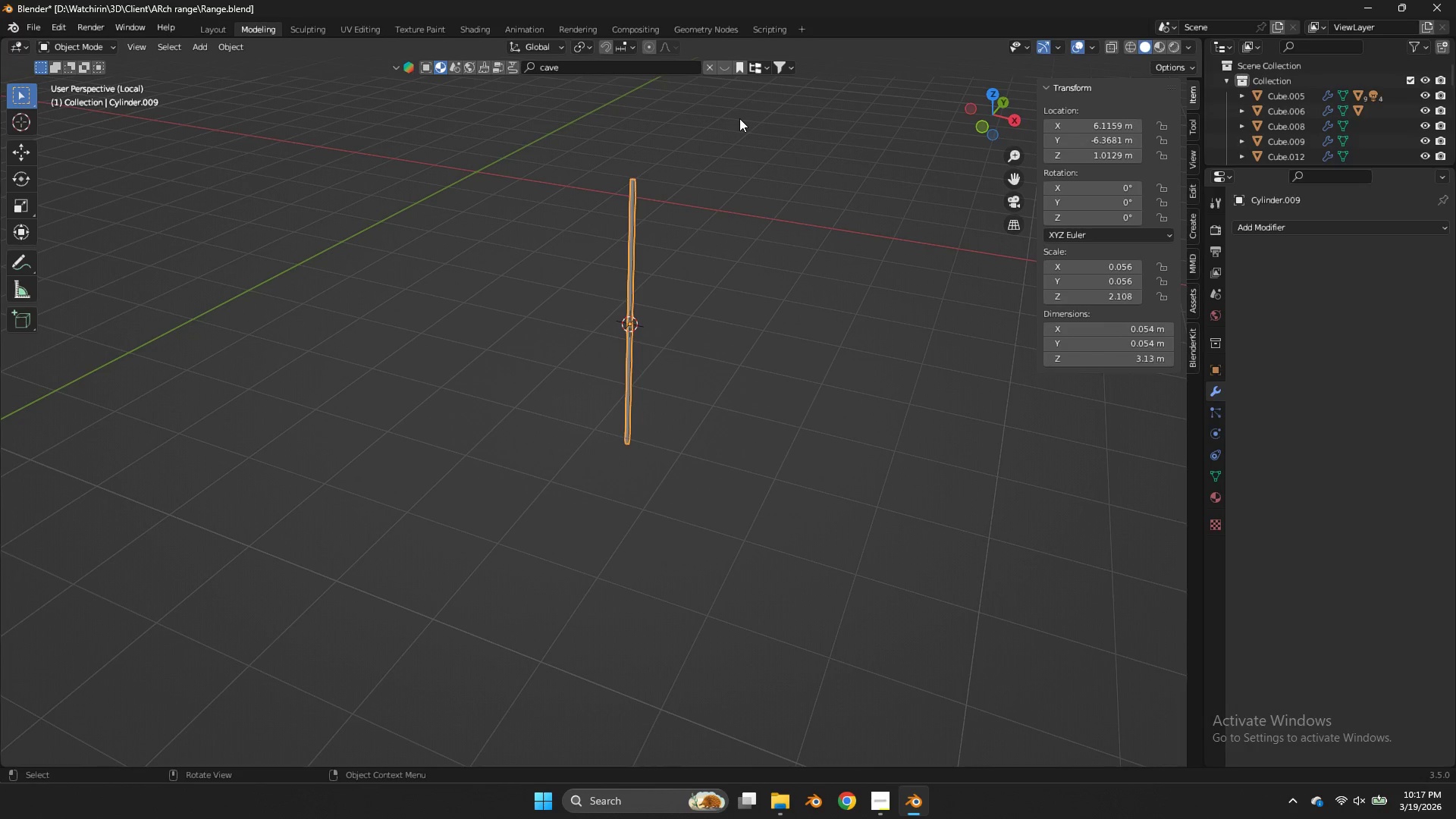 
key(NumpadDivide)
 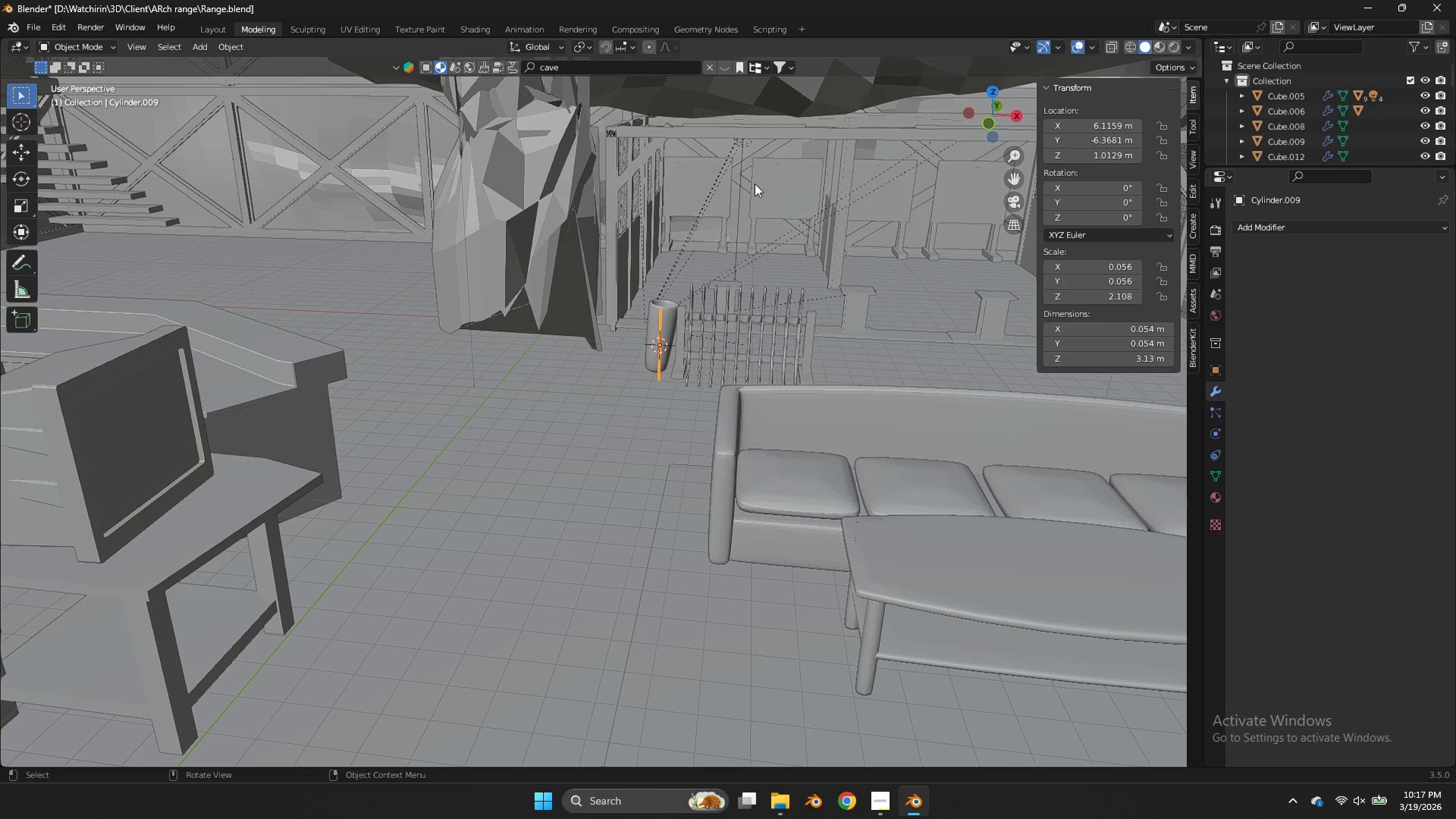 
scroll: coordinate [739, 118], scroll_direction: down, amount: 12.0
 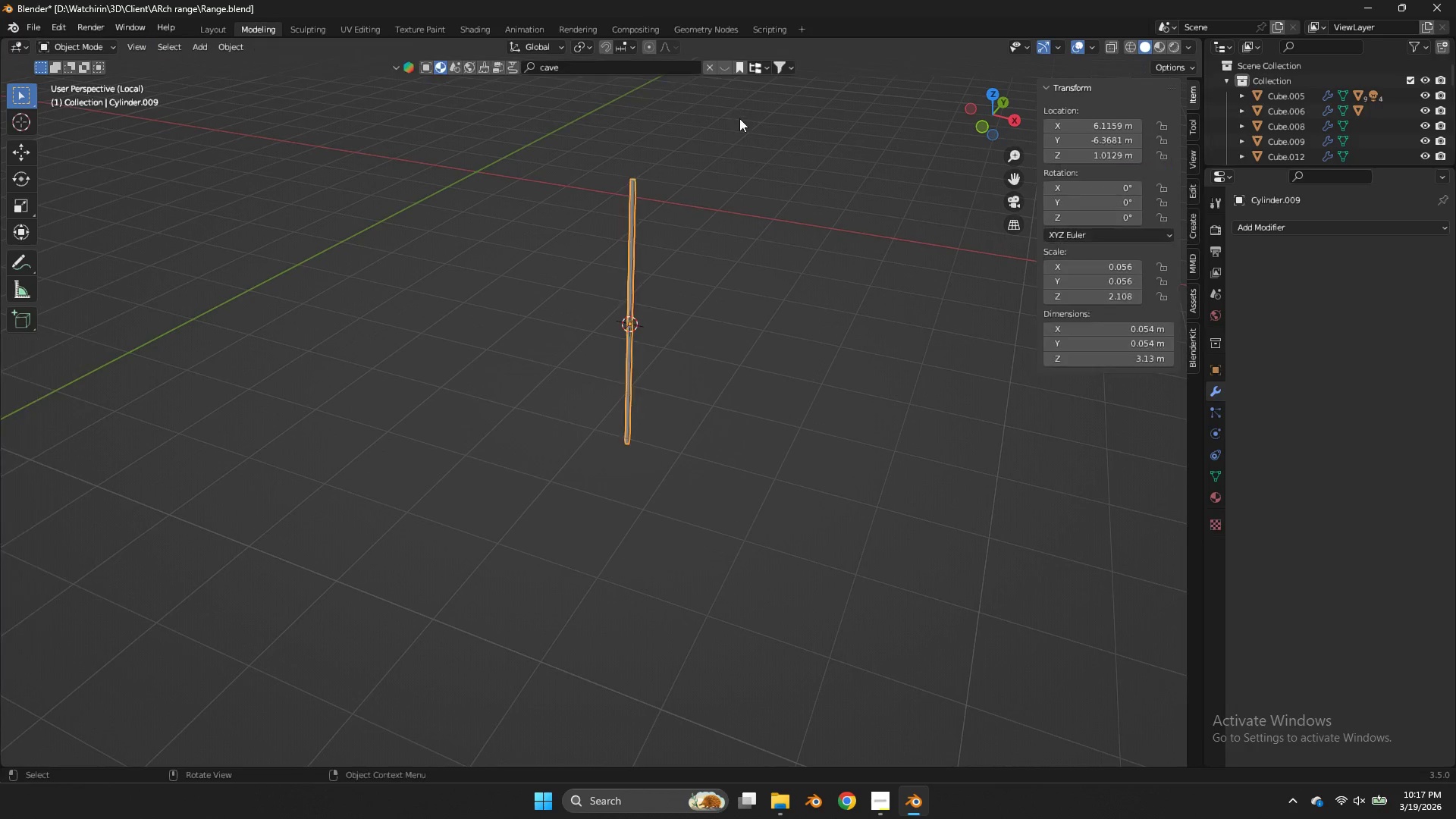 
type(gz)
 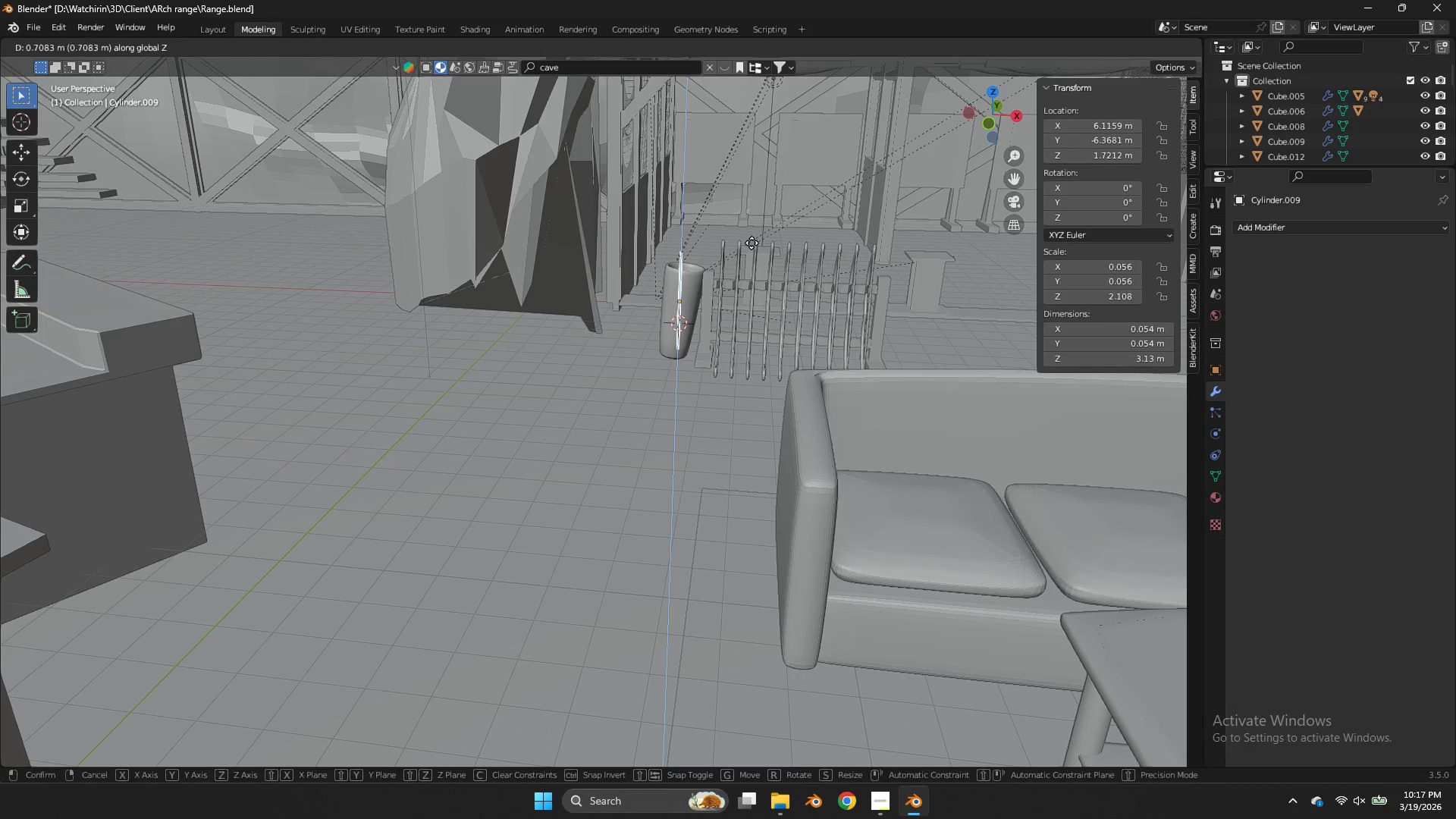 
left_click([752, 243])
 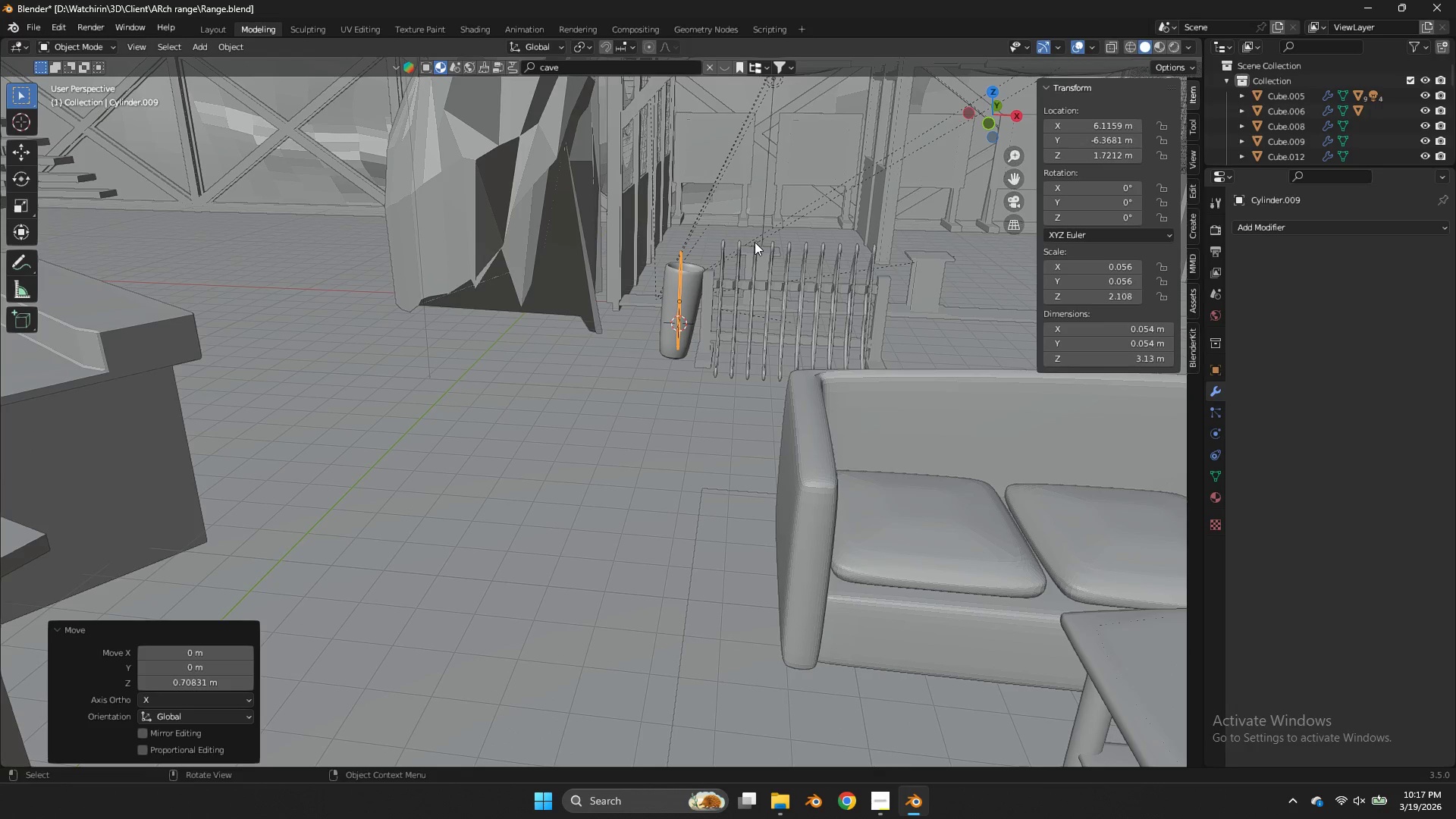 
key(R)
 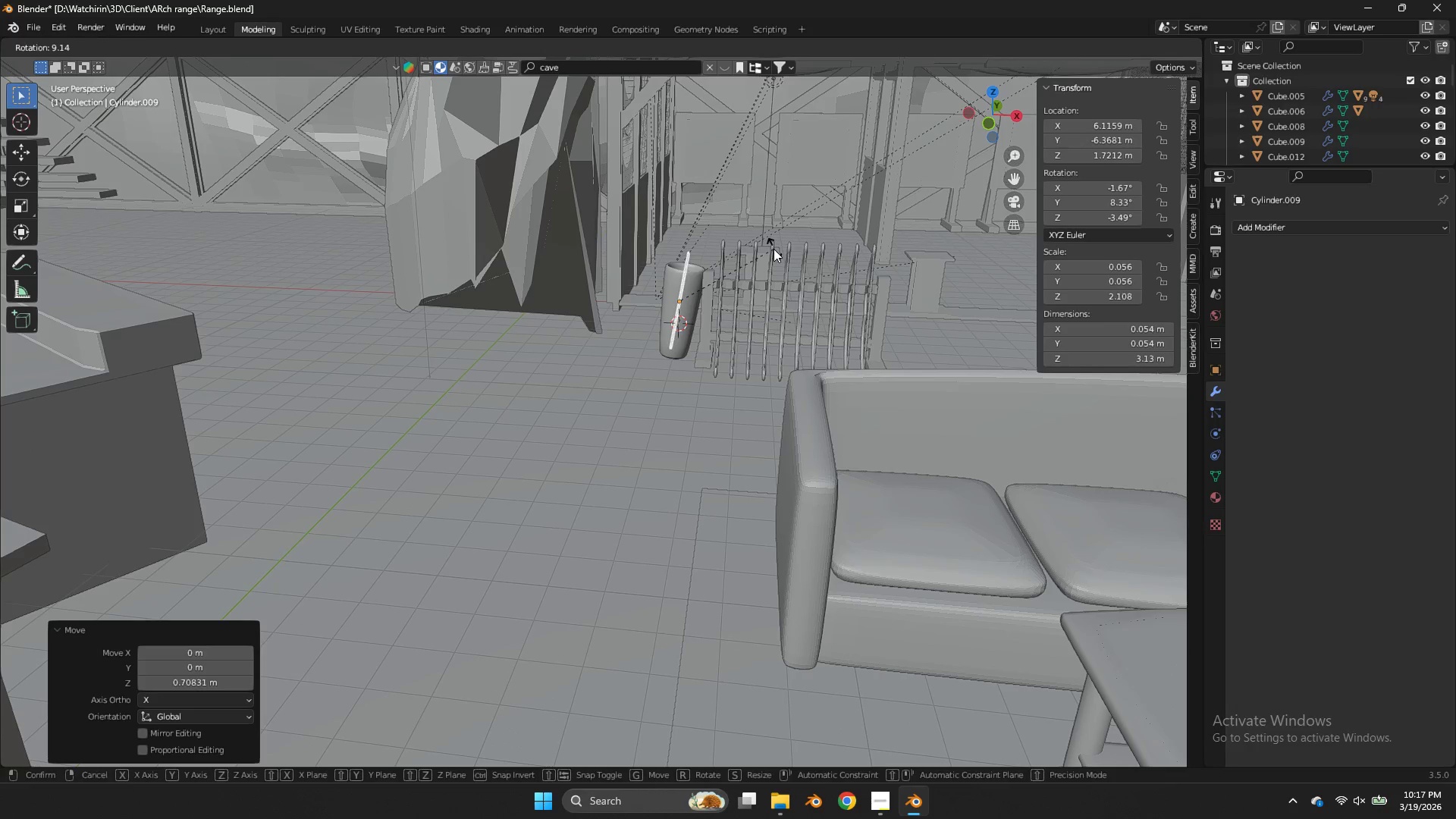 
scroll: coordinate [744, 265], scroll_direction: up, amount: 3.0
 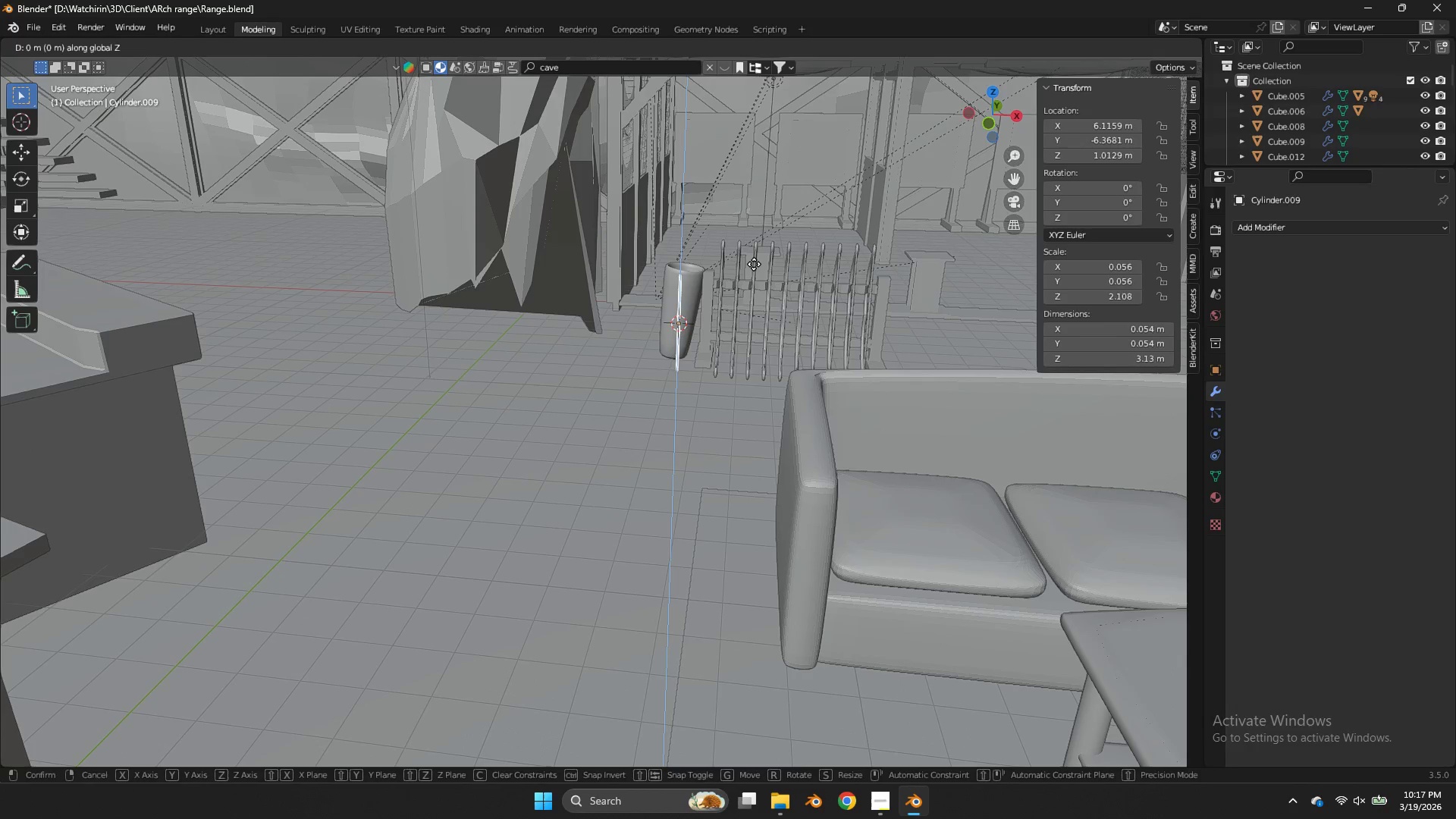 
left_click([774, 249])
 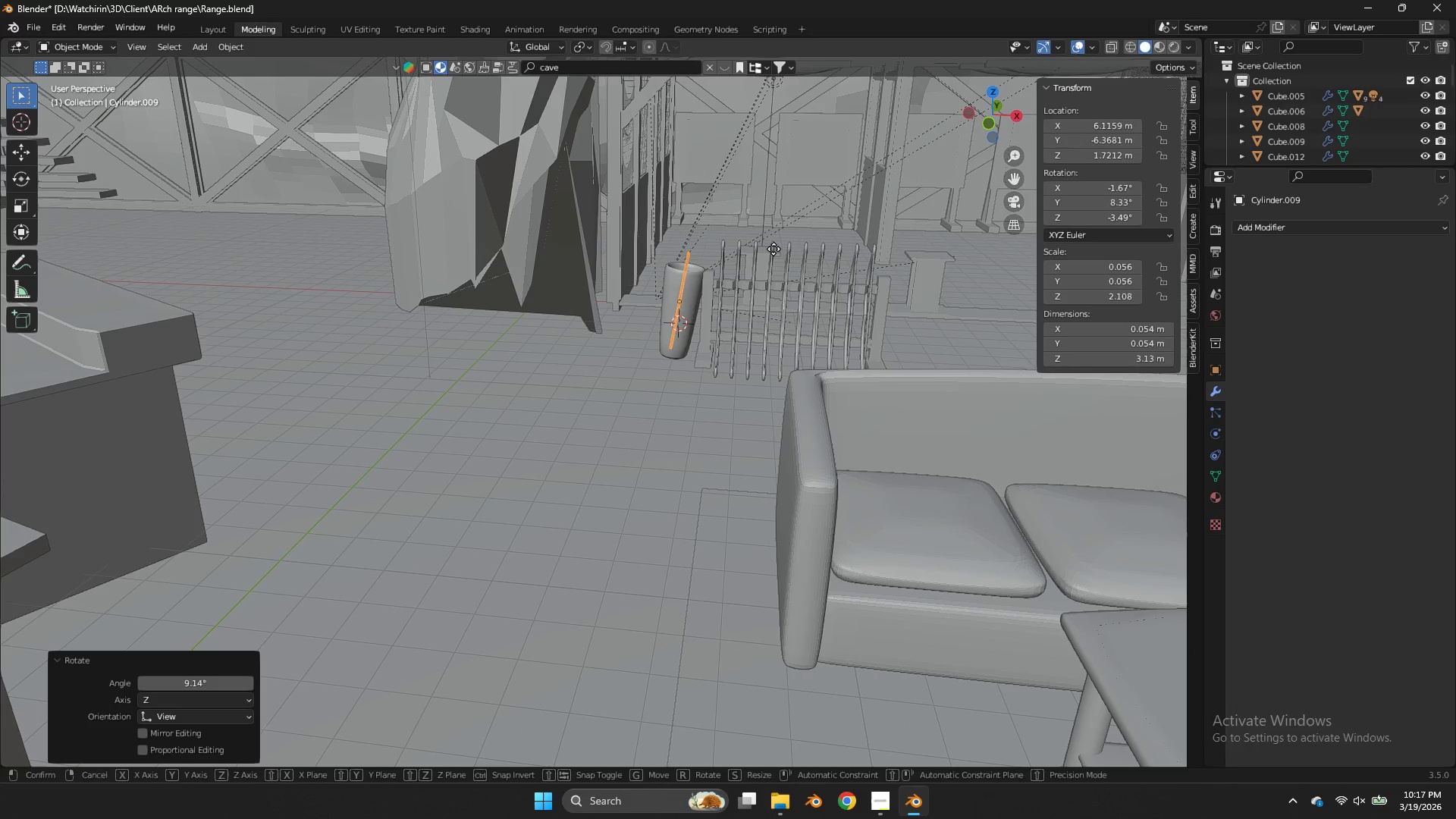 
key(G)
 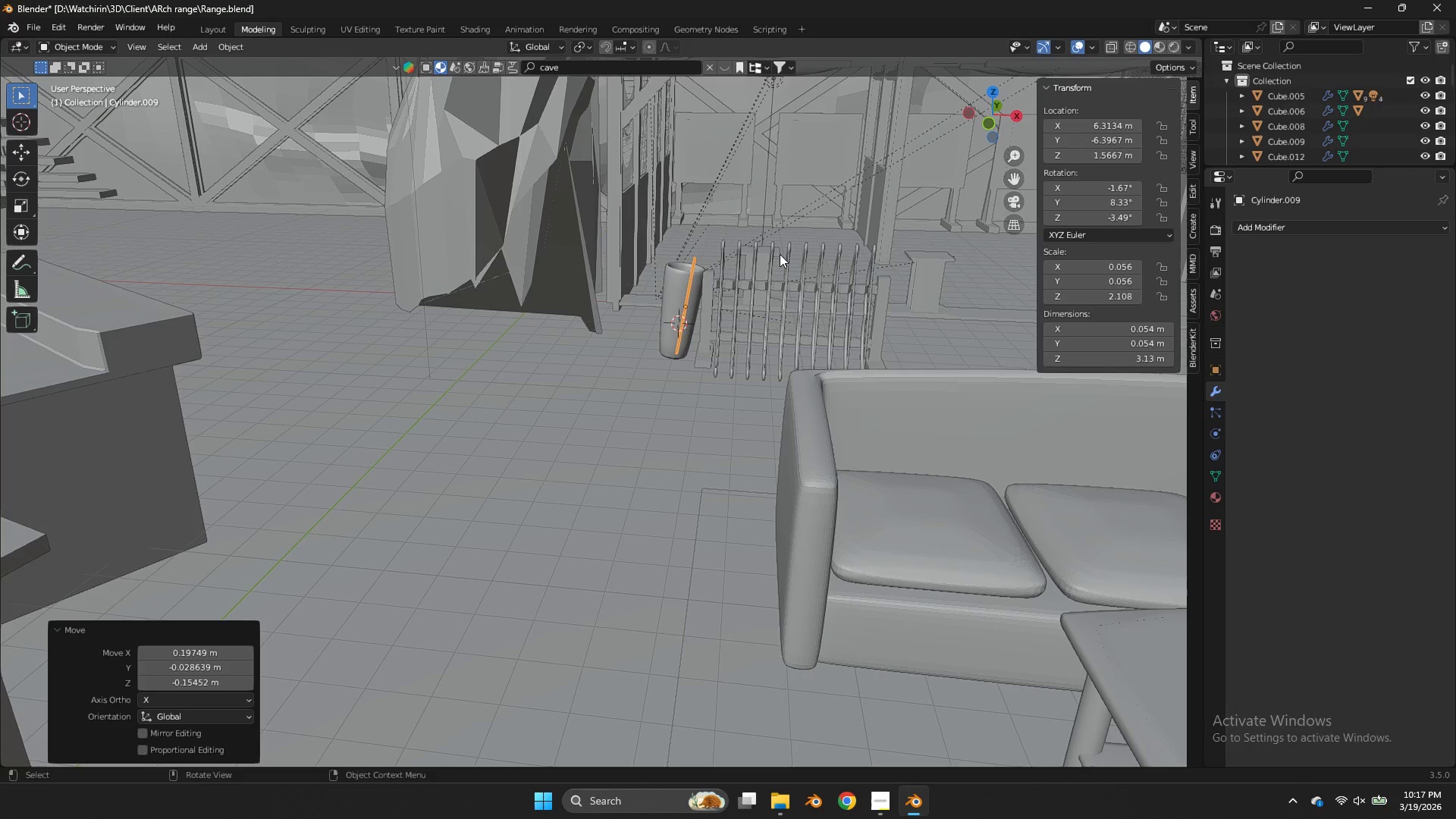 
left_click([780, 254])
 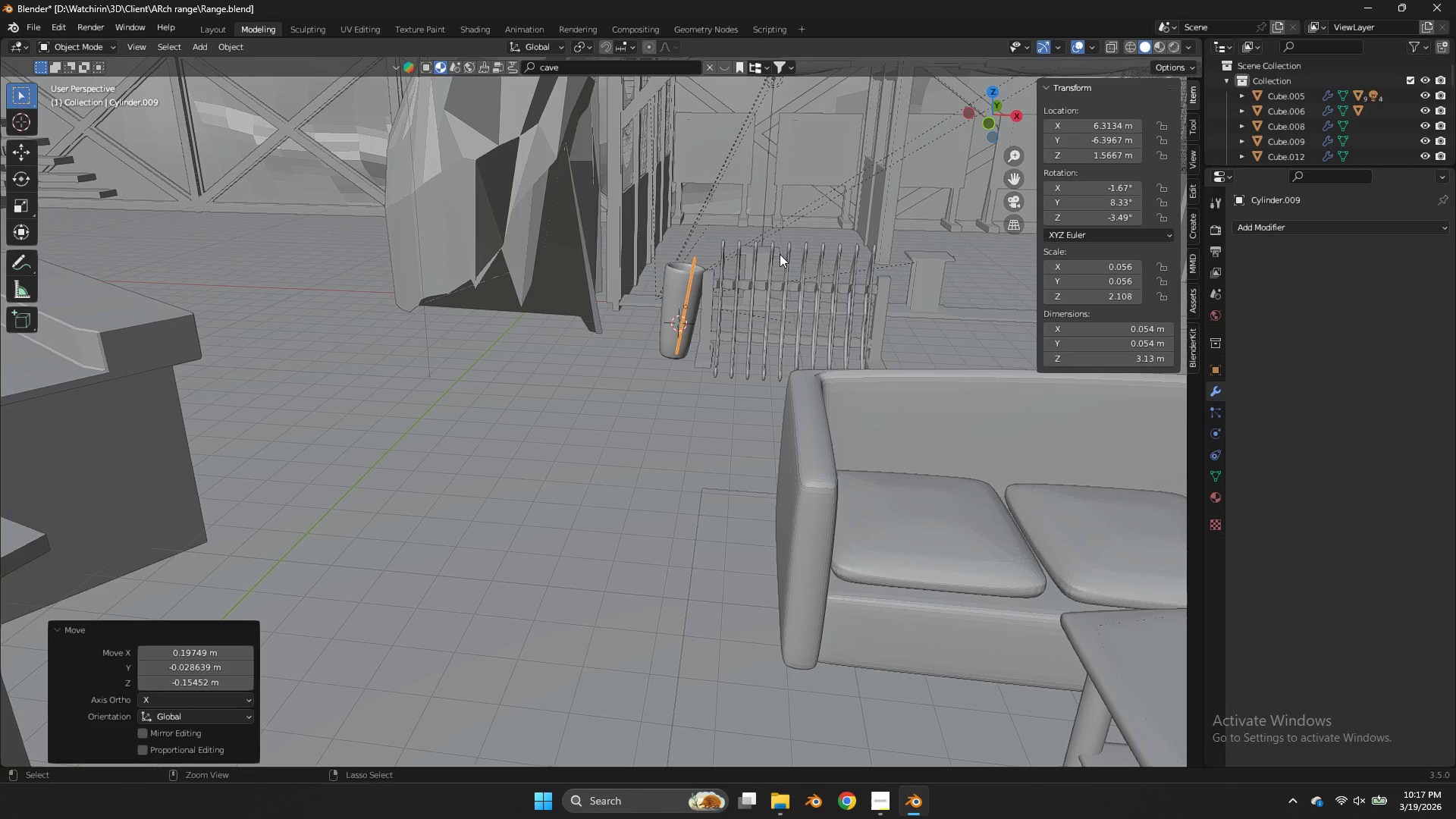 
key(Control+ControlLeft)
 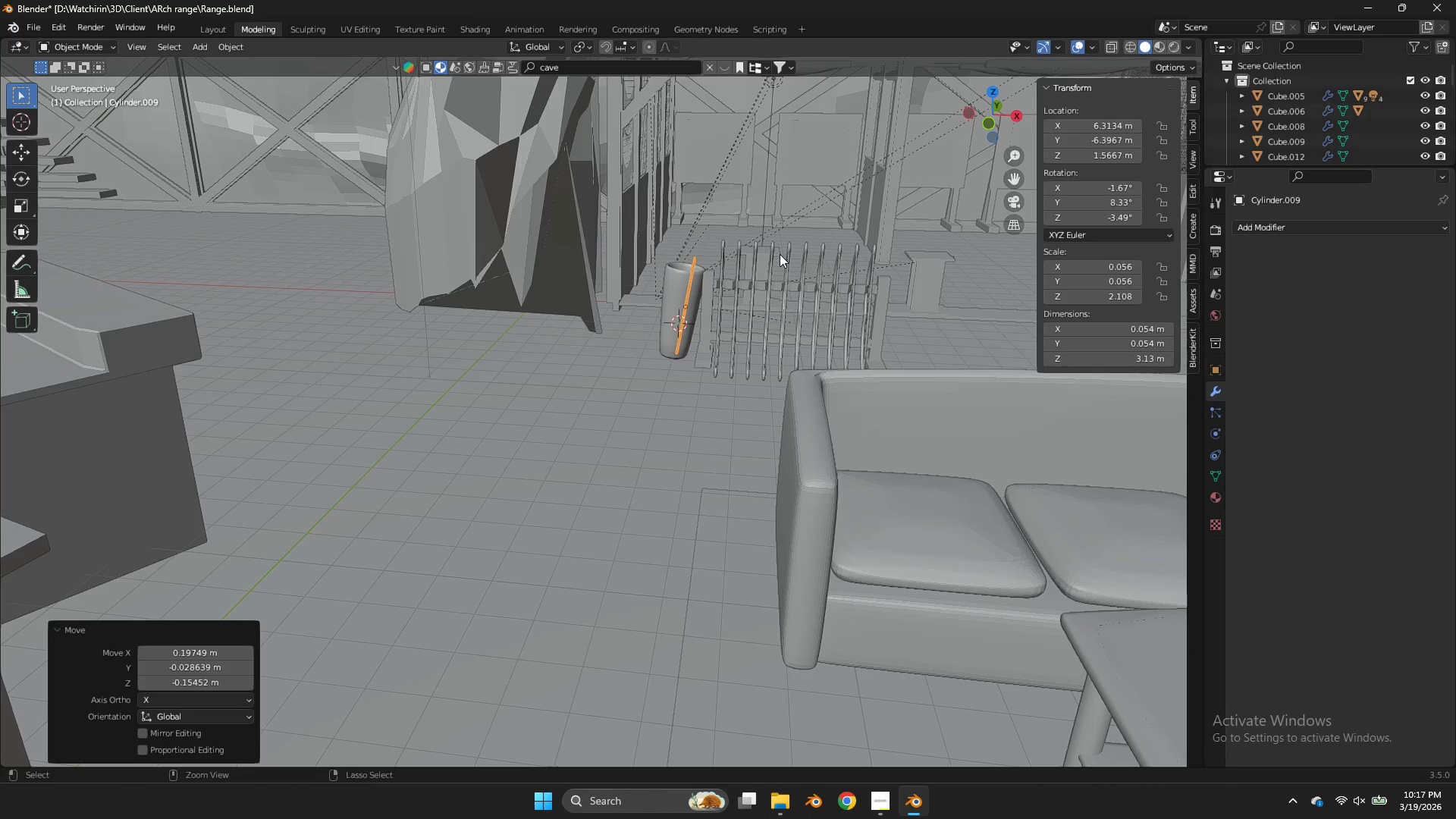 
key(Control+S)
 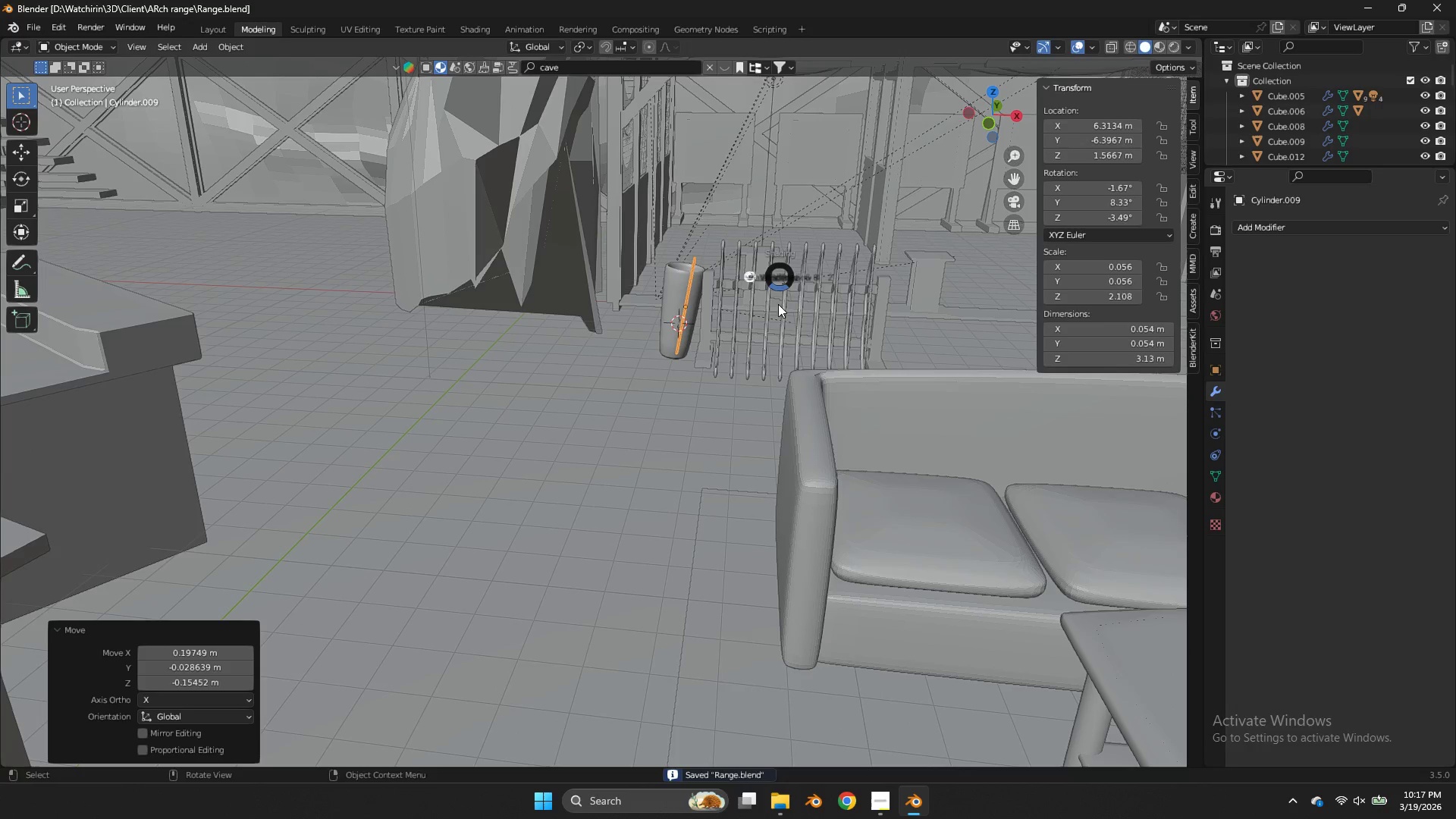 
key(Z)
 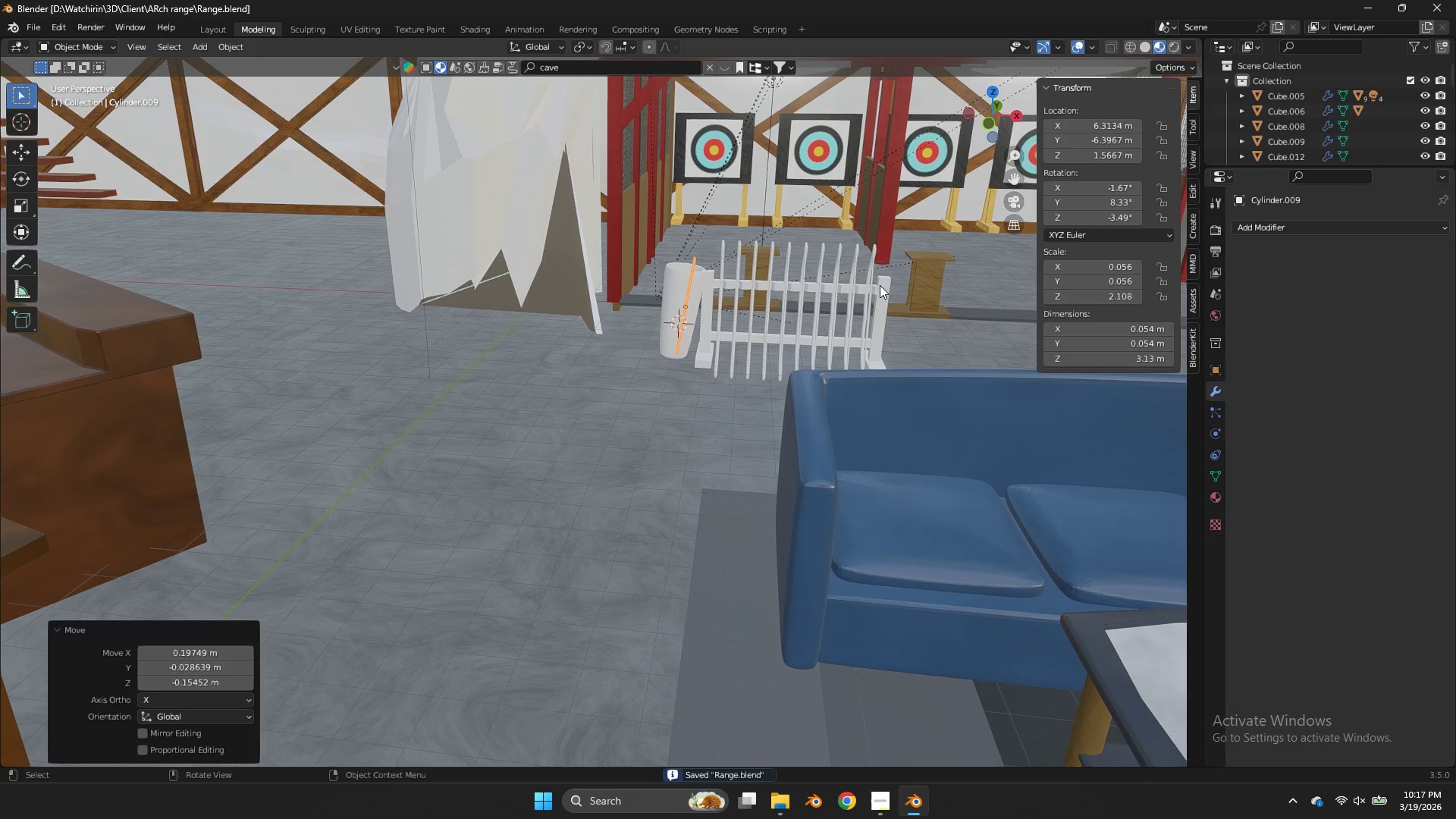 
left_click([888, 287])
 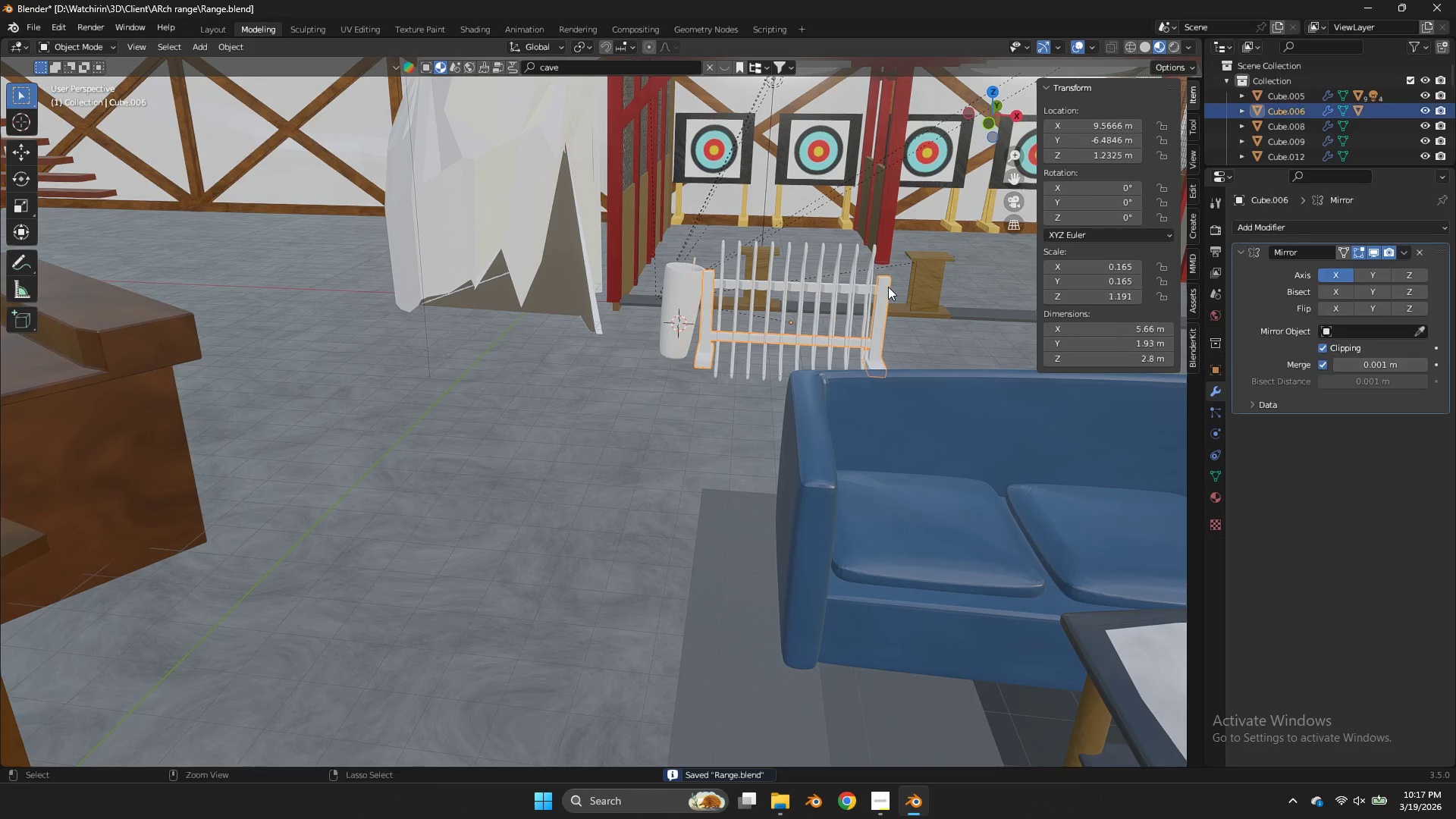 
key(Control+S)
 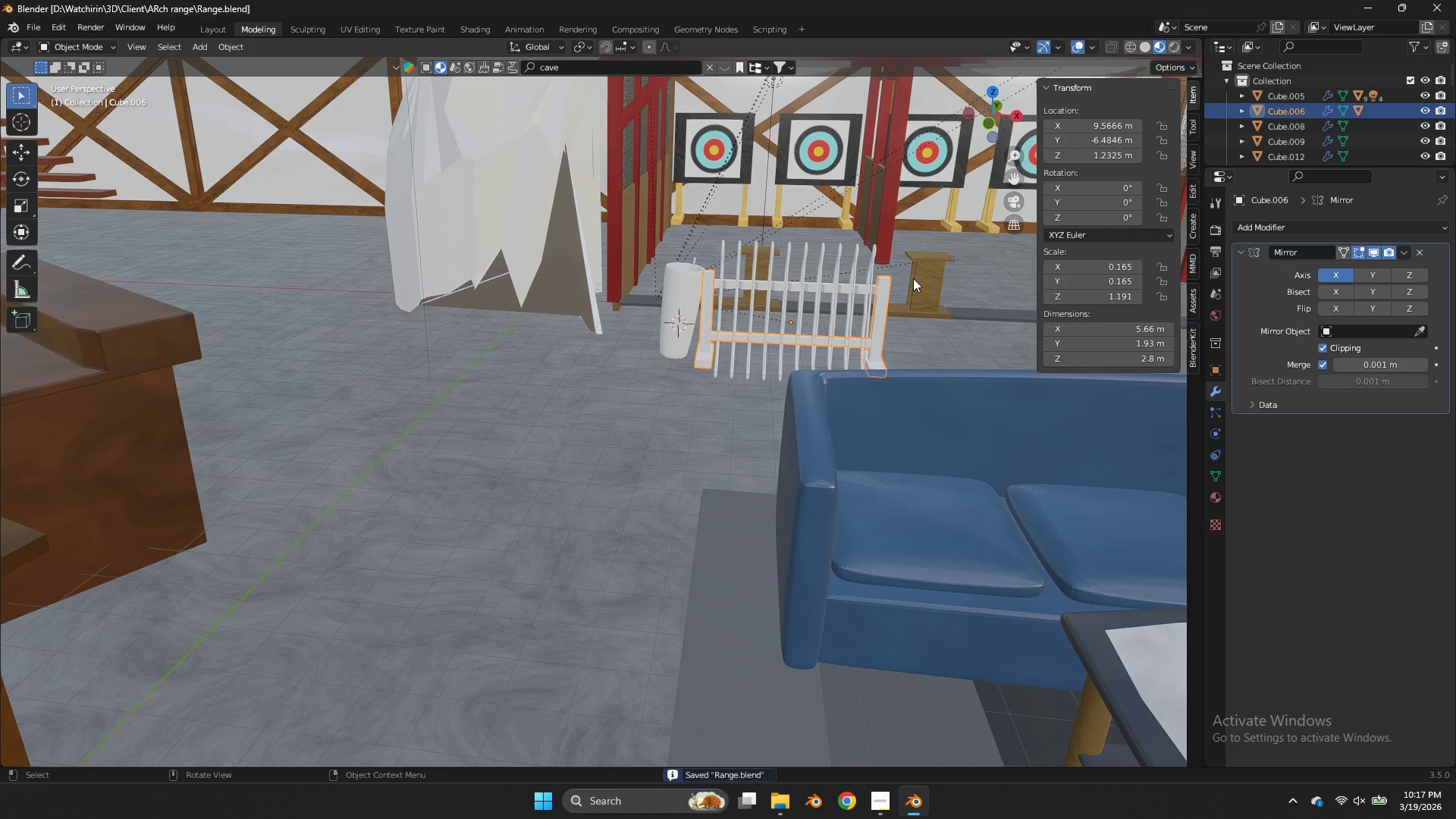 
hold_key(key=ShiftLeft, duration=0.89)
left_click([855, 283])
 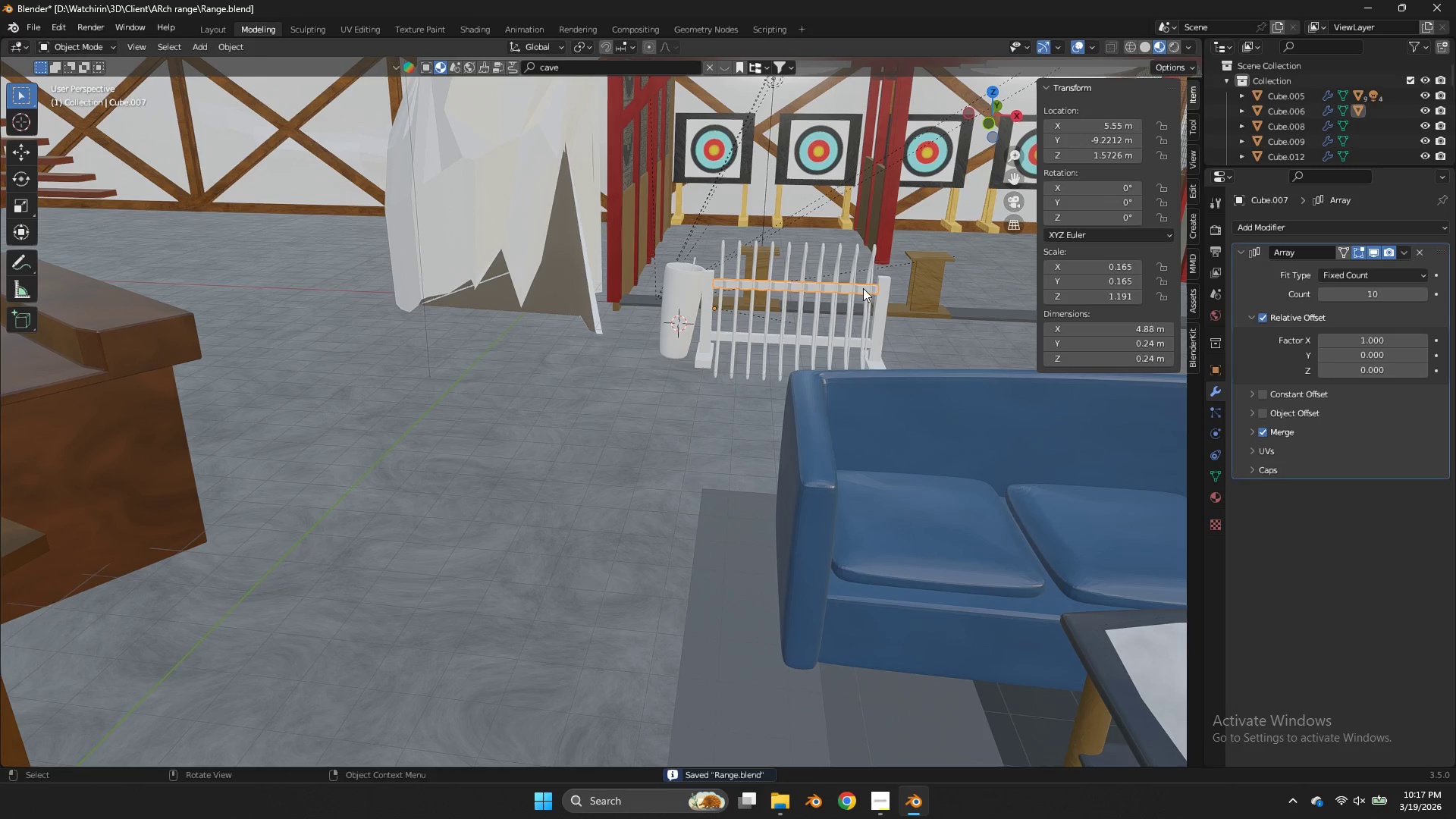 
double_click([878, 292])
 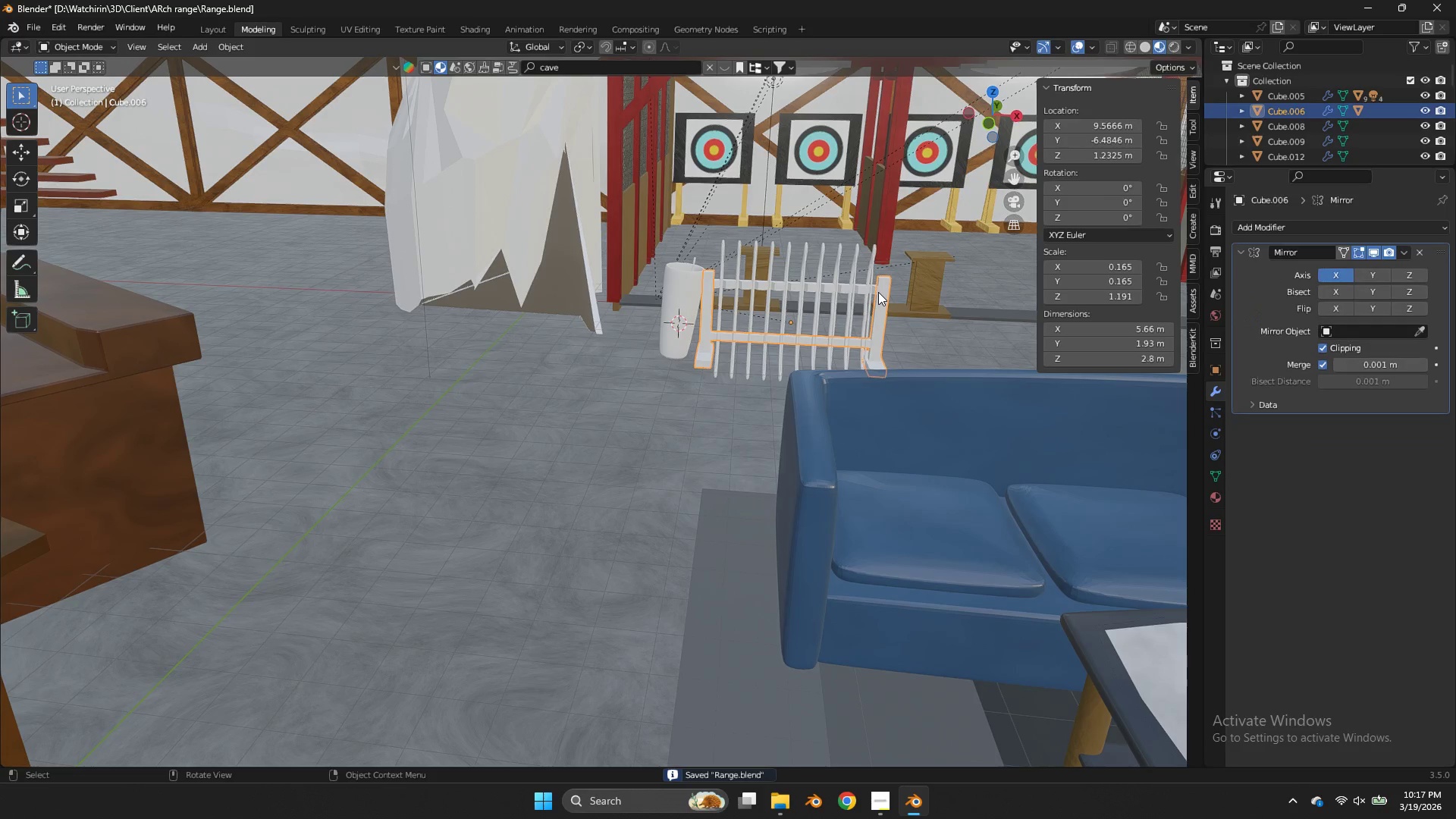 
left_click([878, 292])
 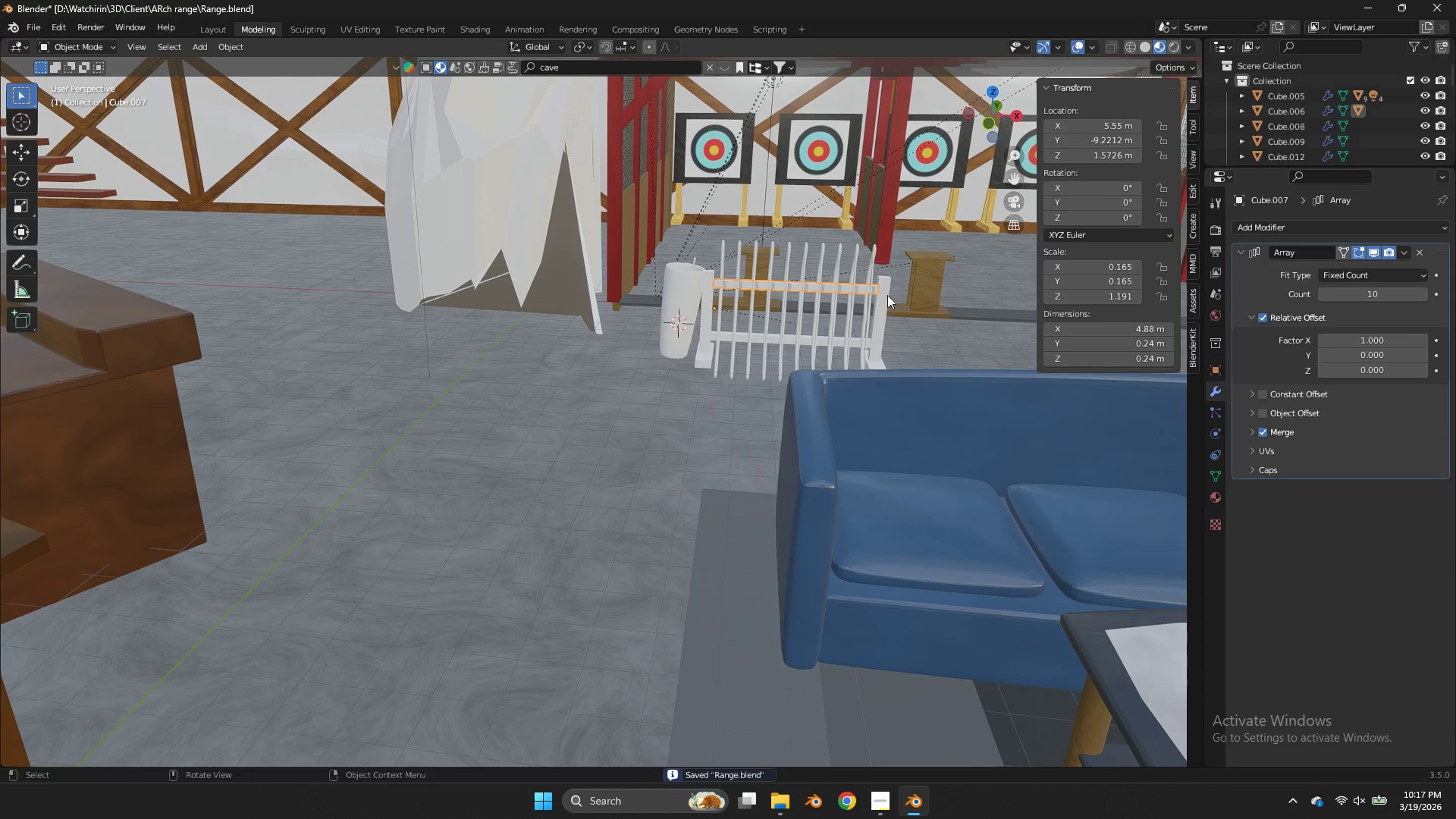 
left_click([884, 295])
 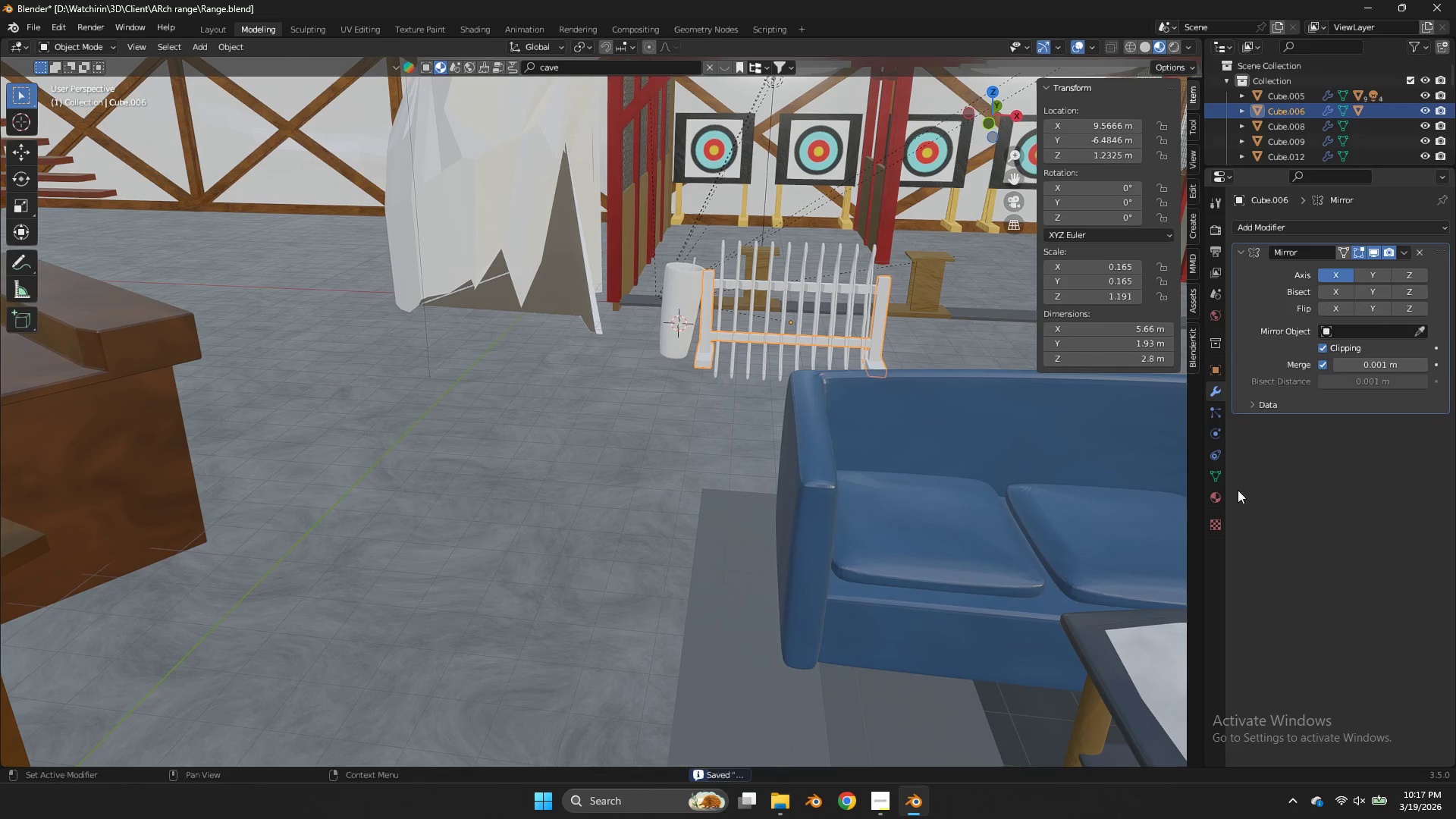 
left_click([1220, 494])
 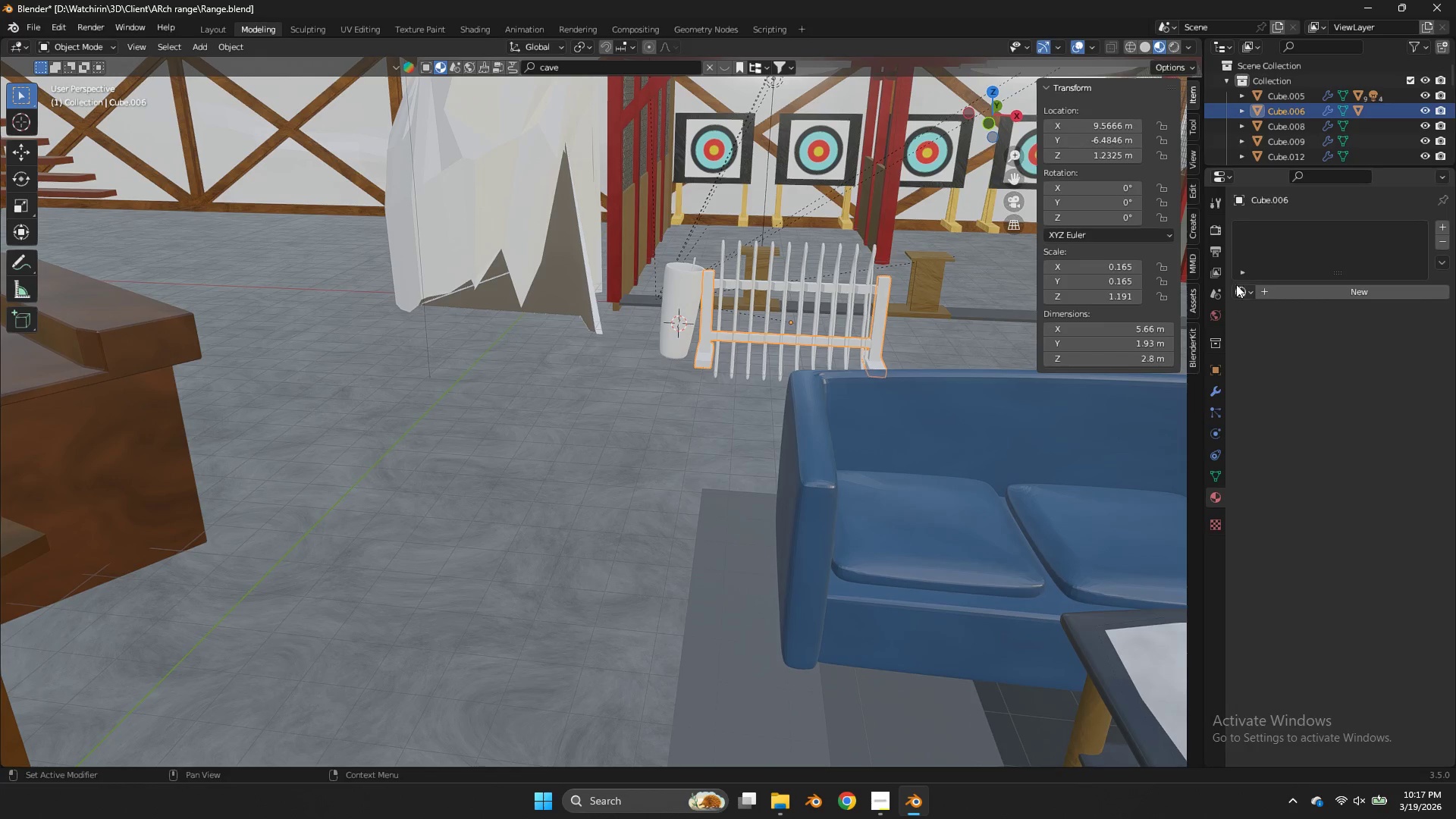 
left_click([1236, 285])
 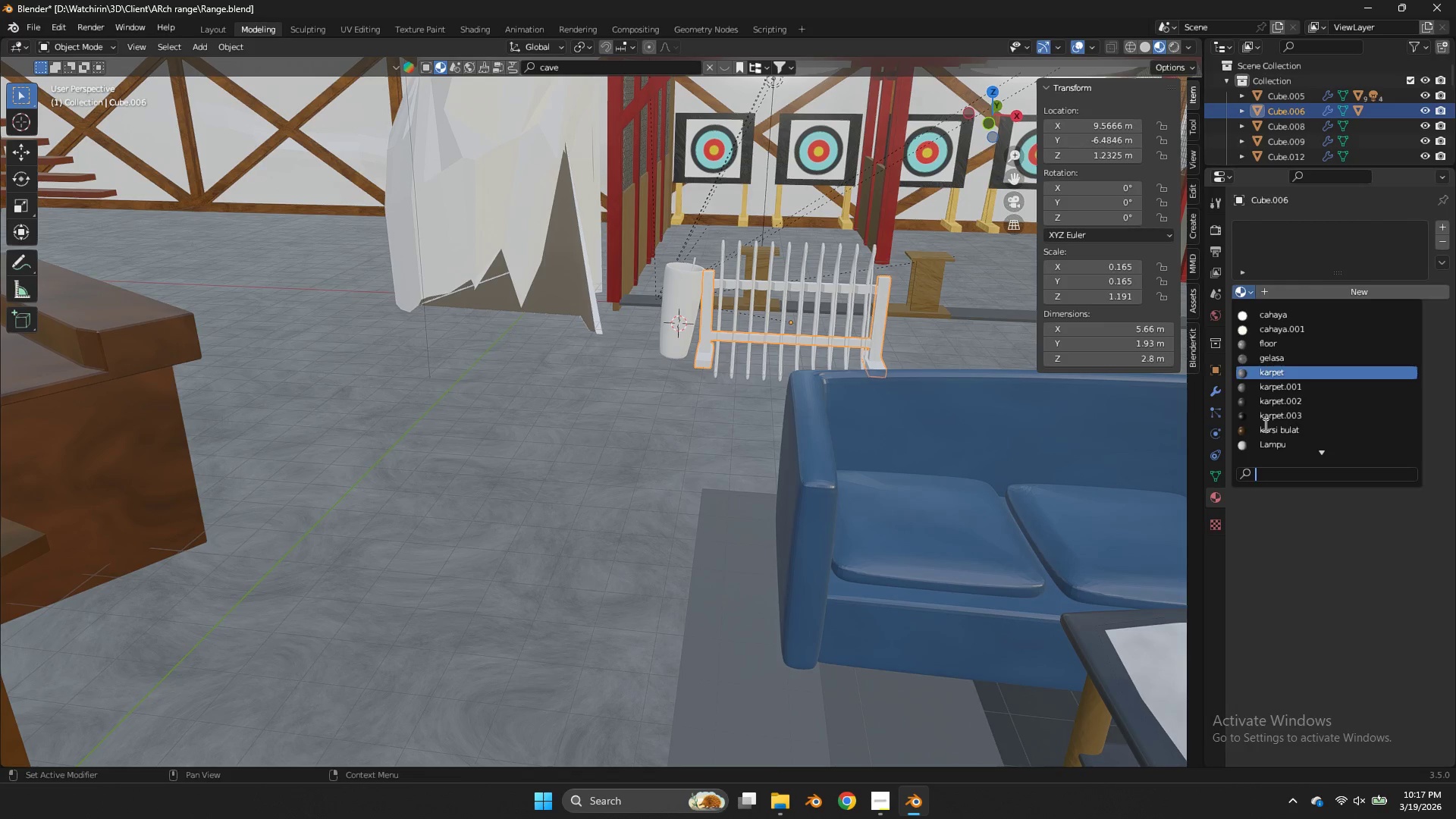 
scroll: coordinate [1292, 413], scroll_direction: down, amount: 16.0
 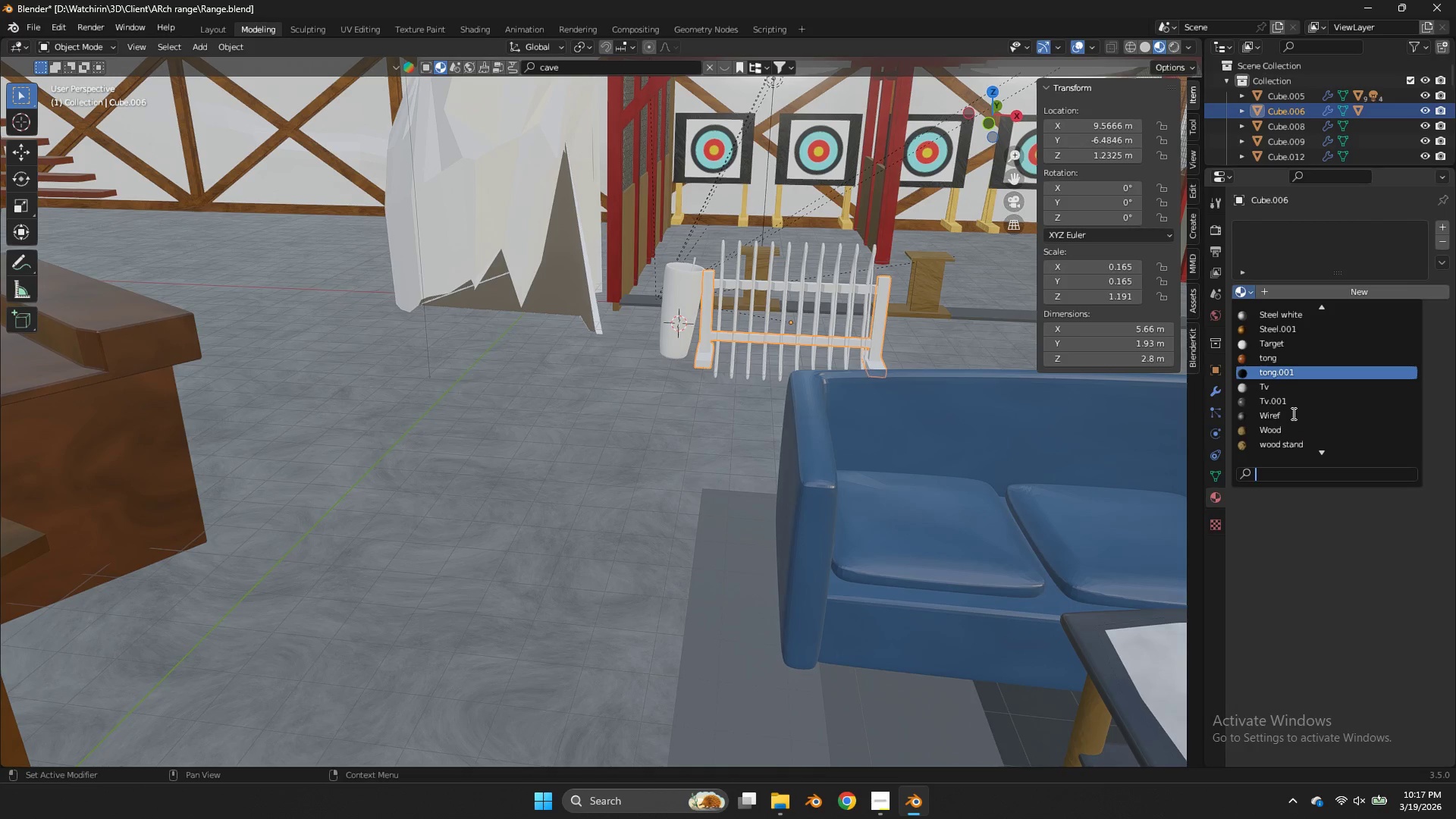 
left_click([1298, 444])
 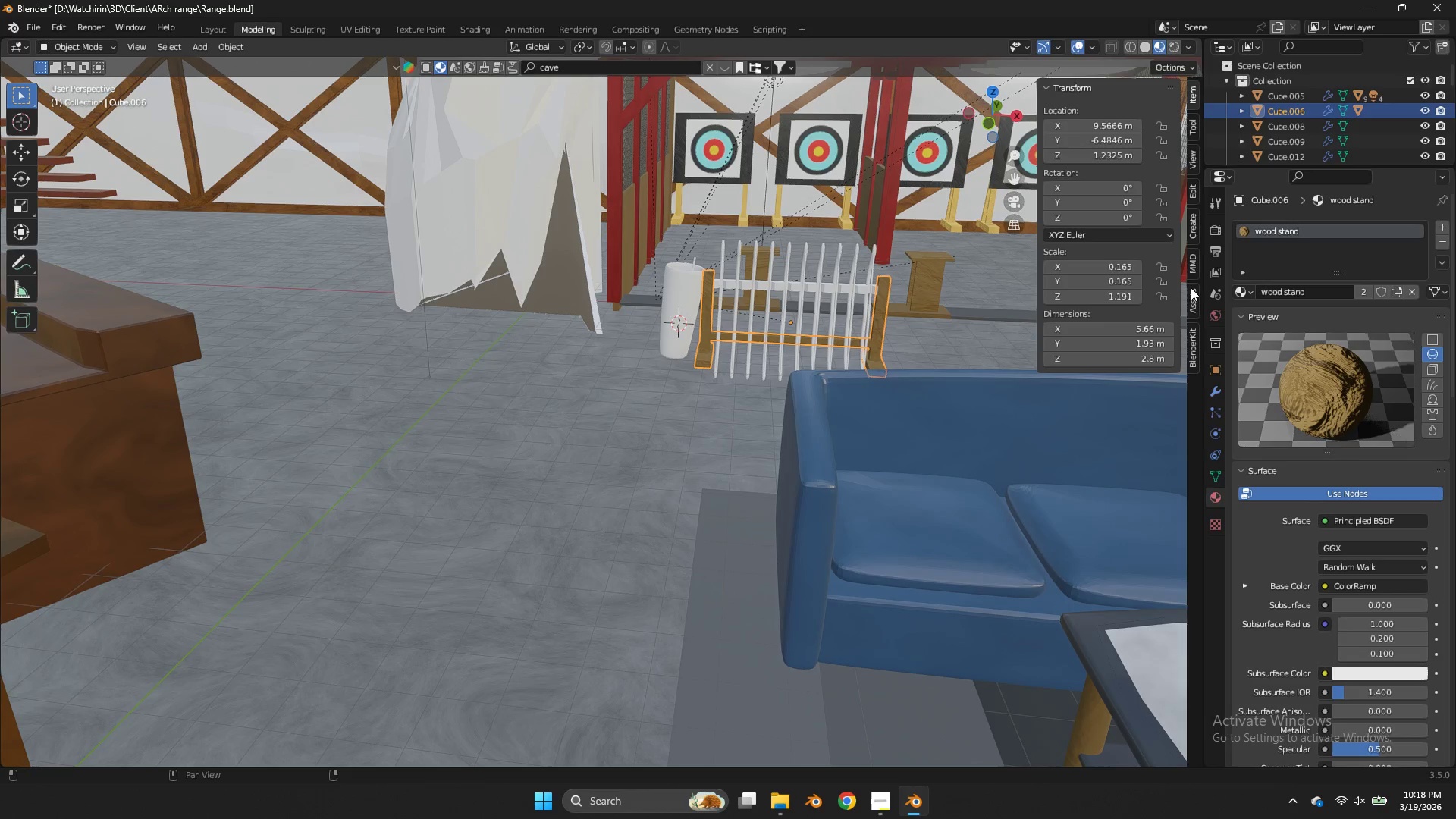 
wait(5.86)
 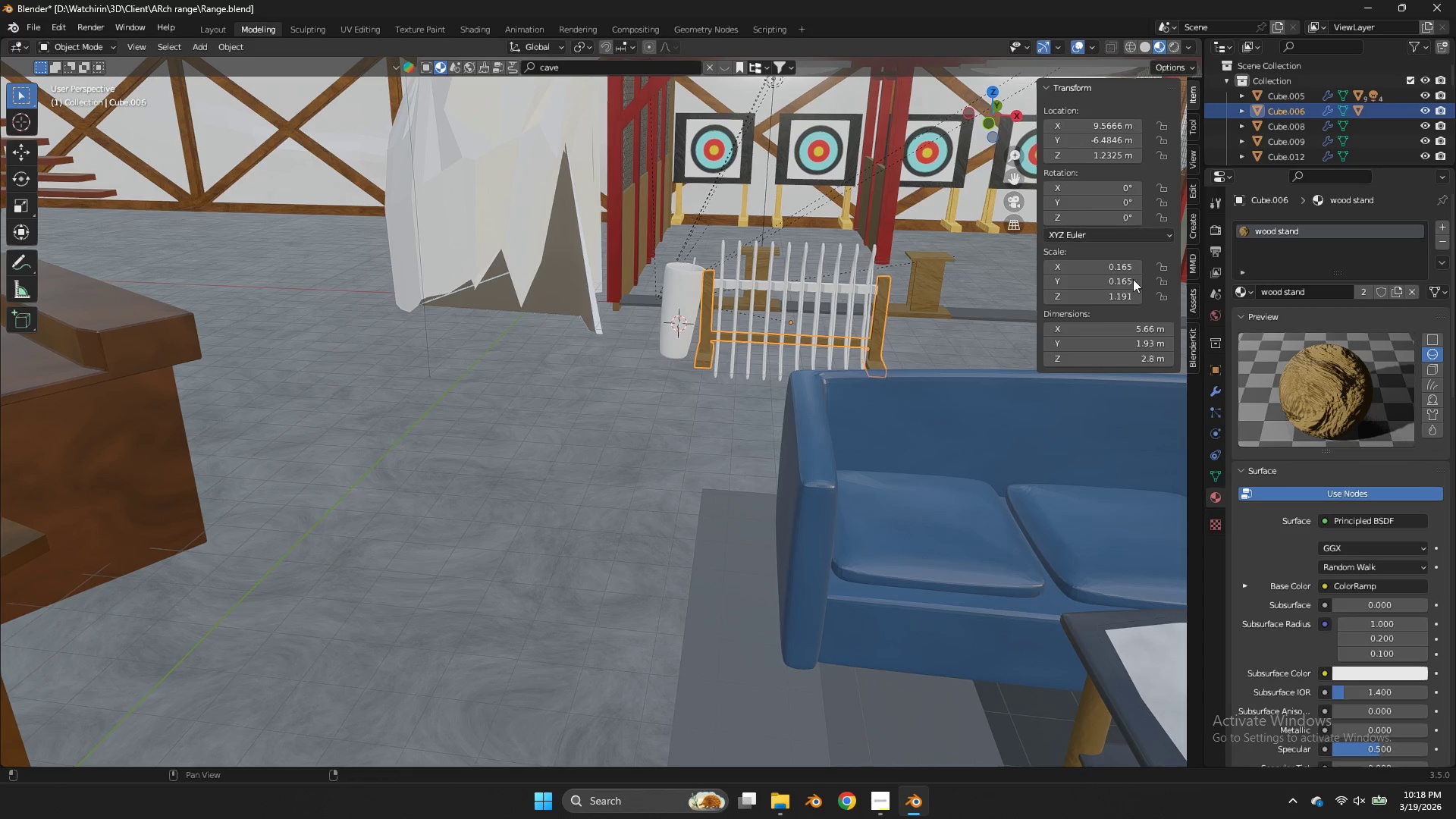 
double_click([858, 293])
 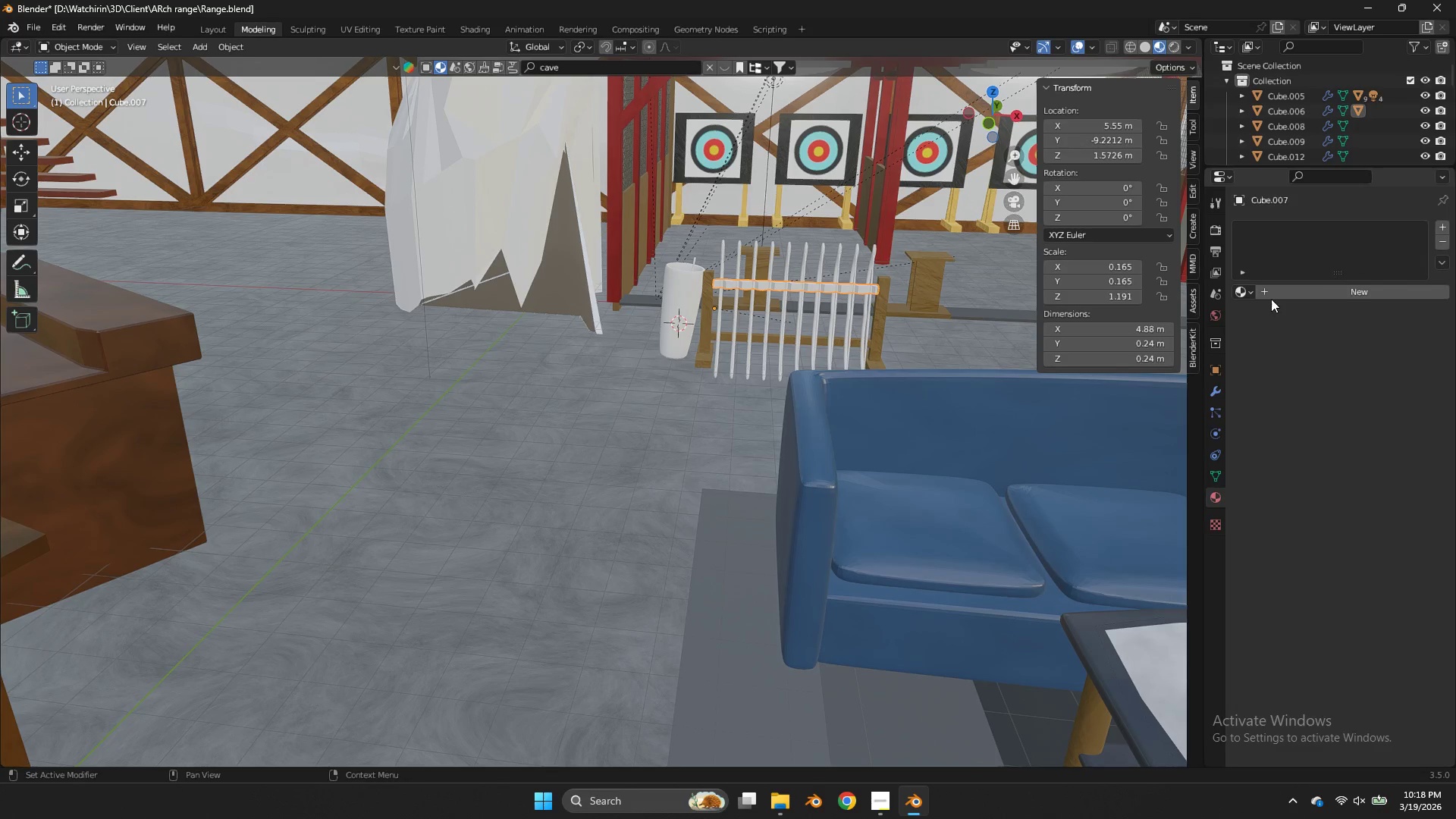 
left_click([1240, 291])
 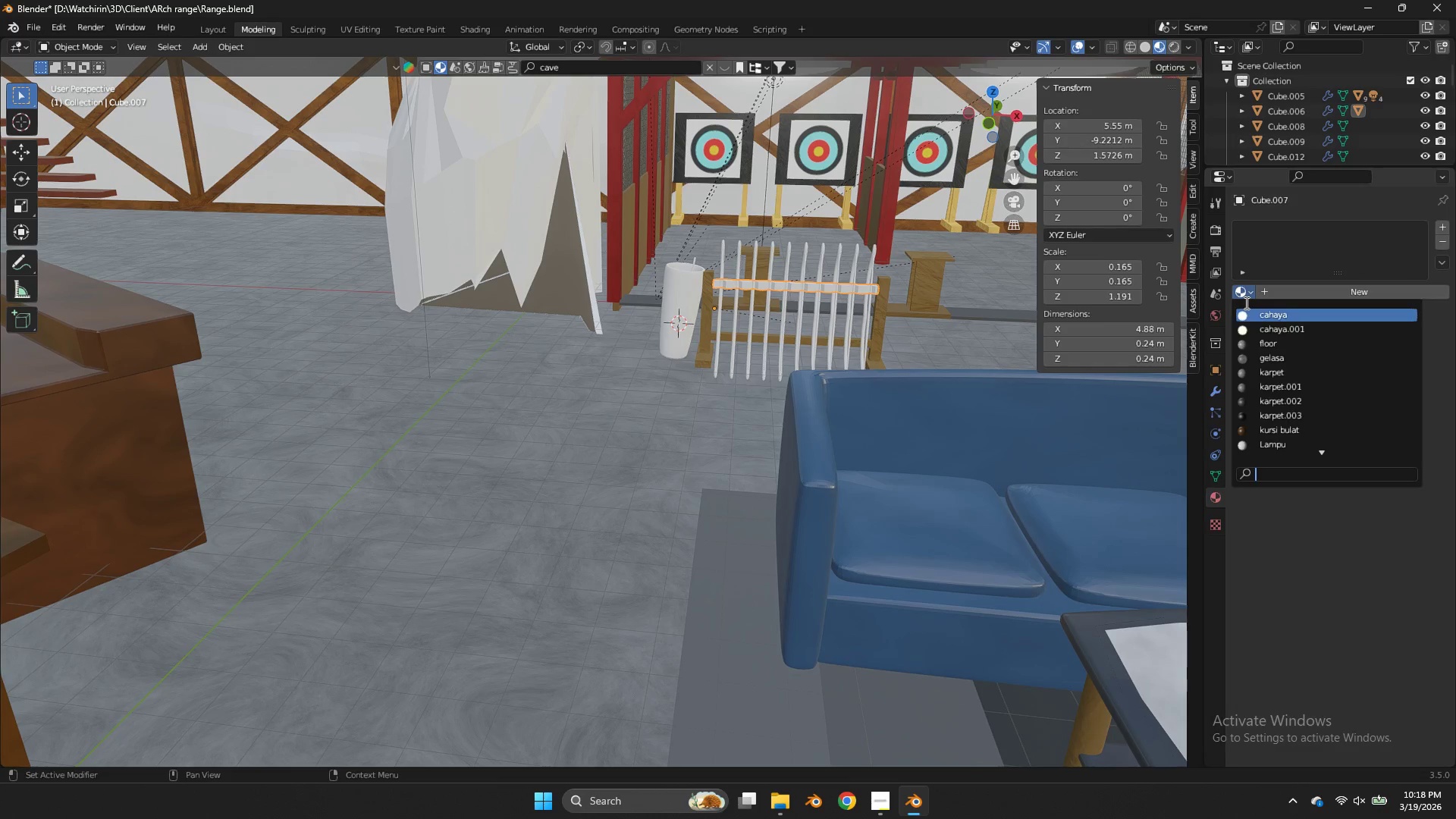 
left_click([1301, 419])
 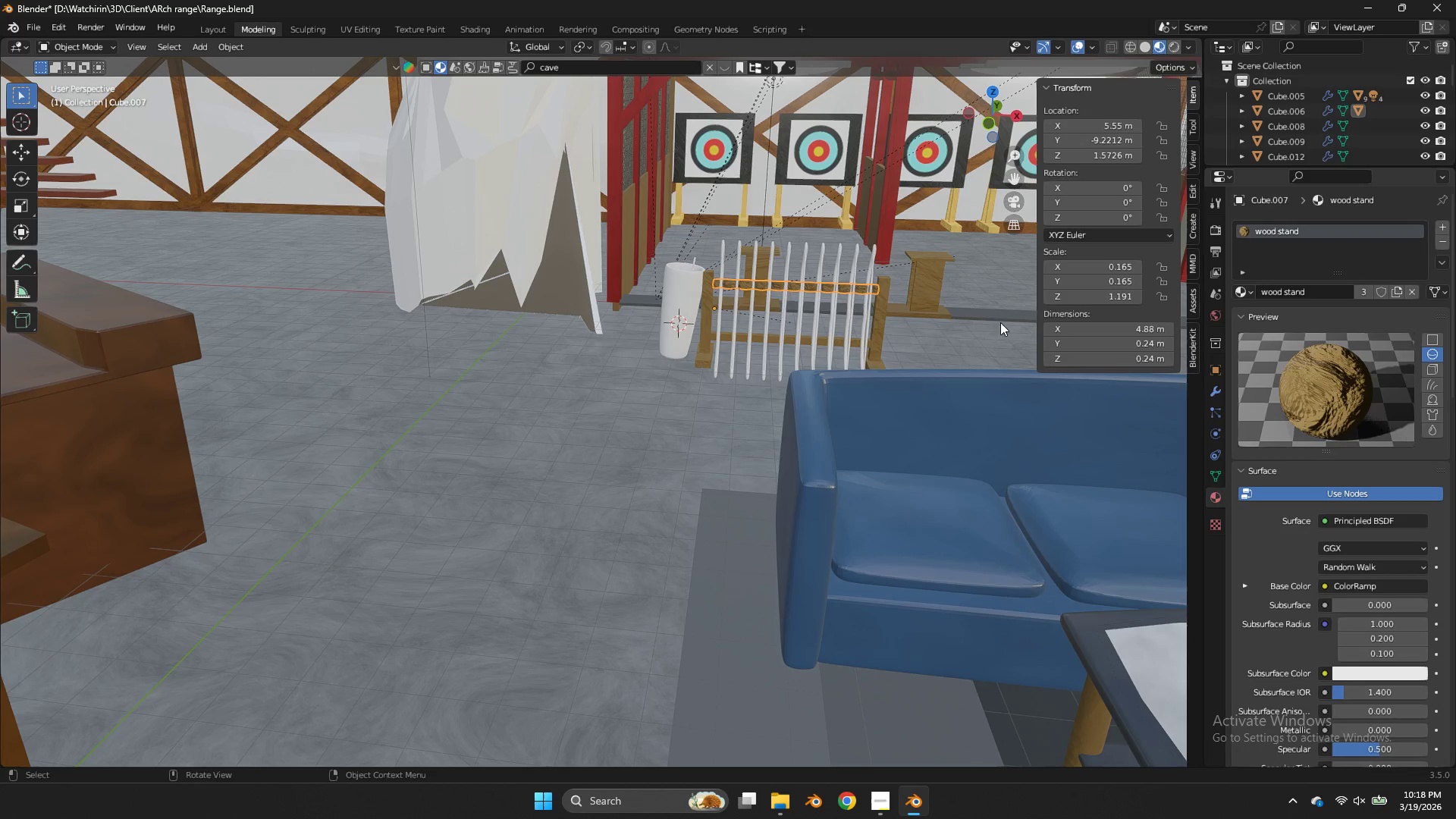 
left_click([992, 320])
 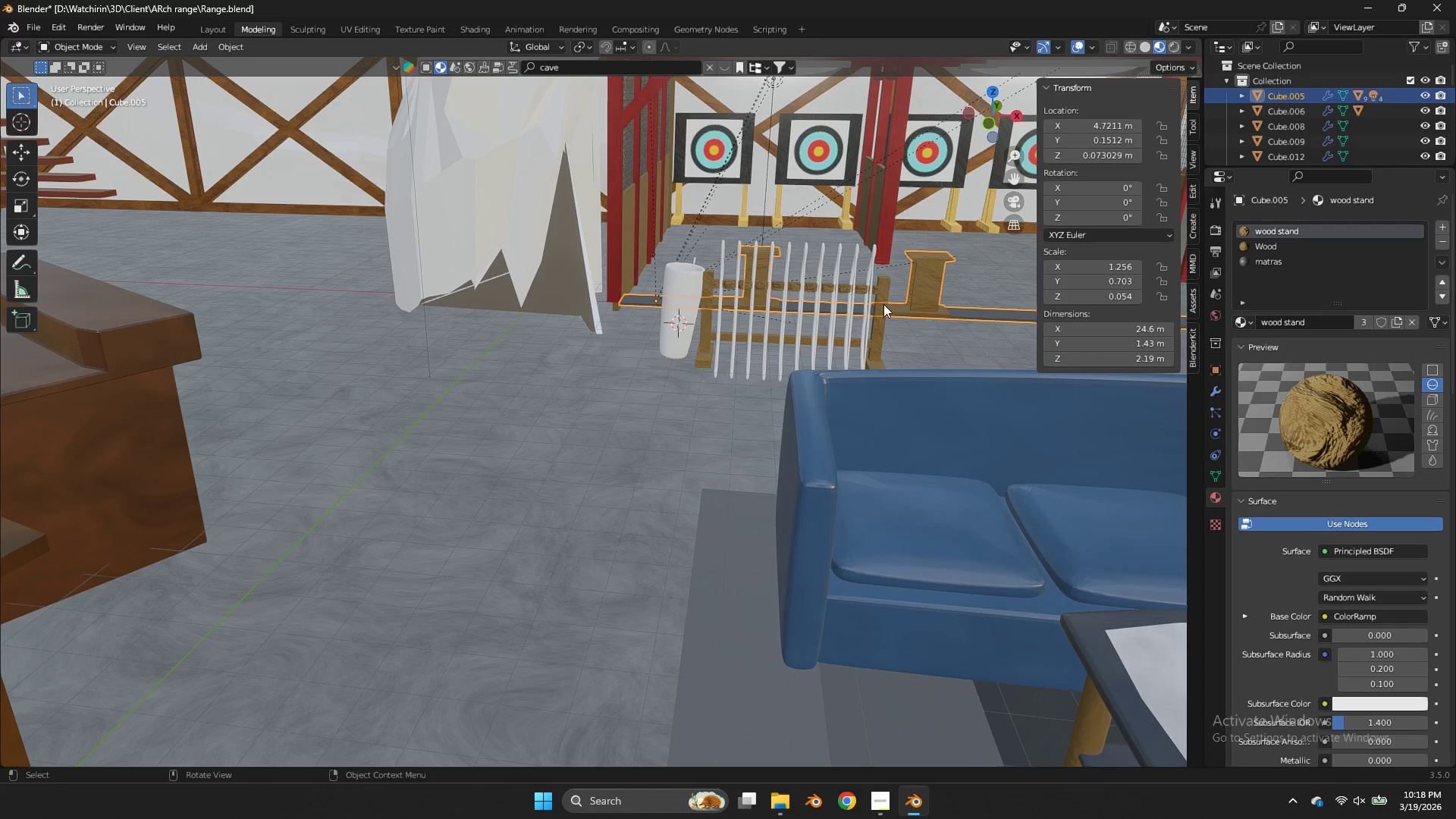 
scroll: coordinate [1300, 431], scroll_direction: down, amount: 41.0
 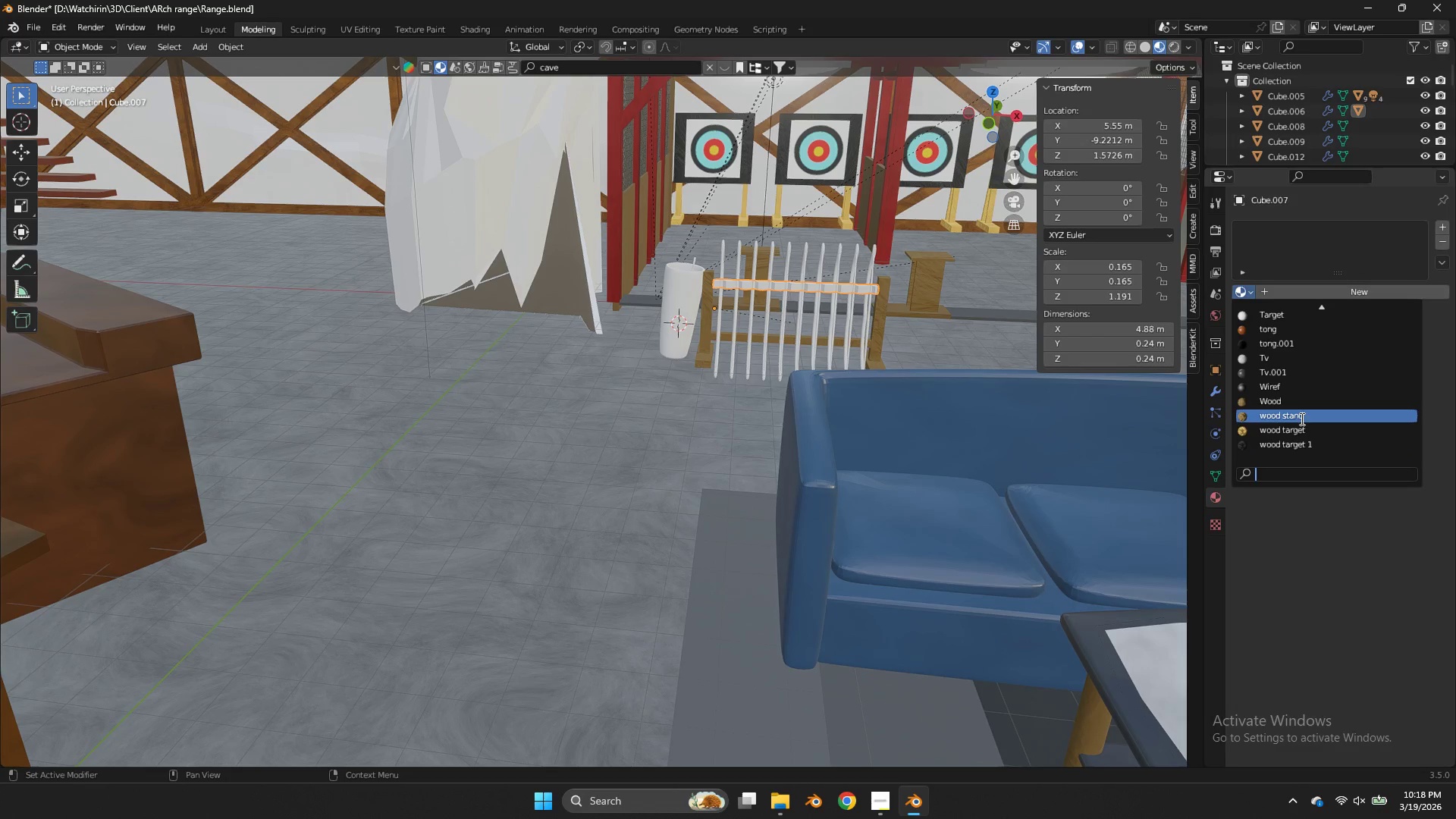 
left_click([879, 303])
 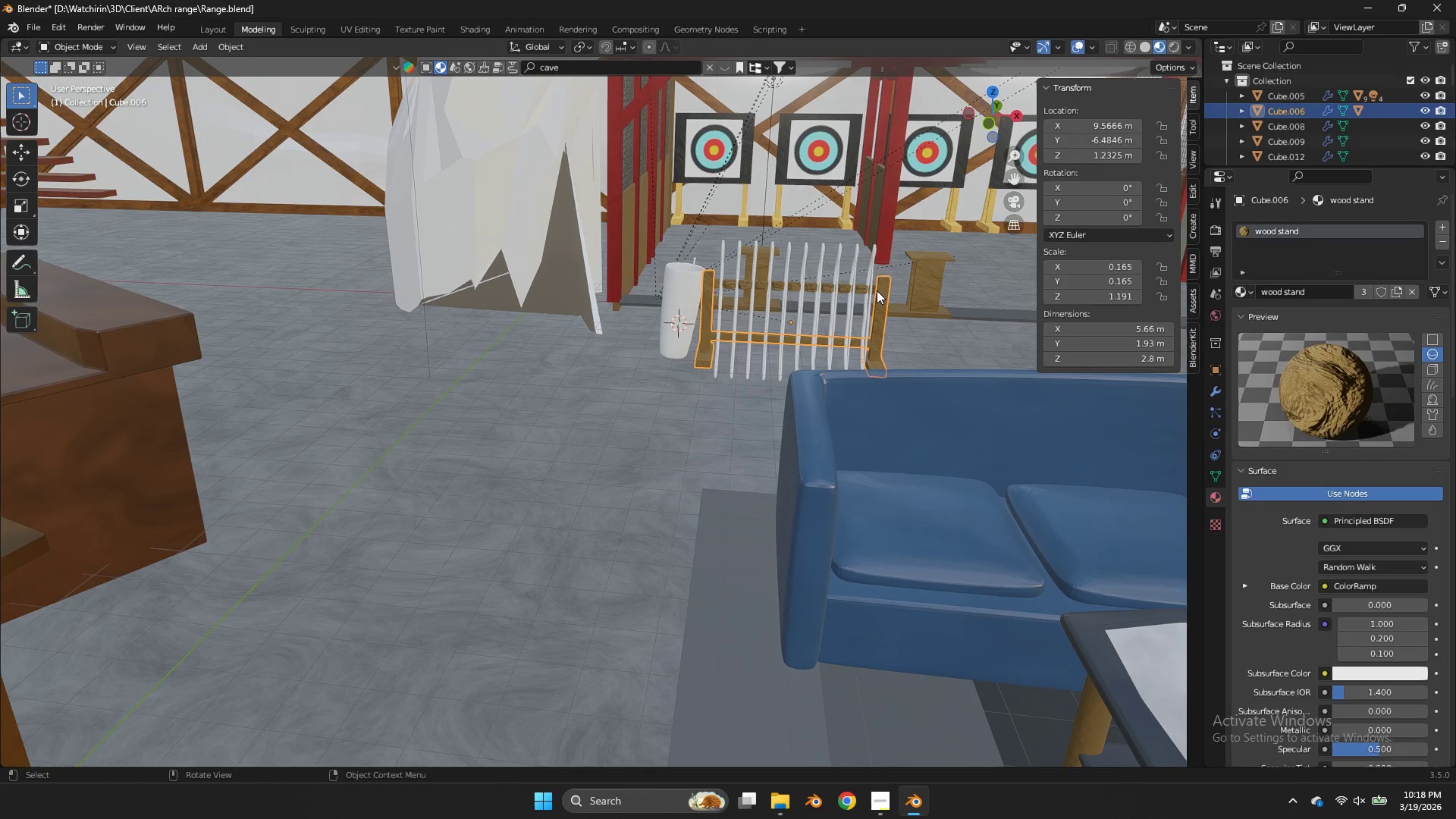 
left_click([873, 290])
 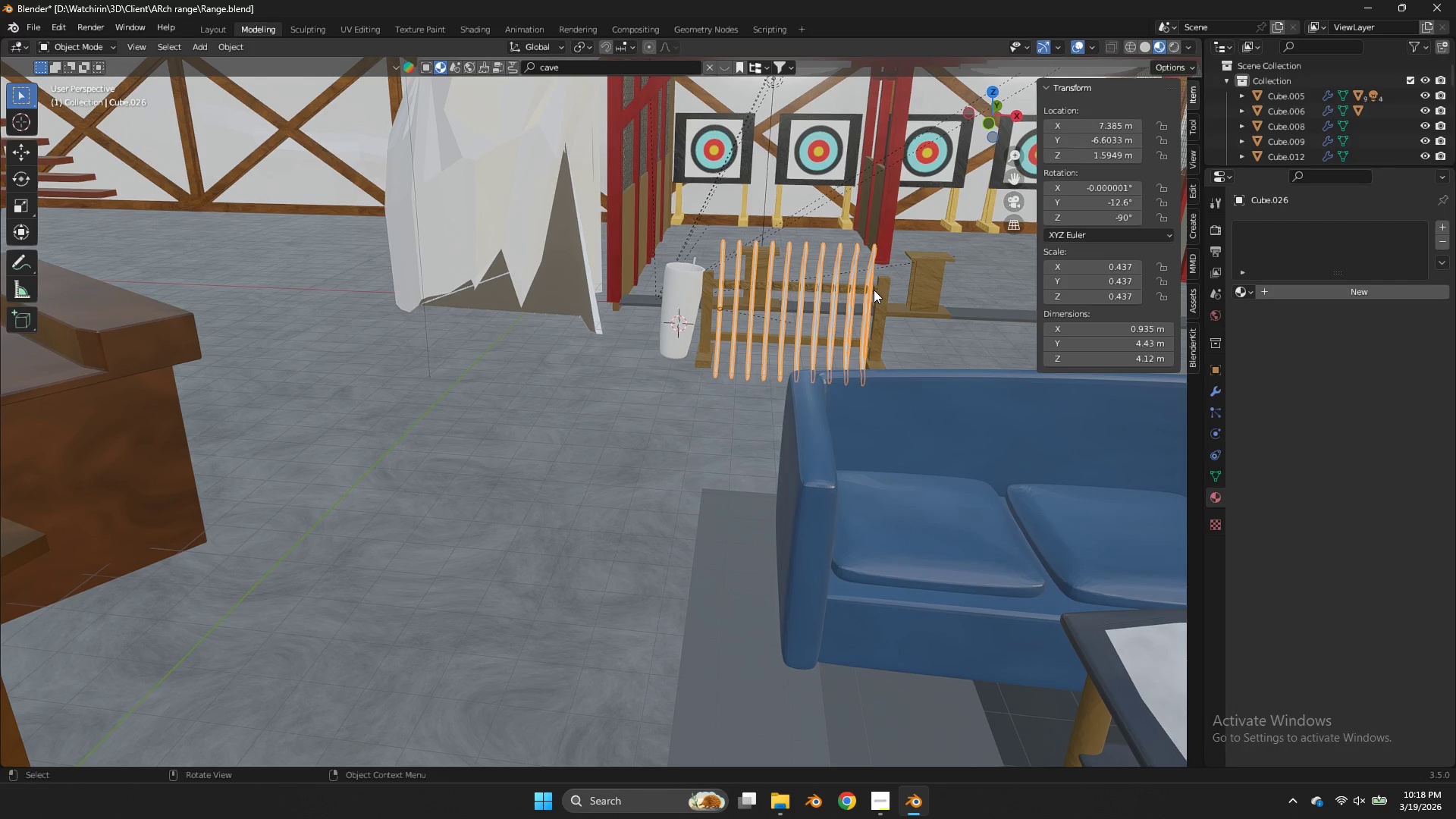 
left_click([877, 290])
 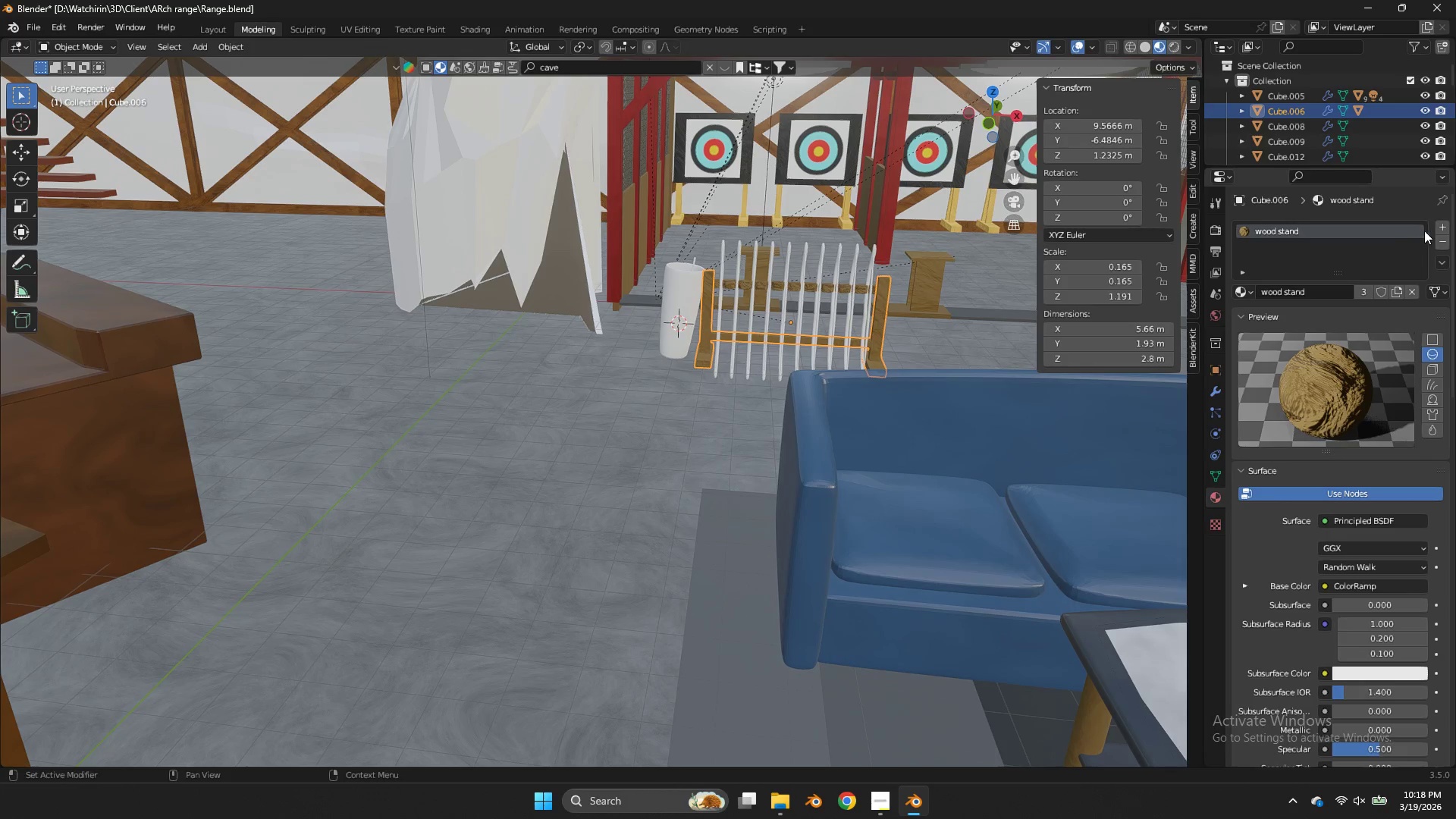 
left_click([1250, 284])
 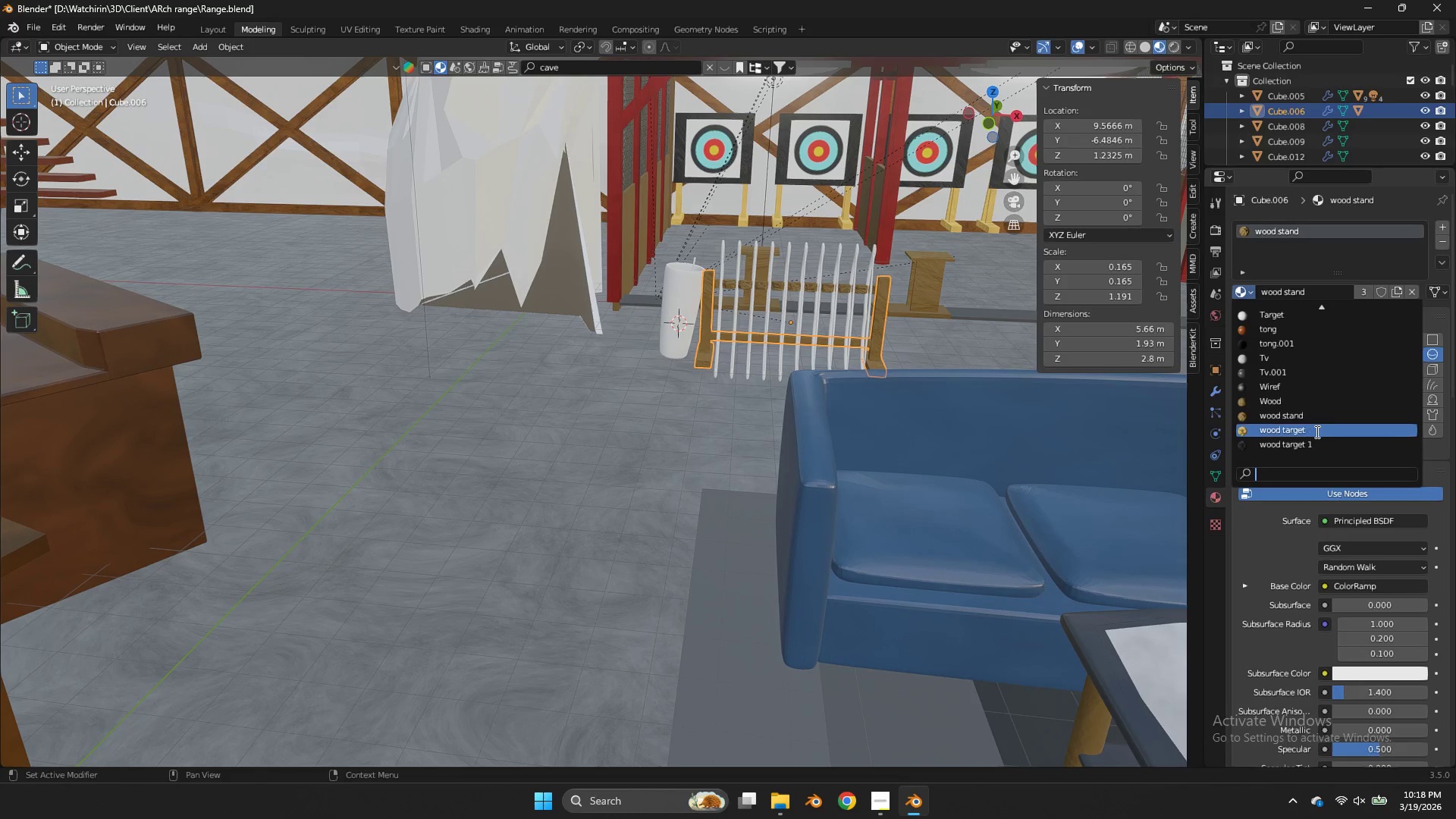 
left_click([1315, 431])
 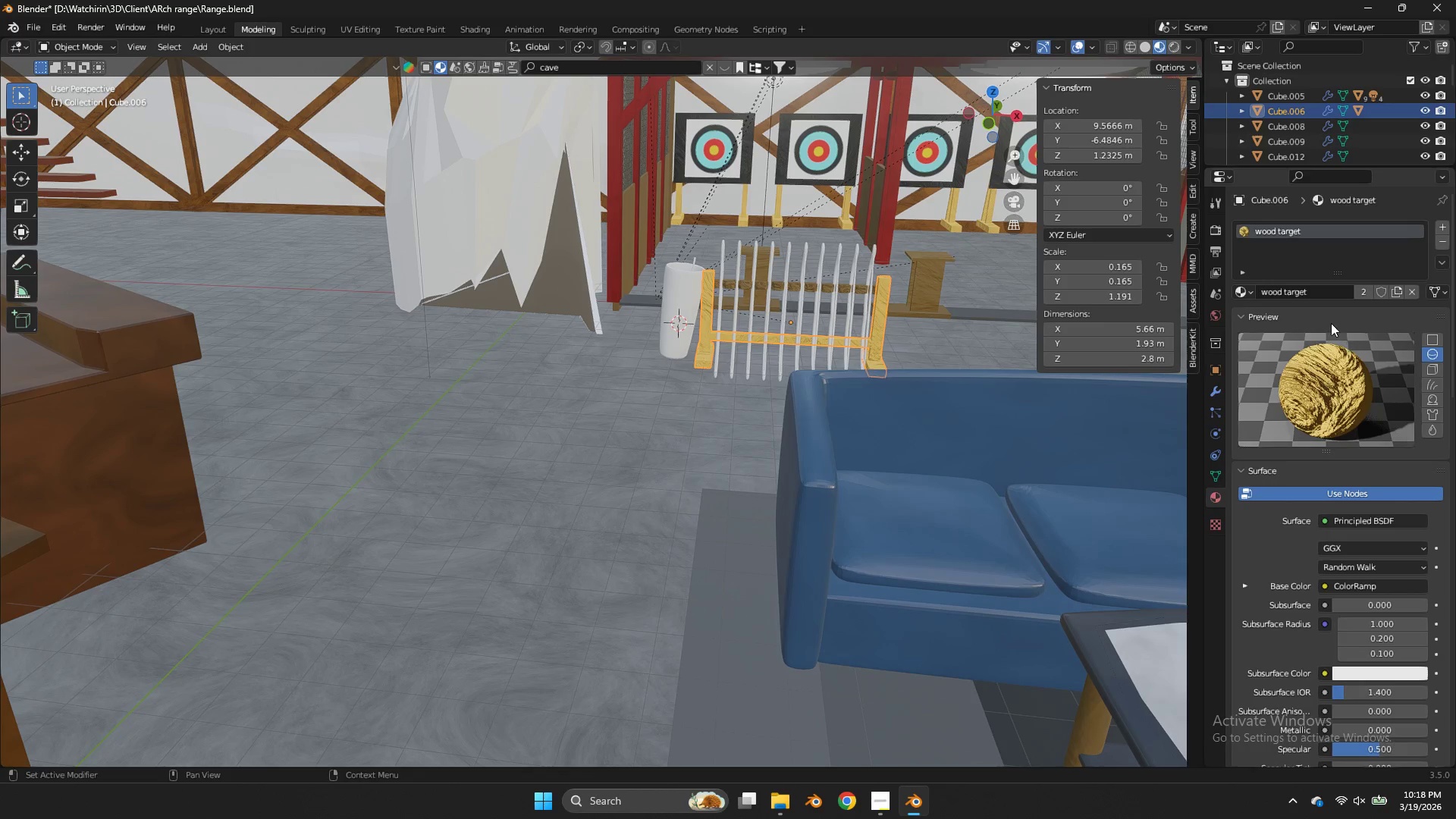 
left_click([1248, 287])
 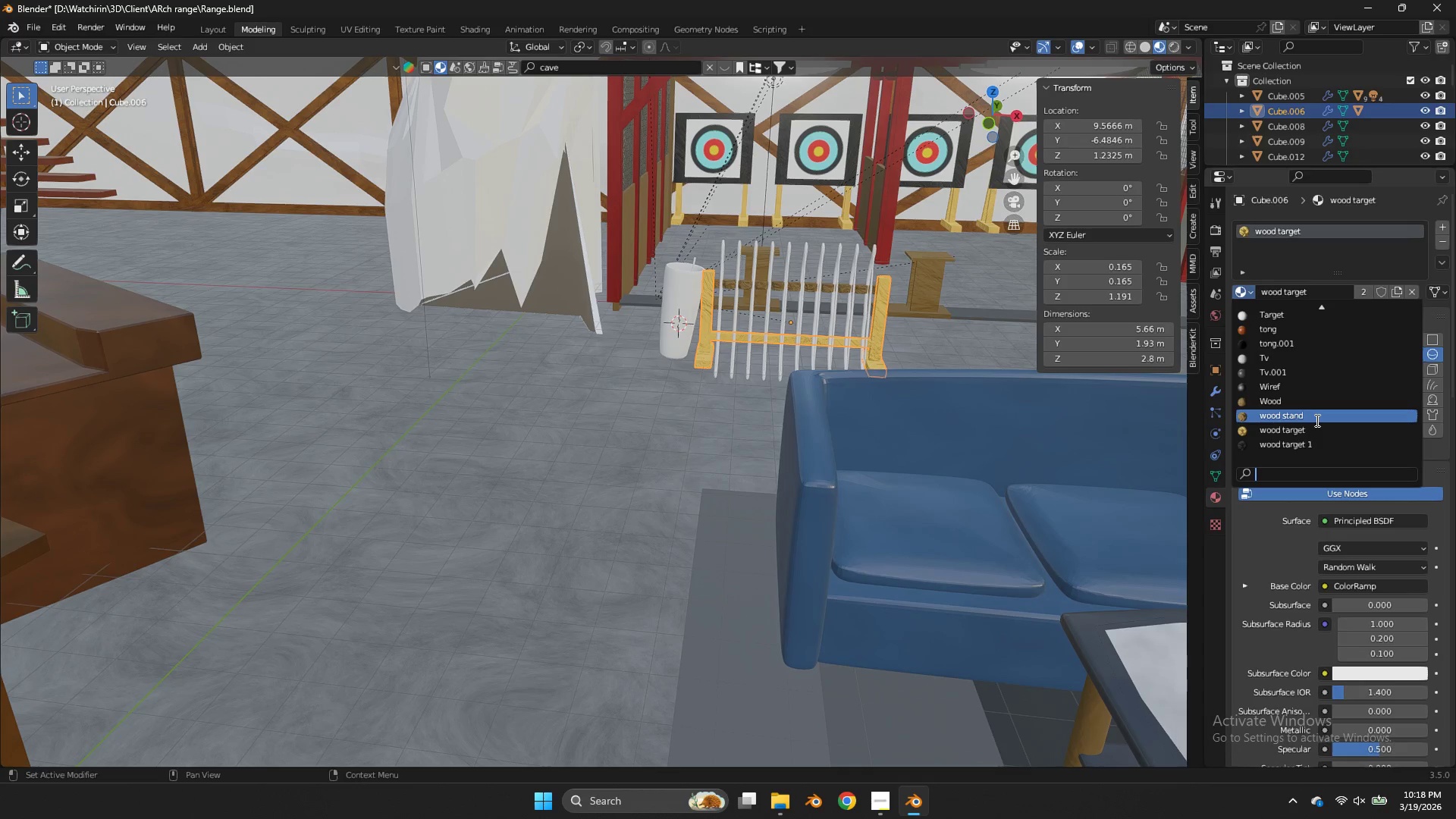 
left_click([1316, 420])
 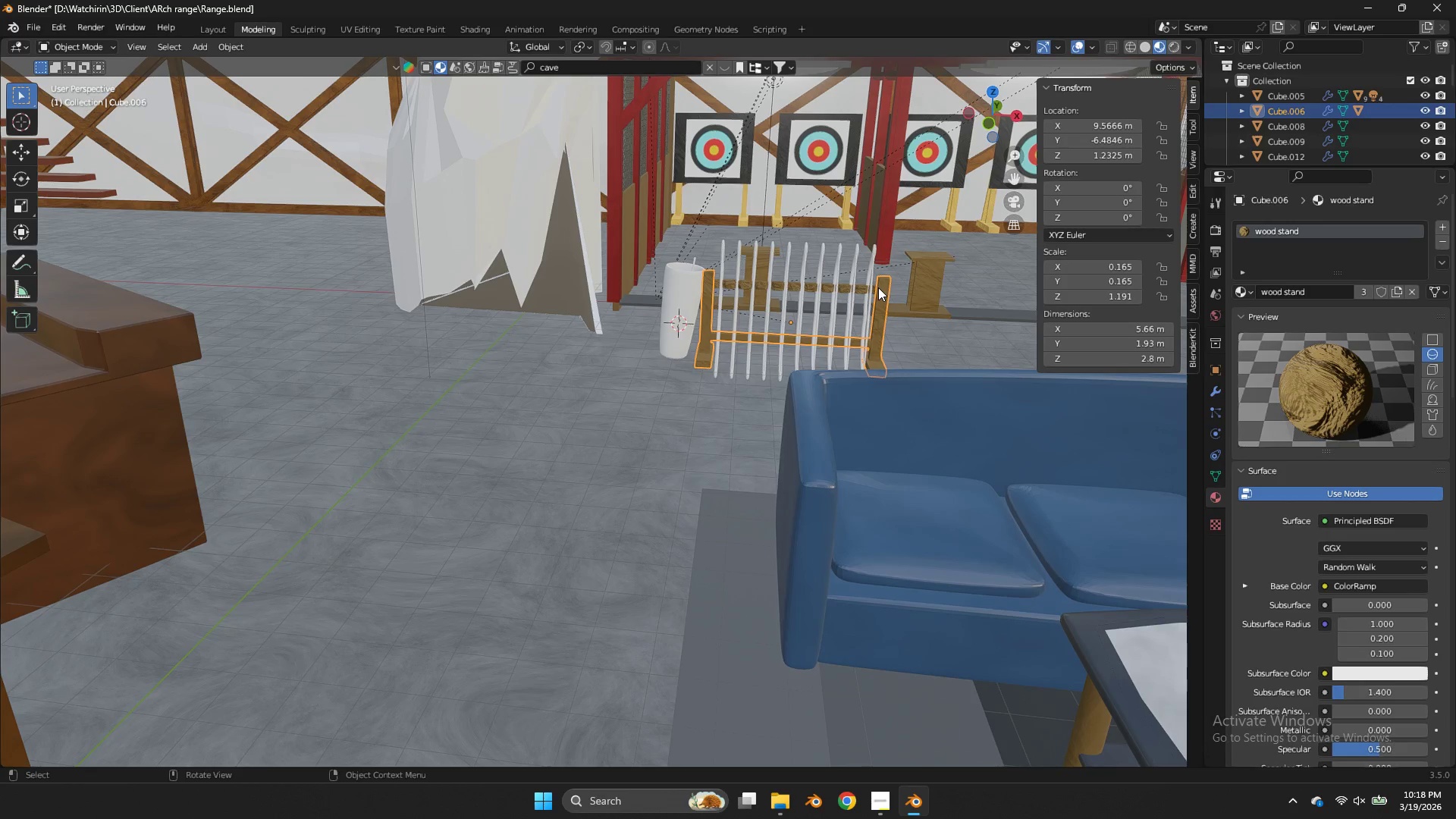 
double_click([866, 293])
 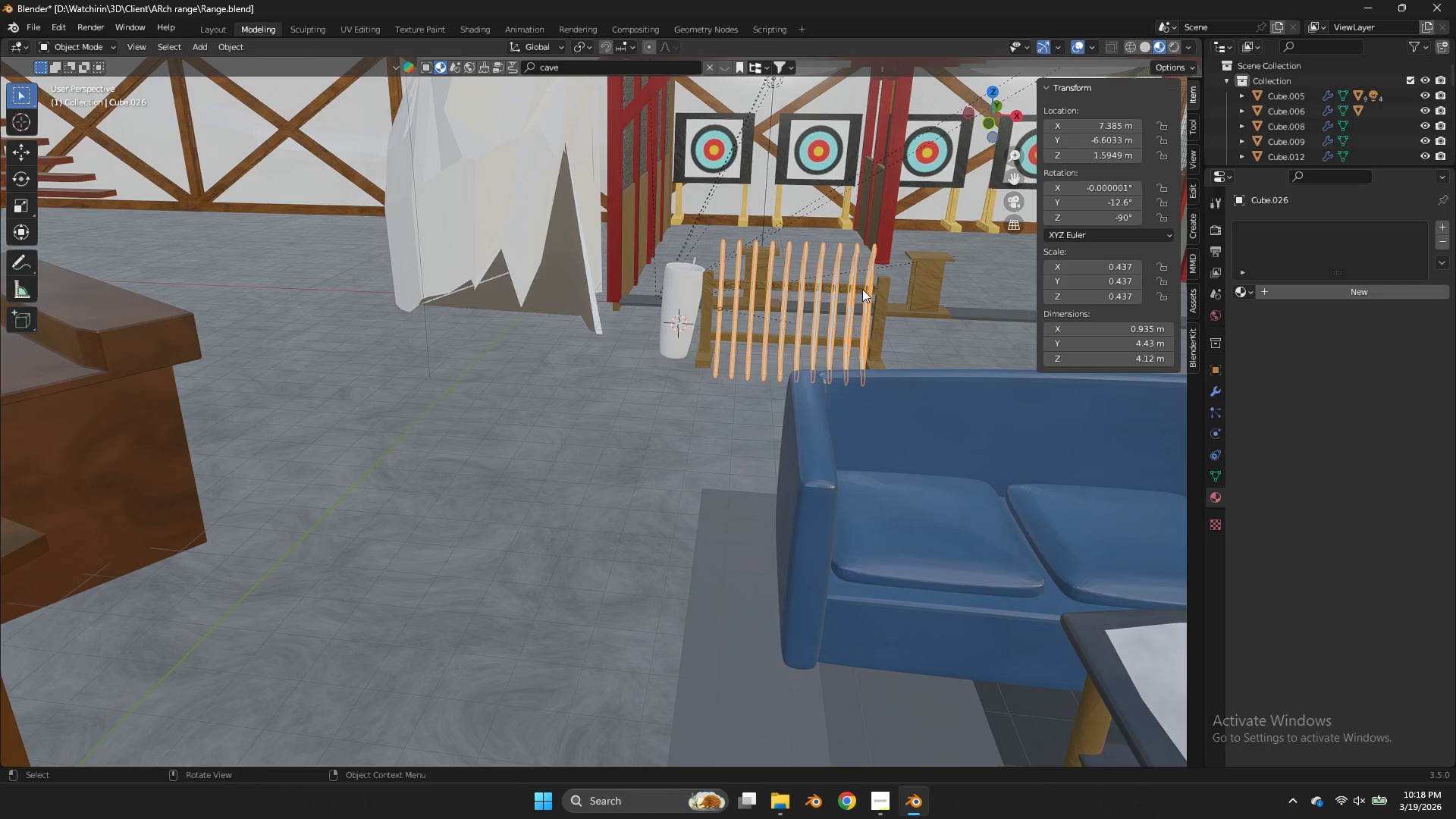 
triple_click([862, 289])
 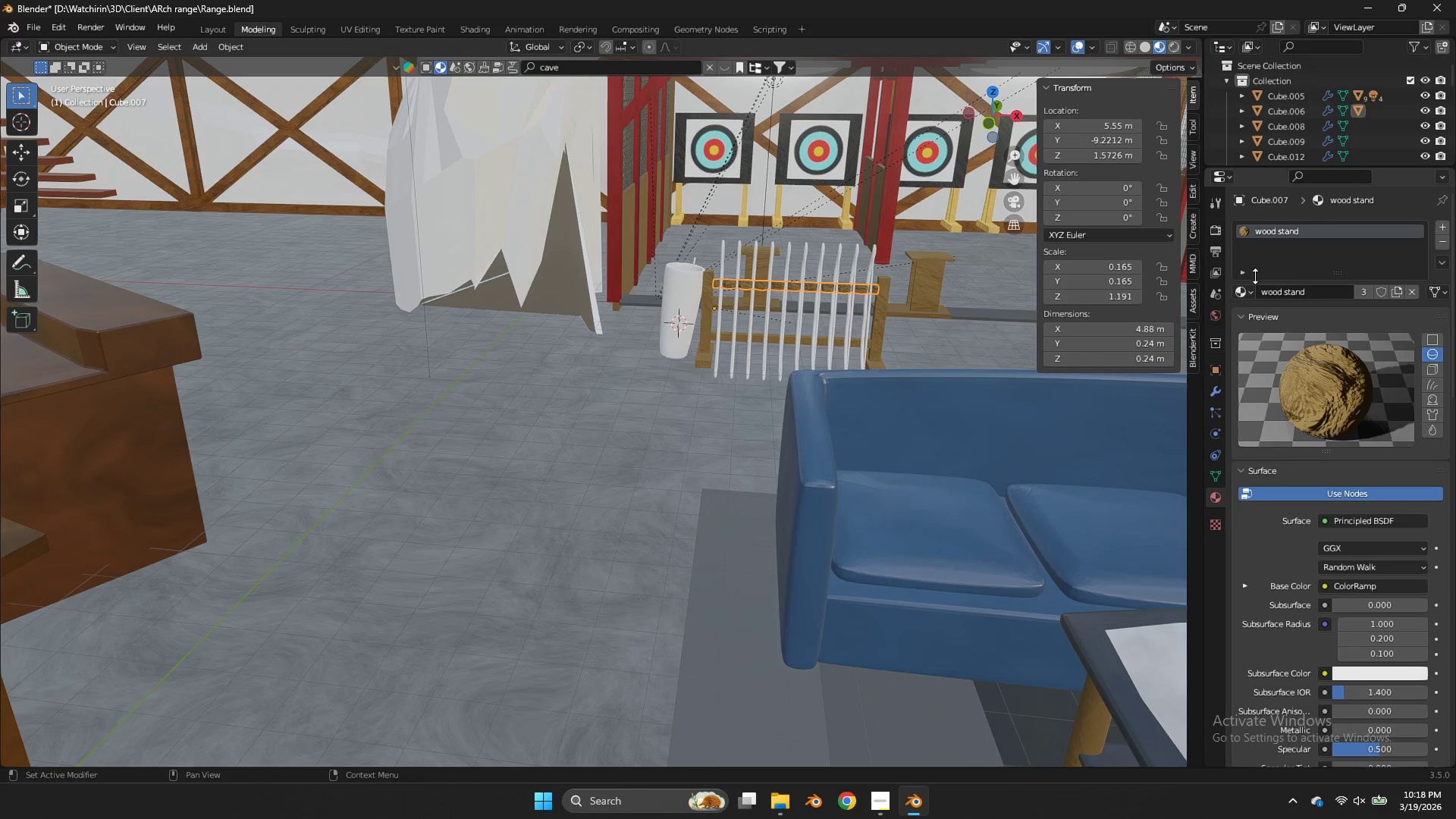 
left_click([1236, 290])
 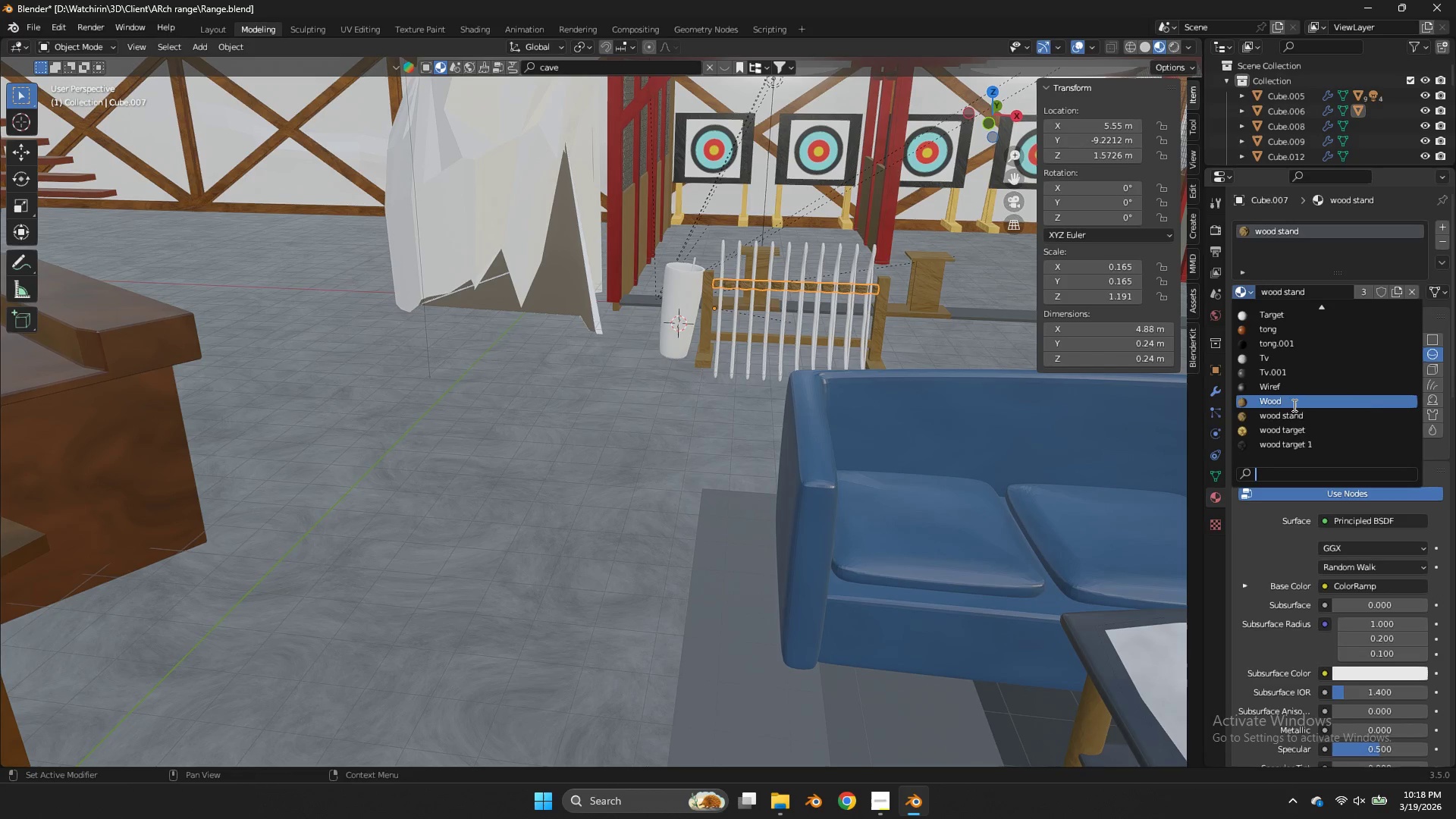 
left_click([1288, 398])
 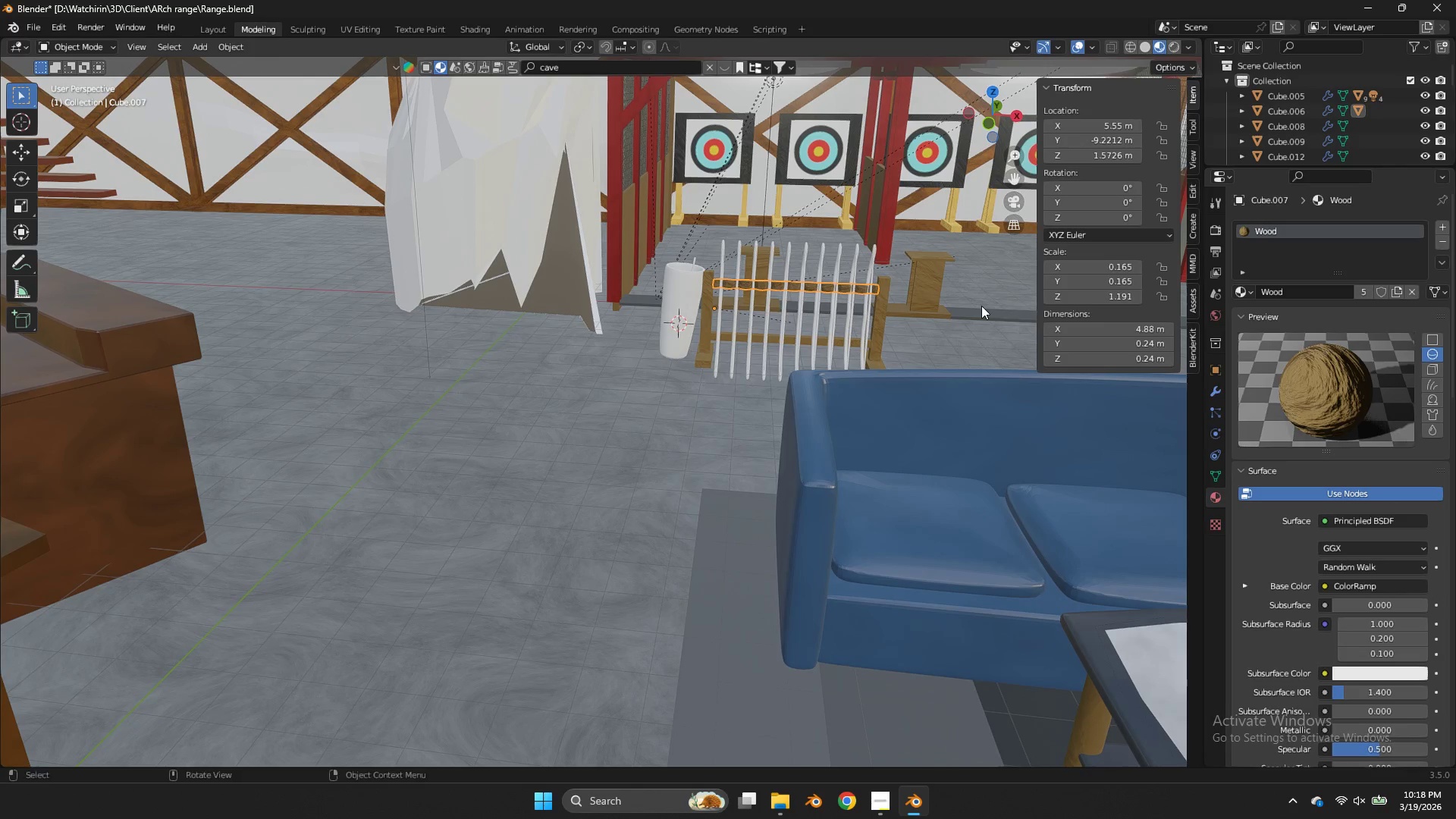 
left_click([977, 291])
 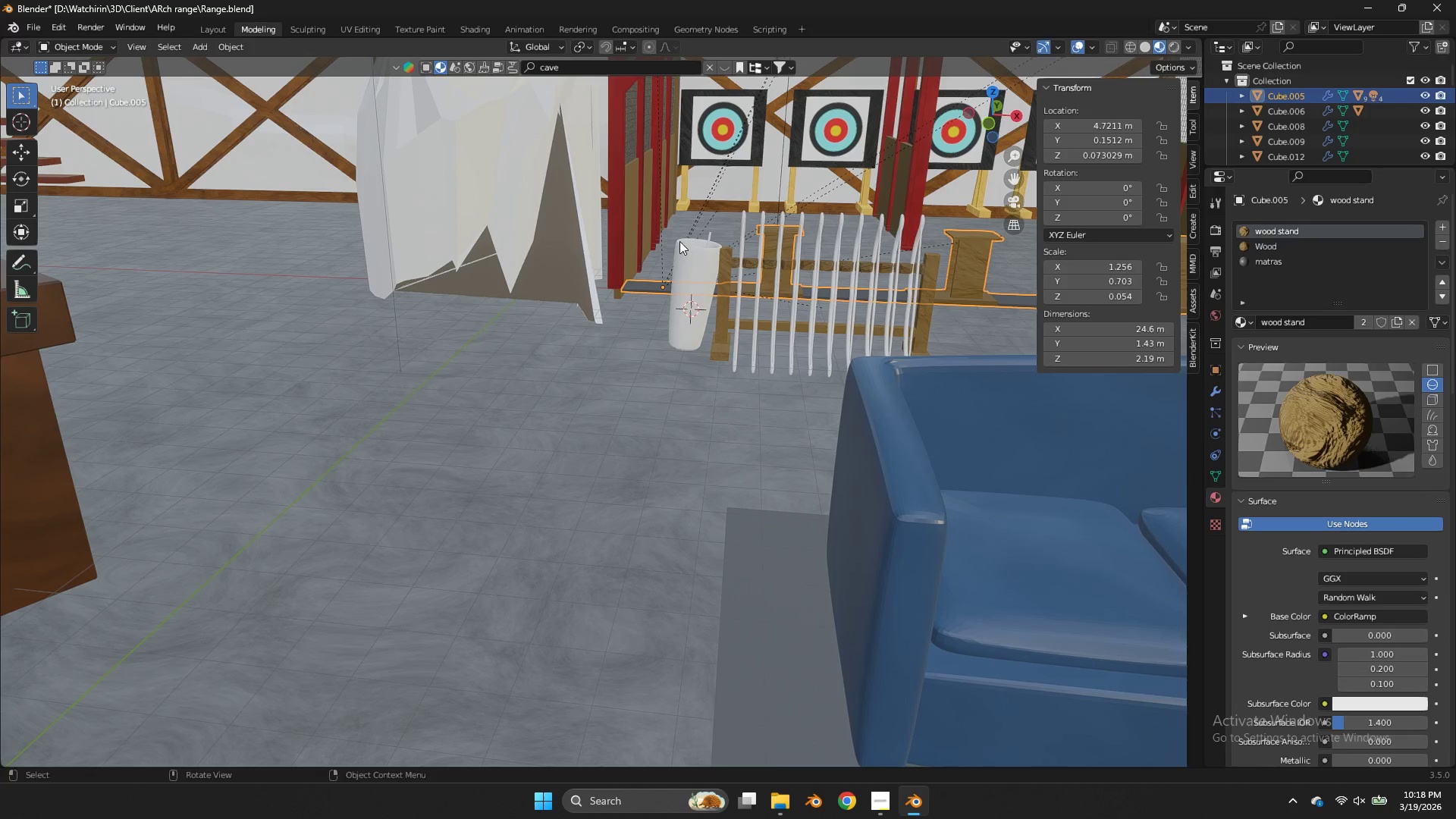 
left_click([679, 241])
 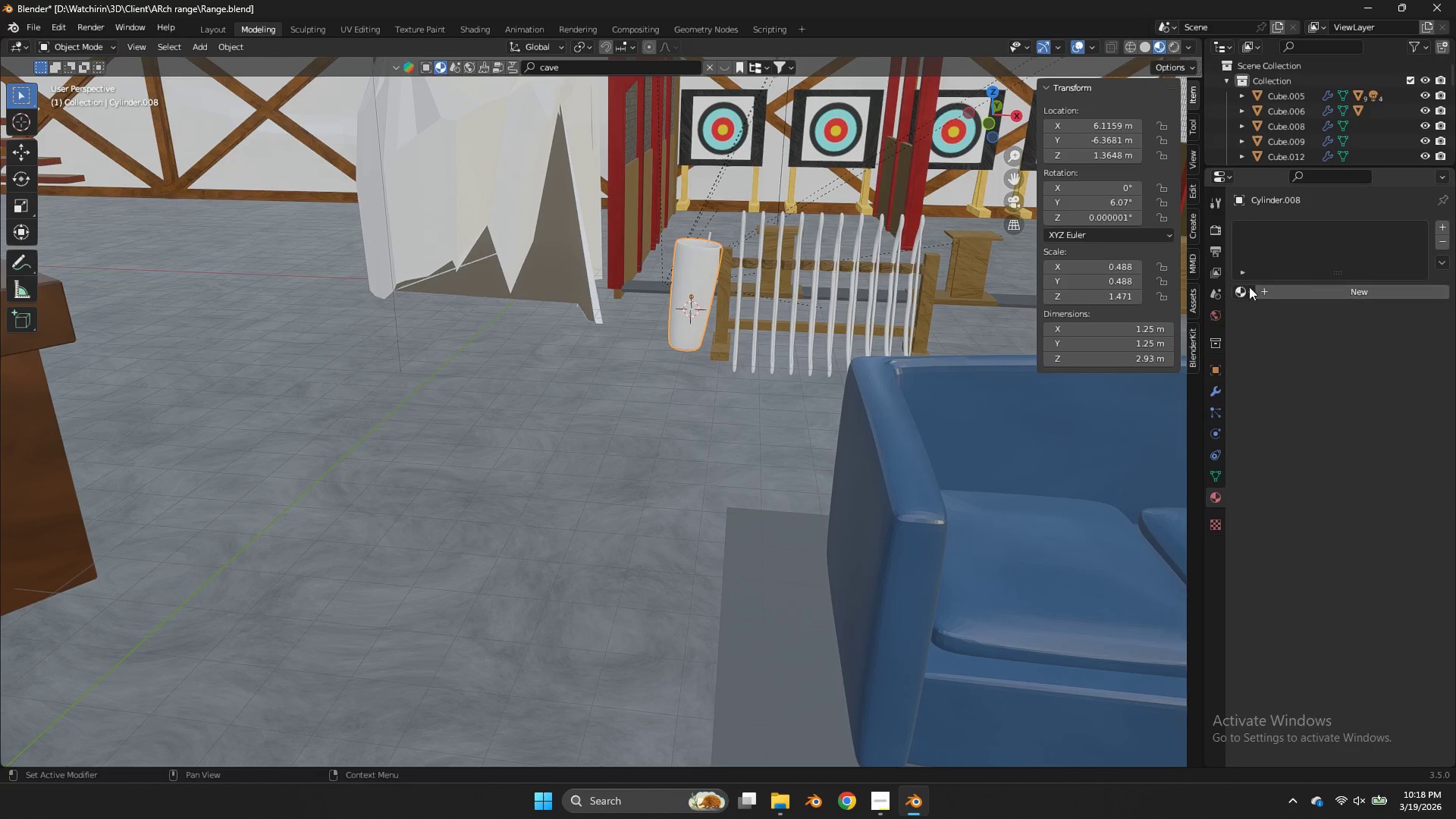 
scroll: coordinate [977, 304], scroll_direction: up, amount: 2.0
 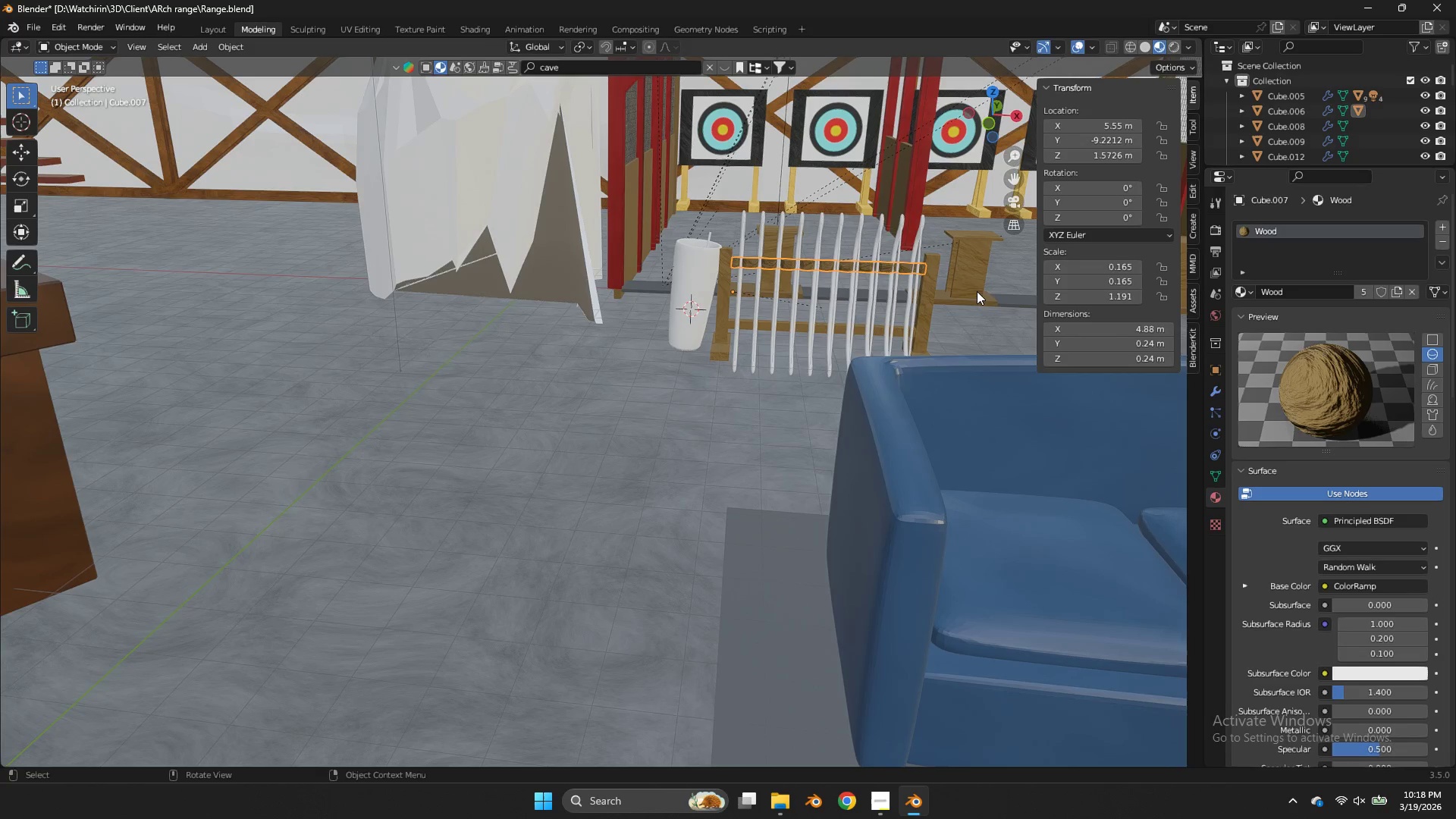 
left_click([1246, 285])
 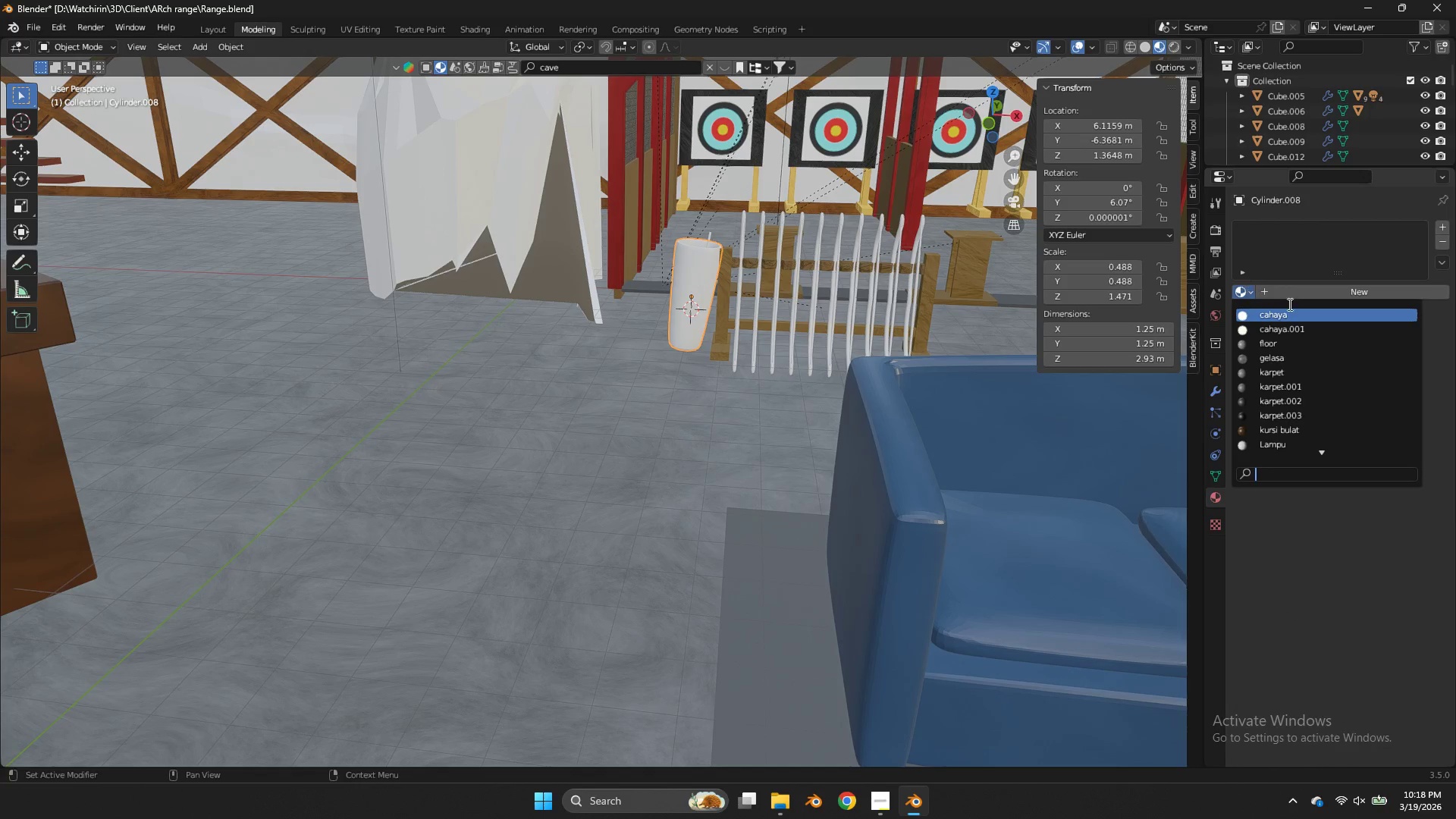 
left_click([1324, 275])
 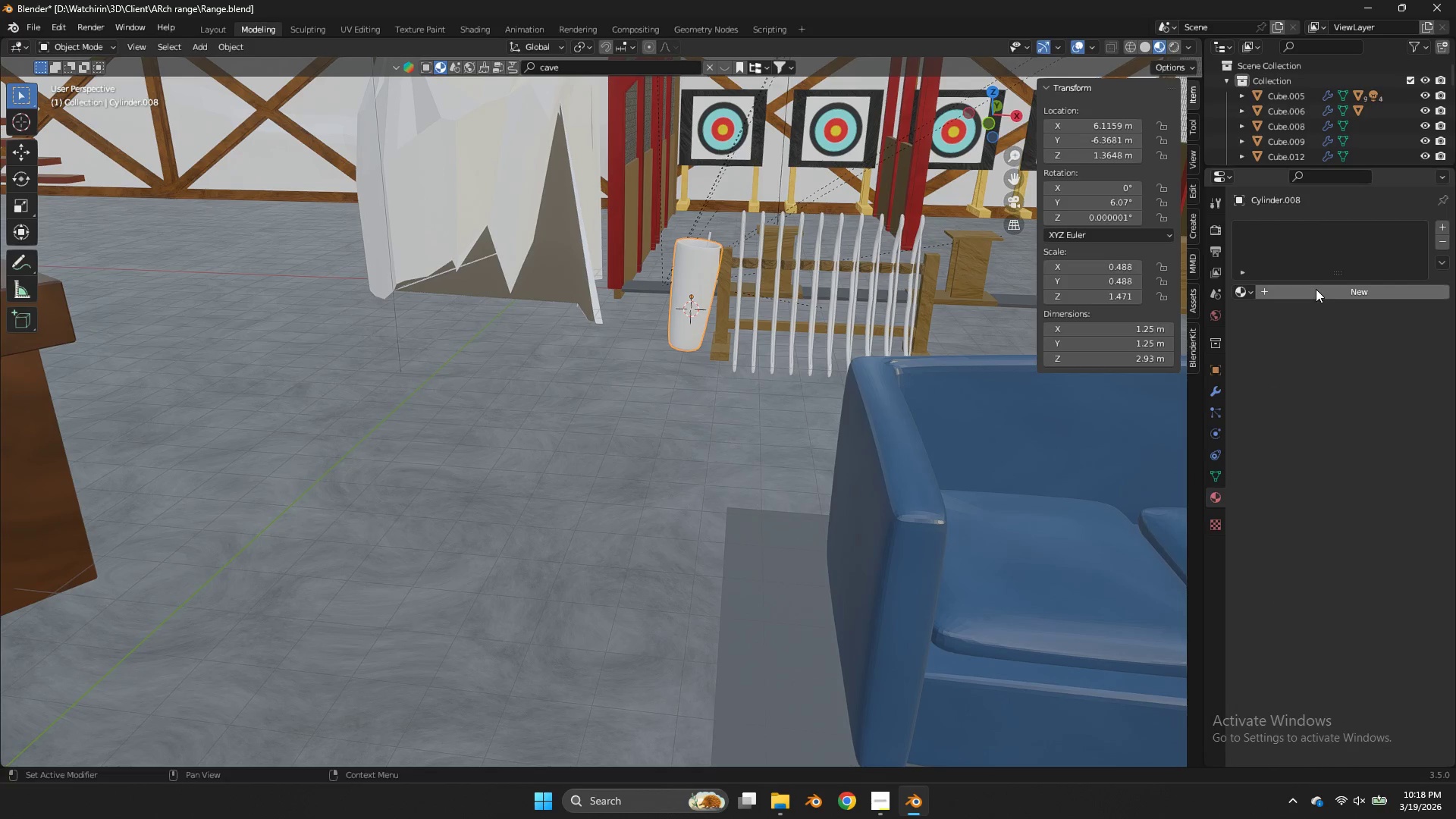 
left_click([1316, 289])
 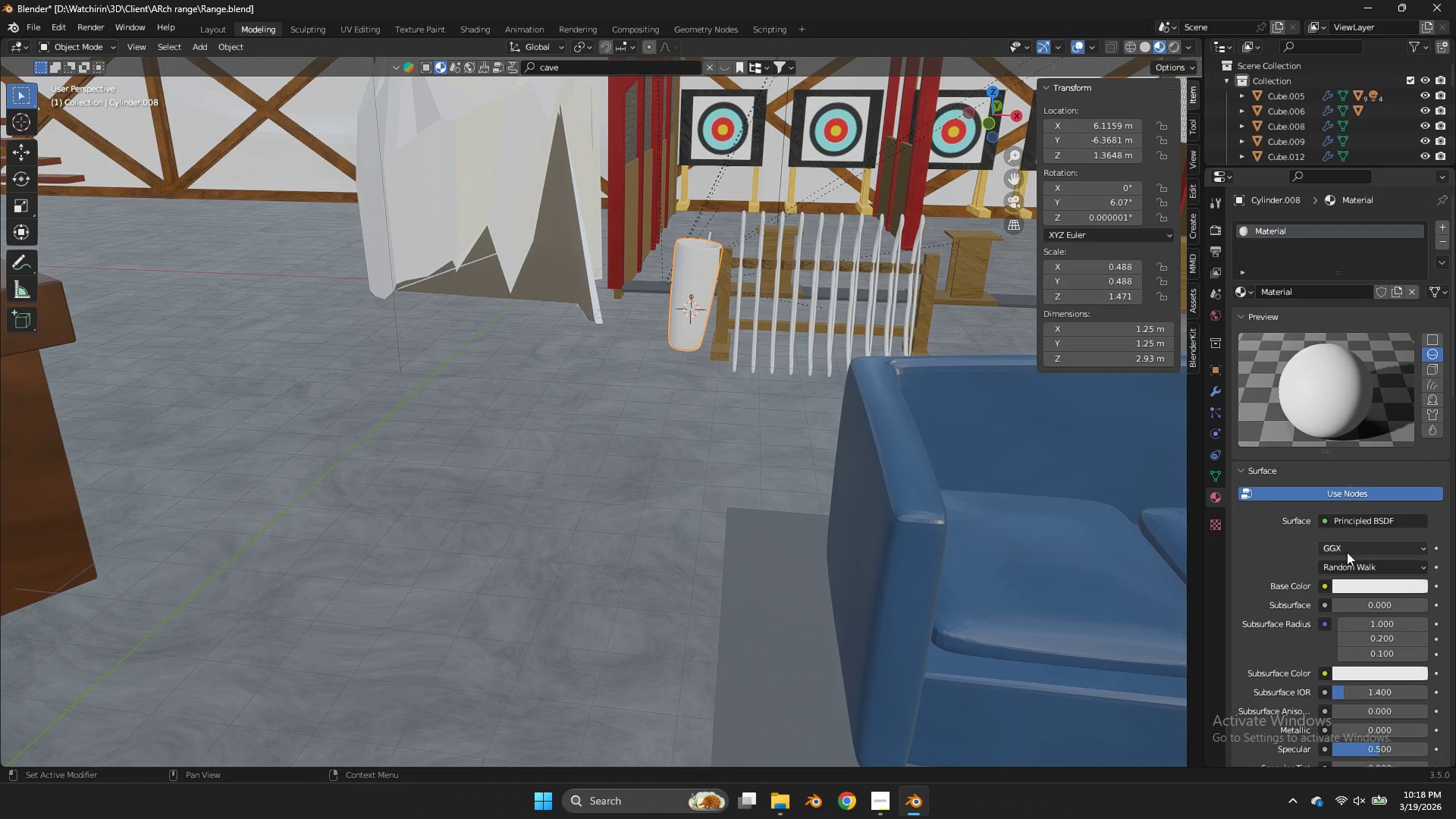 
left_click([1354, 583])
 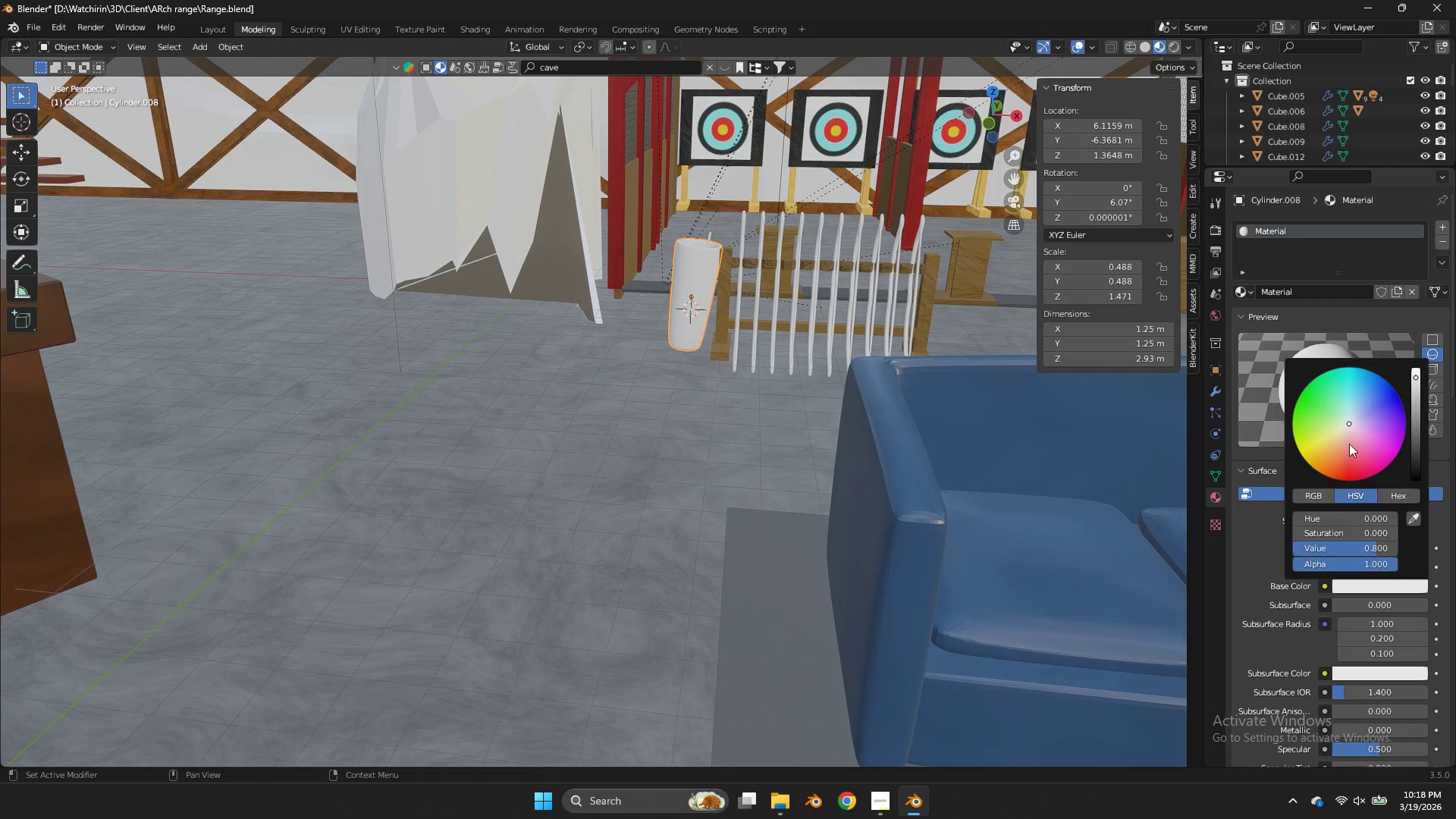 
left_click_drag(start_coordinate=[1323, 456], to_coordinate=[593, 468])
 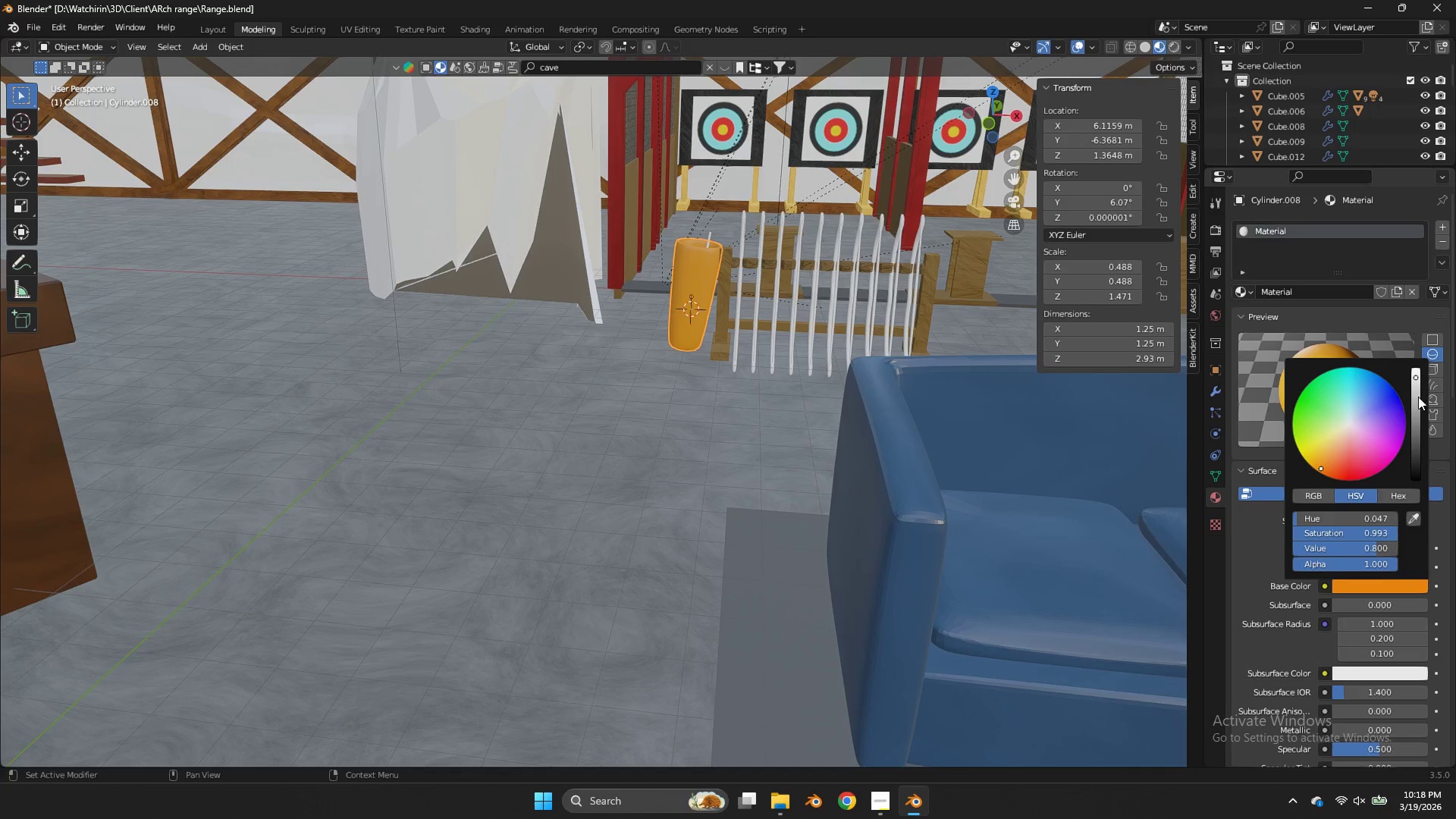 
left_click_drag(start_coordinate=[1417, 397], to_coordinate=[696, 456])
 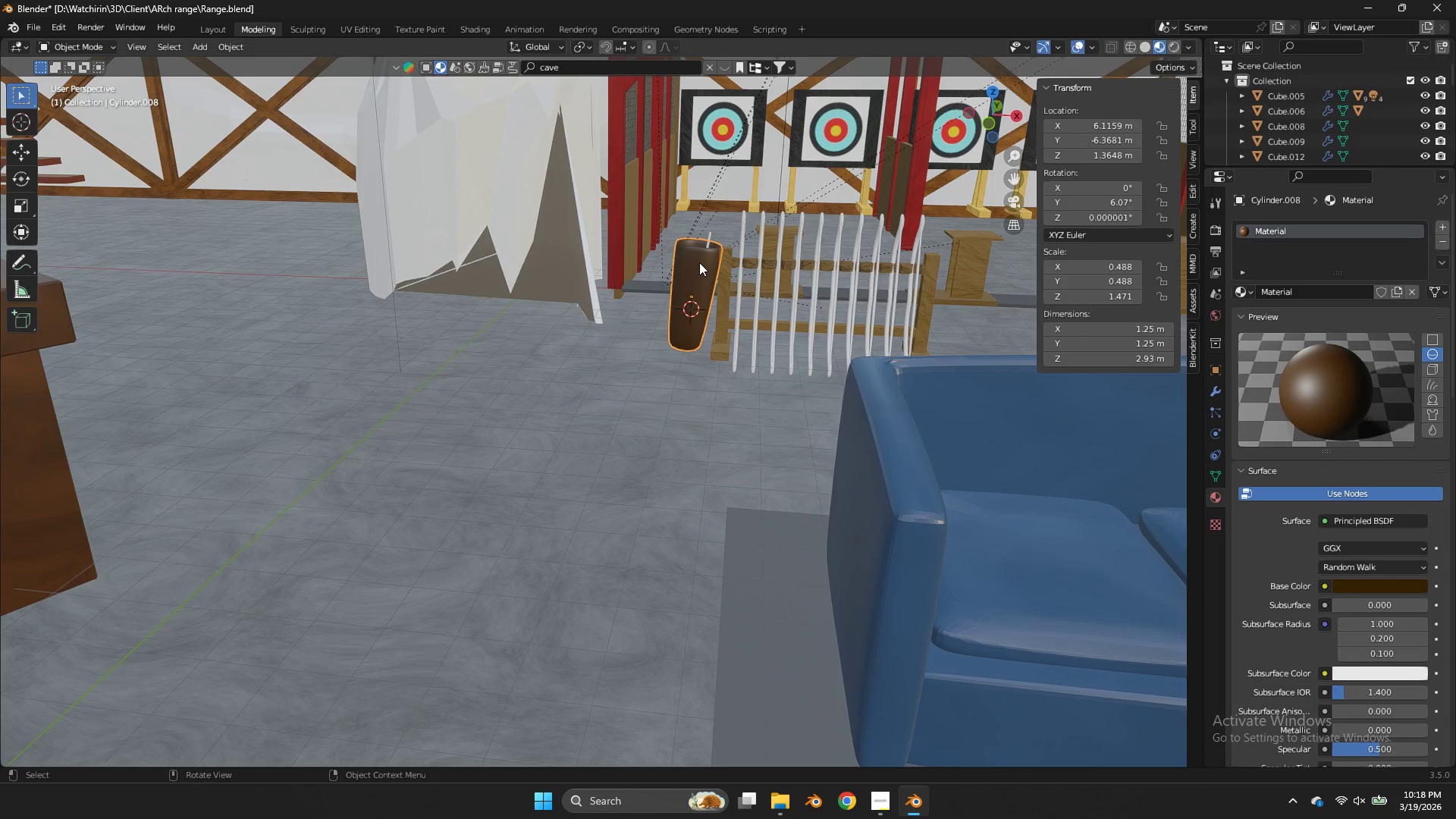 
left_click([699, 262])
 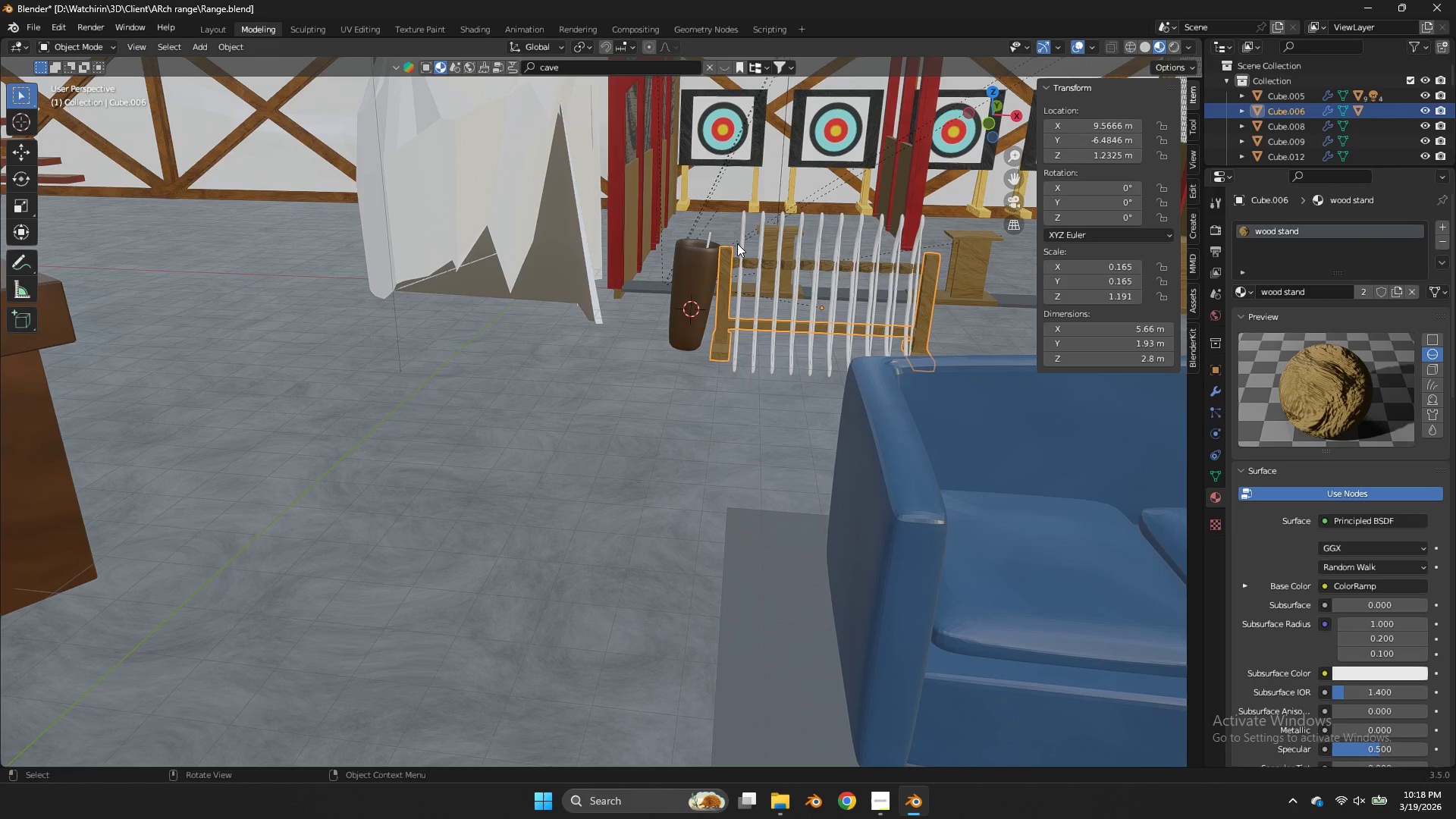 
double_click([737, 243])
 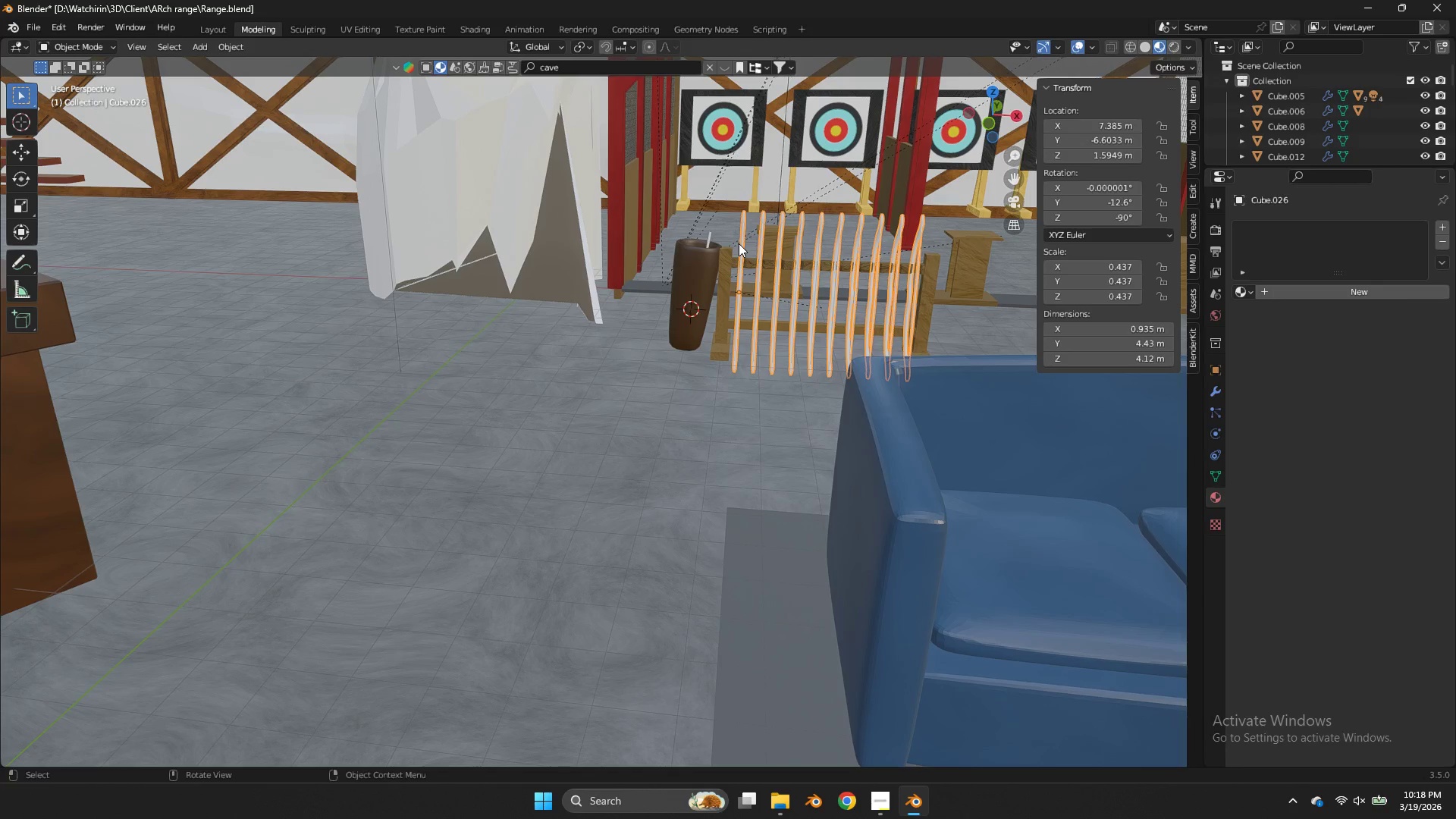 
key(Control+S)
 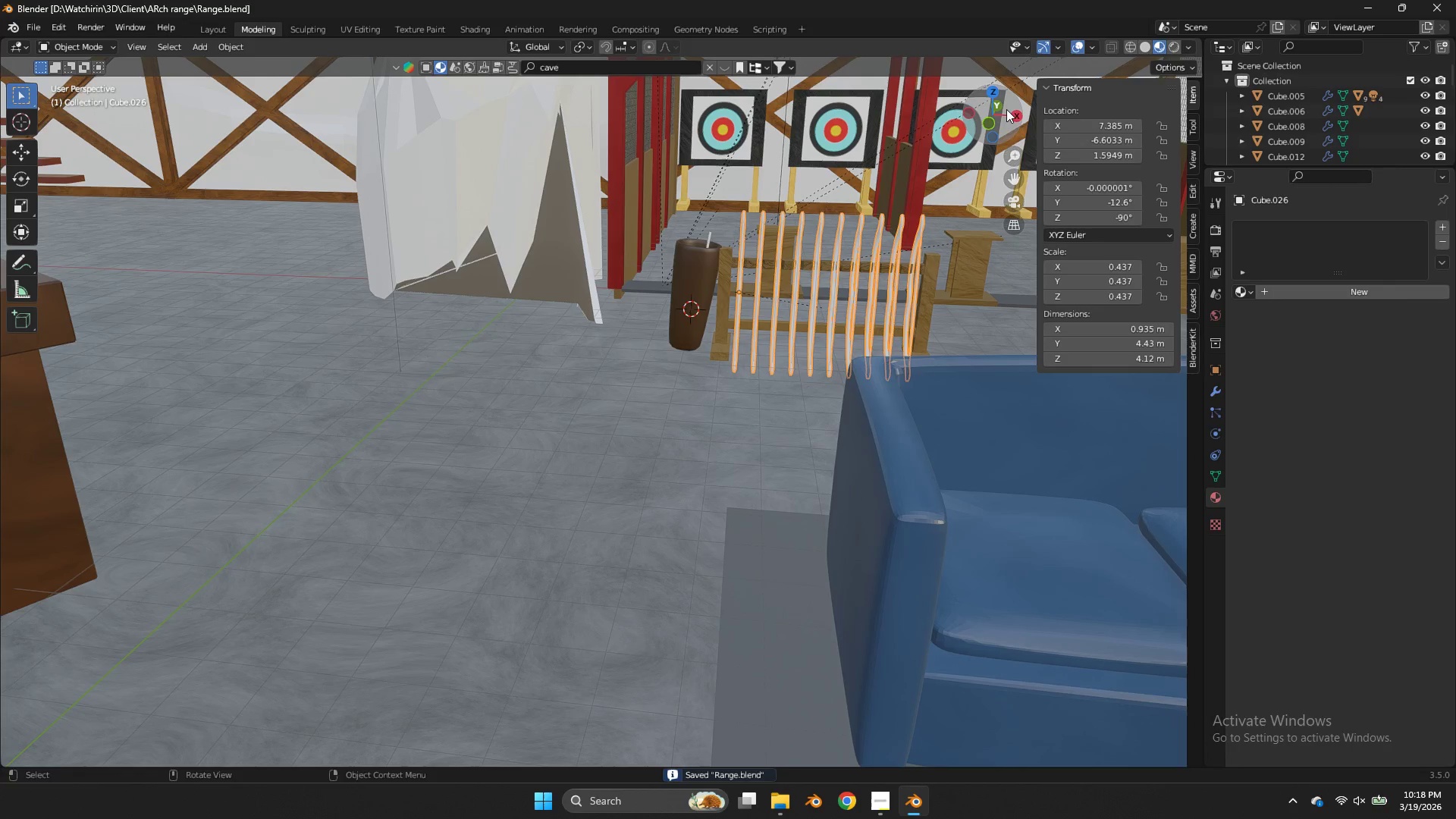 
left_click_drag(start_coordinate=[1008, 109], to_coordinate=[1109, 124])
 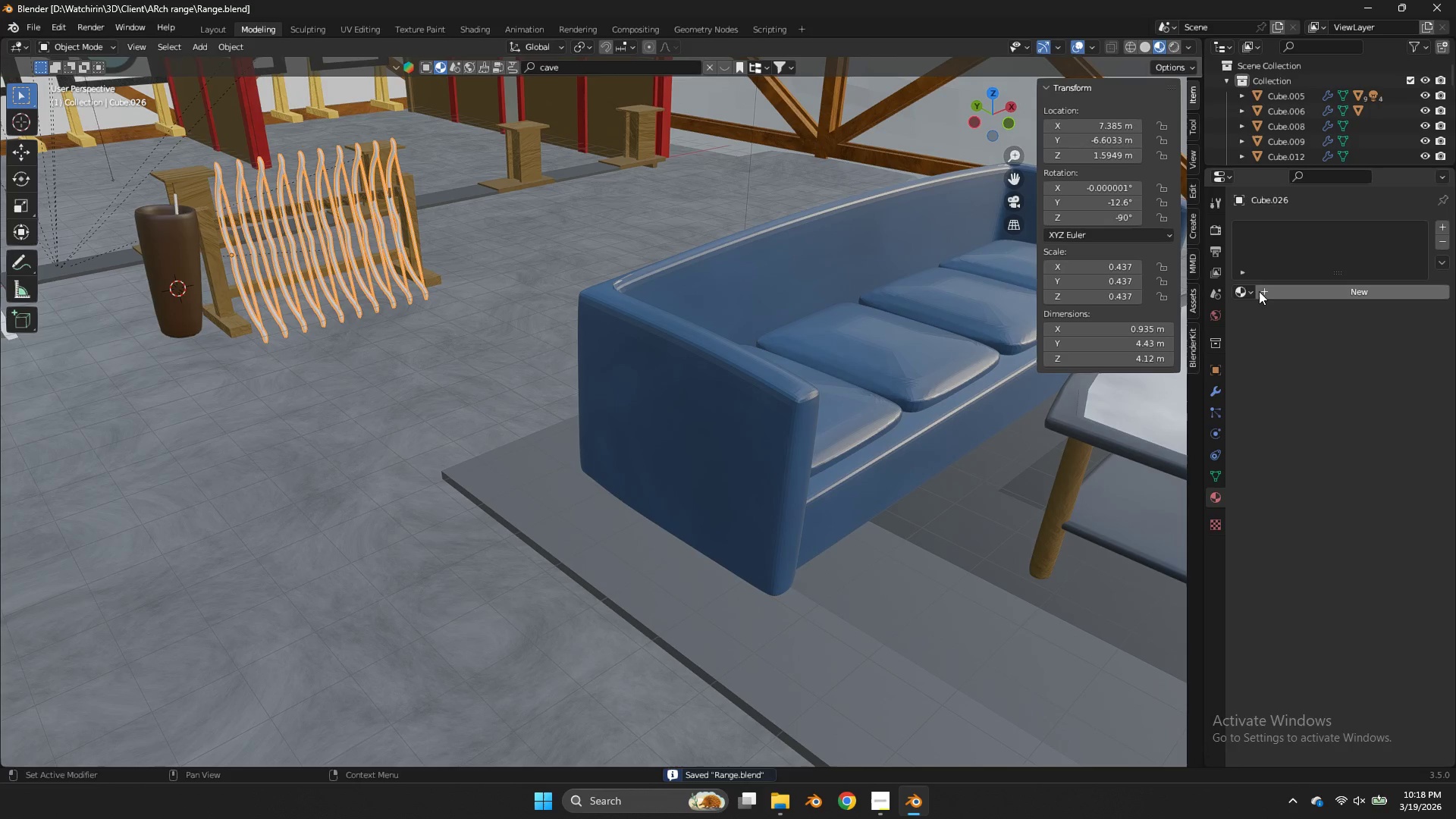 
left_click([1253, 290])
 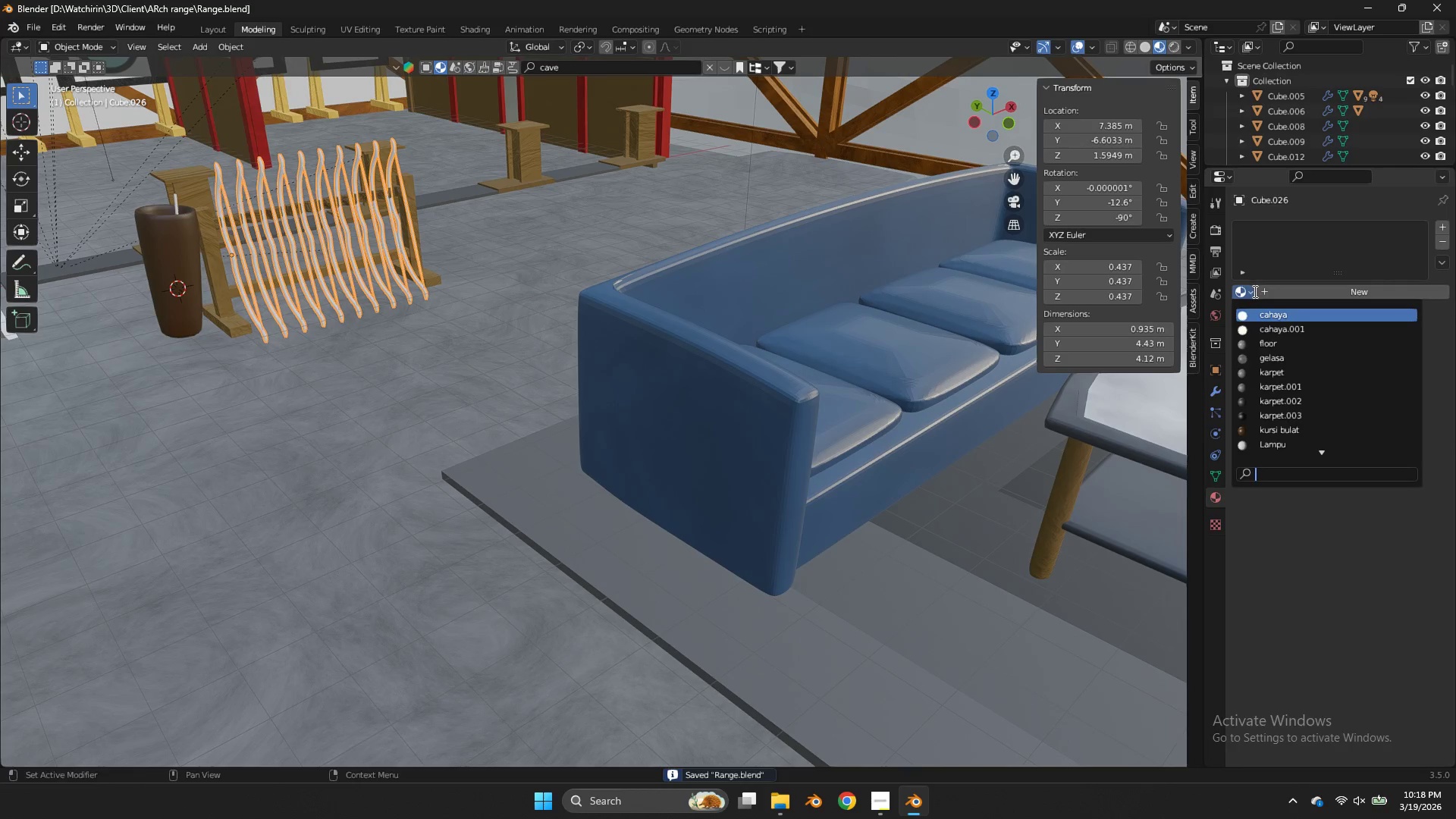 
left_click([1254, 291])
 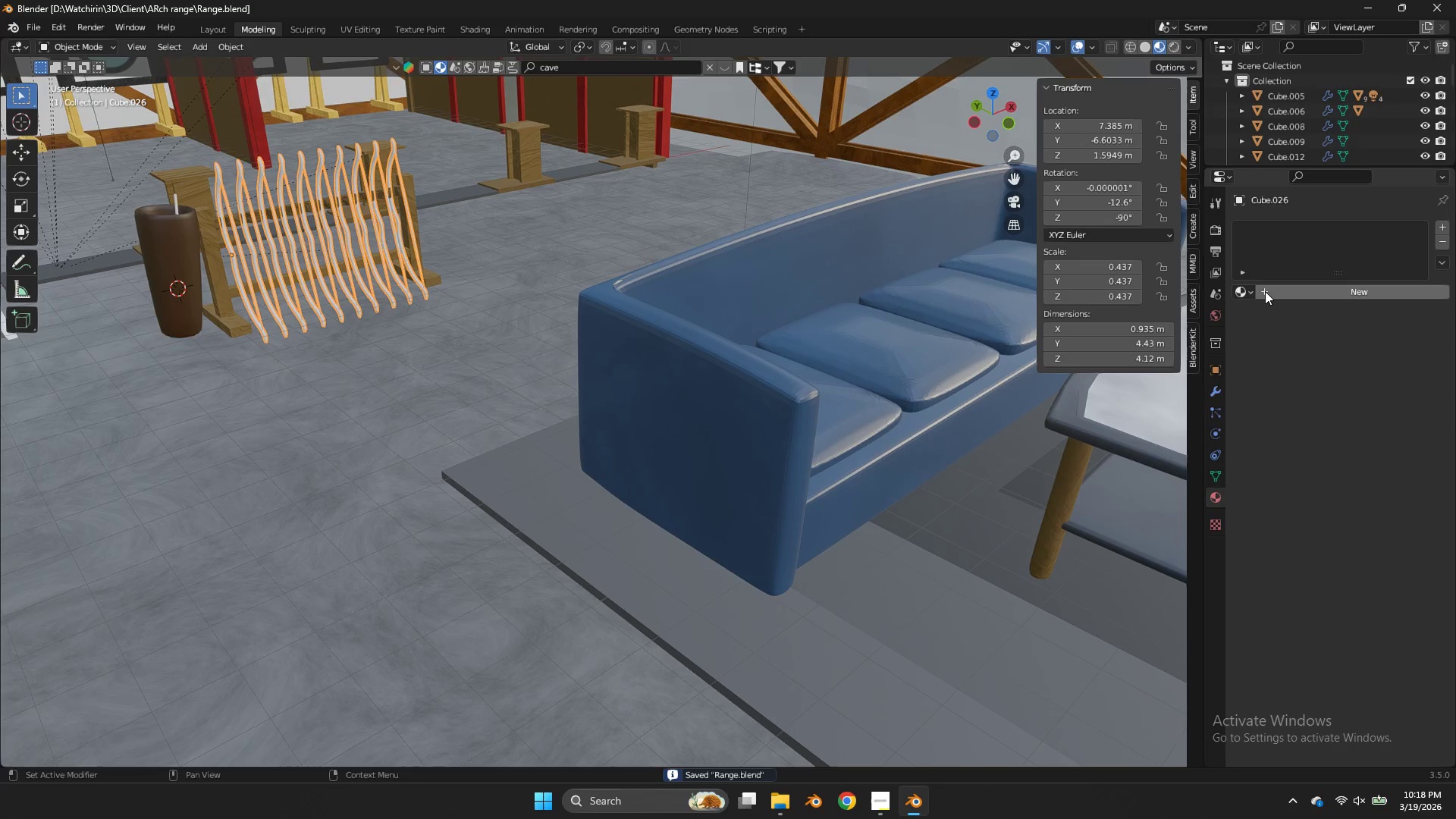 
mouse_move([1275, 301])
 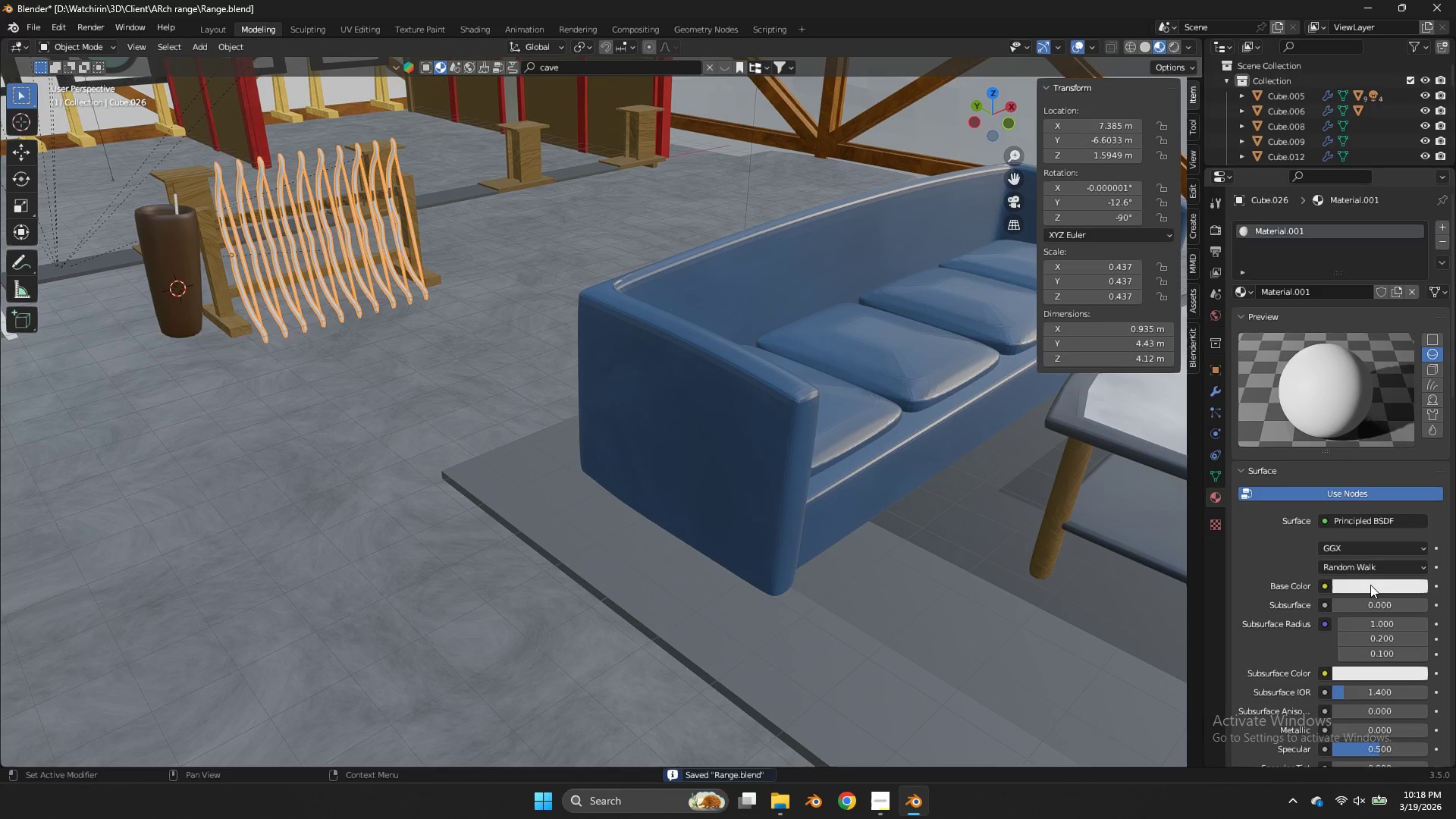 
left_click([1370, 585])
 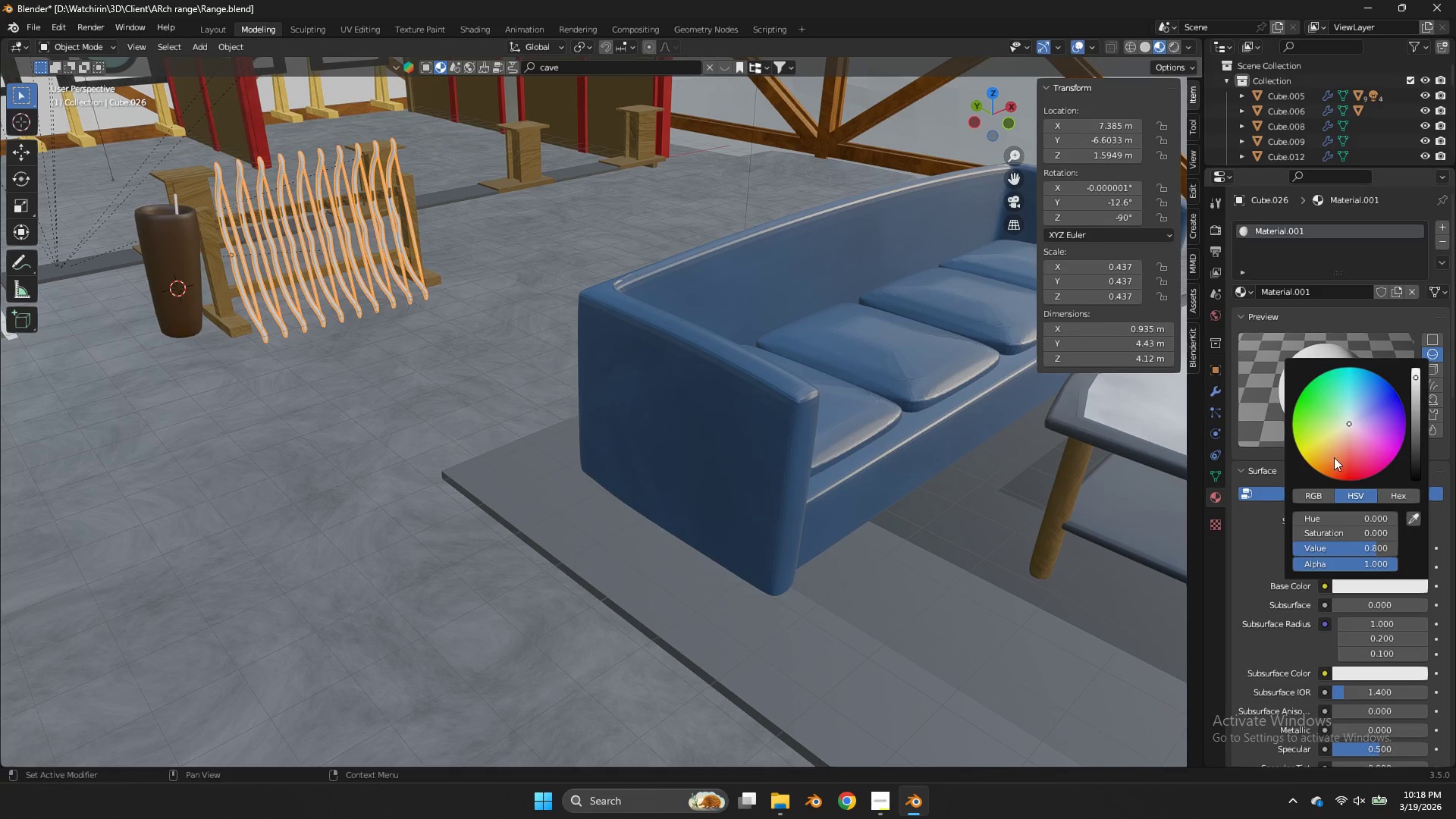 
left_click_drag(start_coordinate=[1333, 459], to_coordinate=[602, 464])
 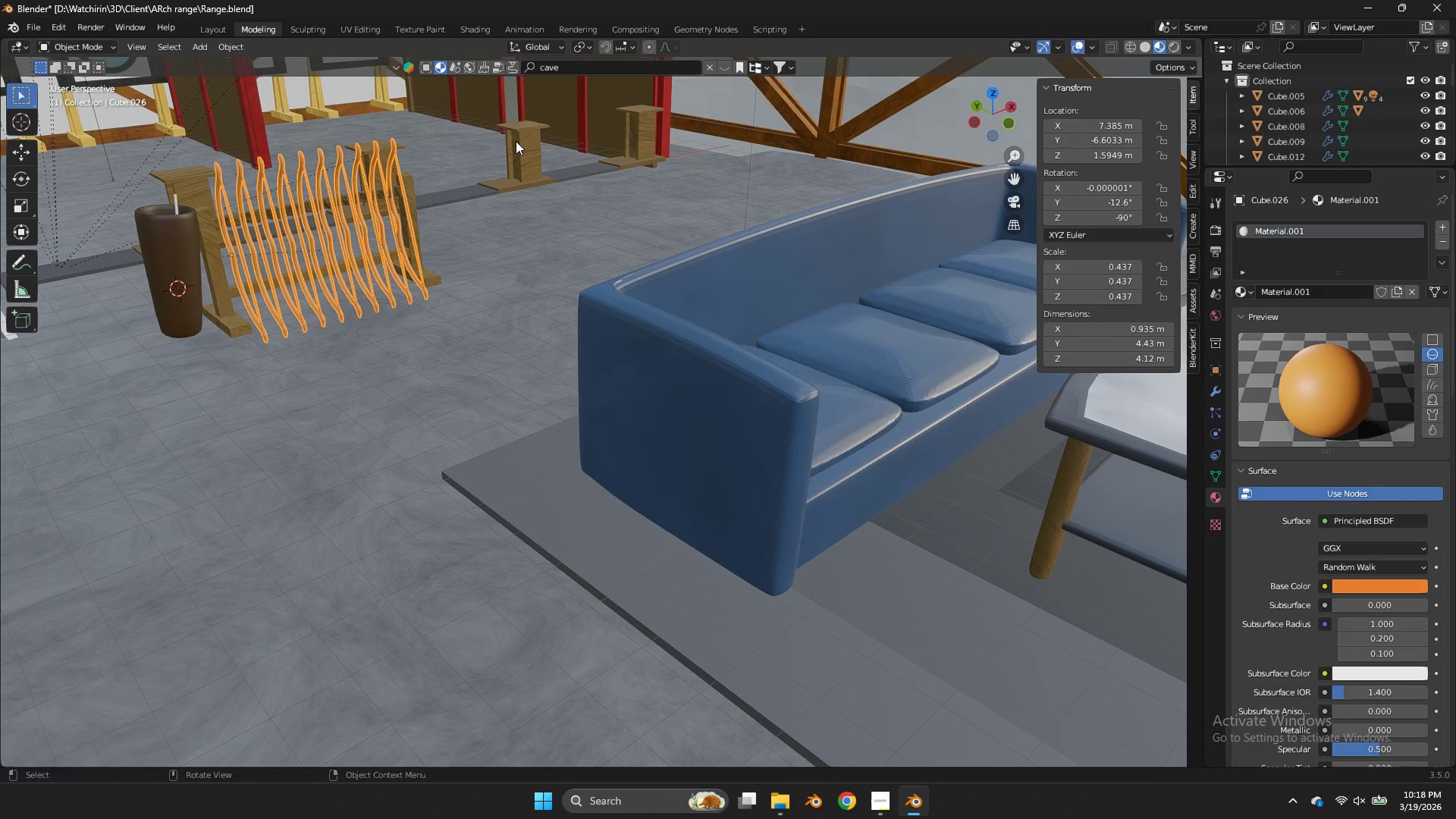 
left_click([516, 141])
 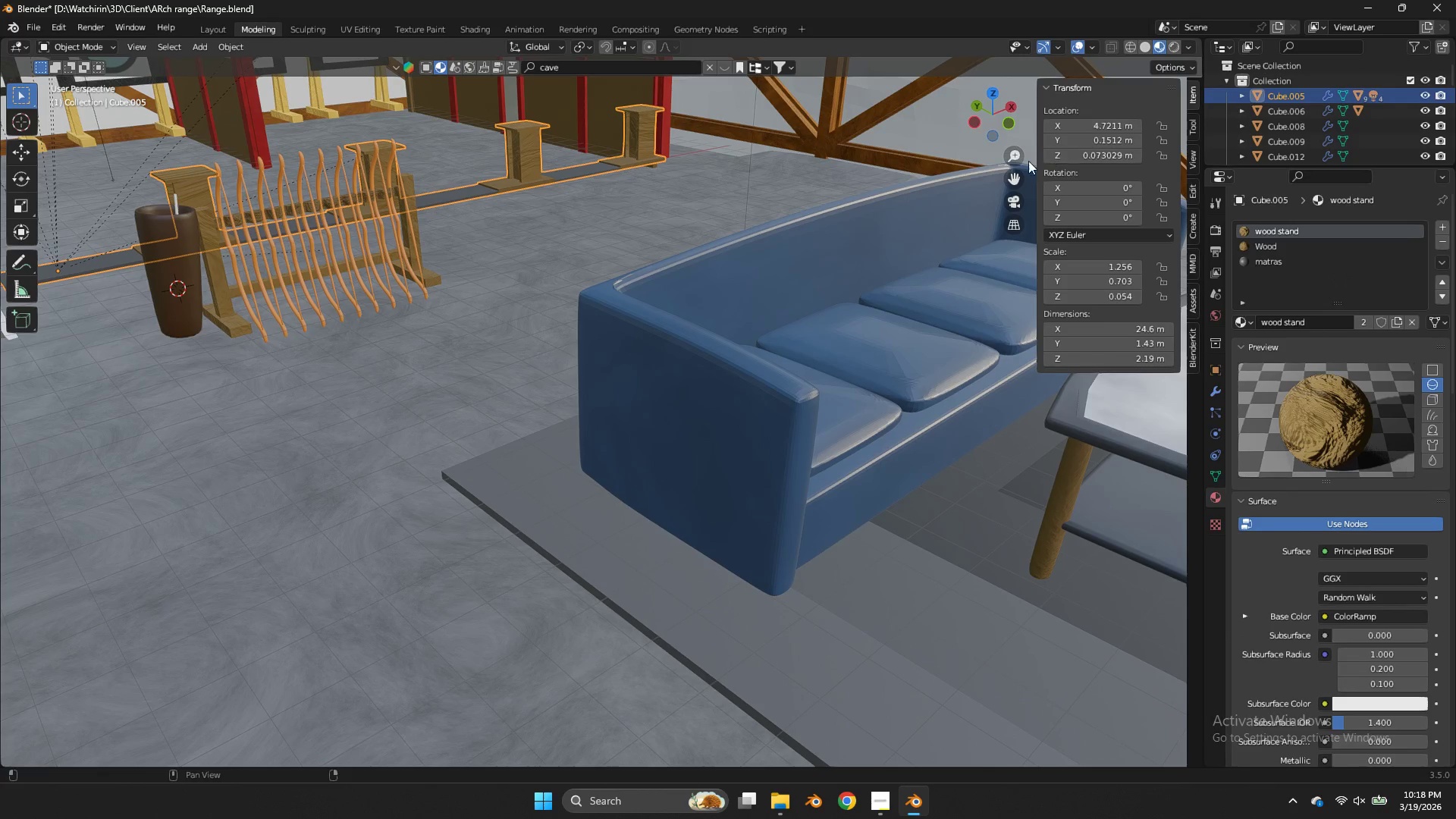 
left_click_drag(start_coordinate=[1015, 170], to_coordinate=[271, 280])
 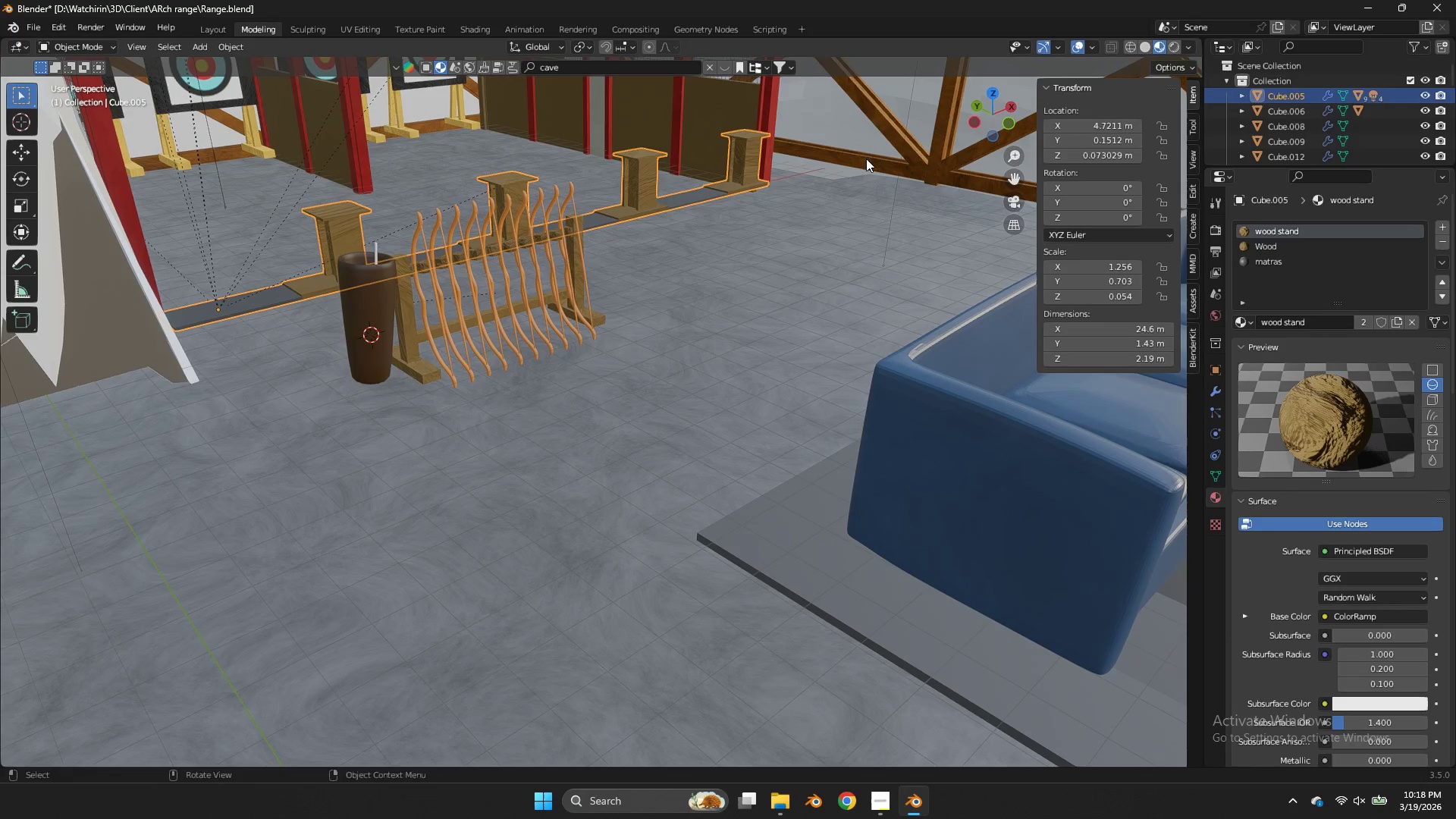 
key(Control+Z)
 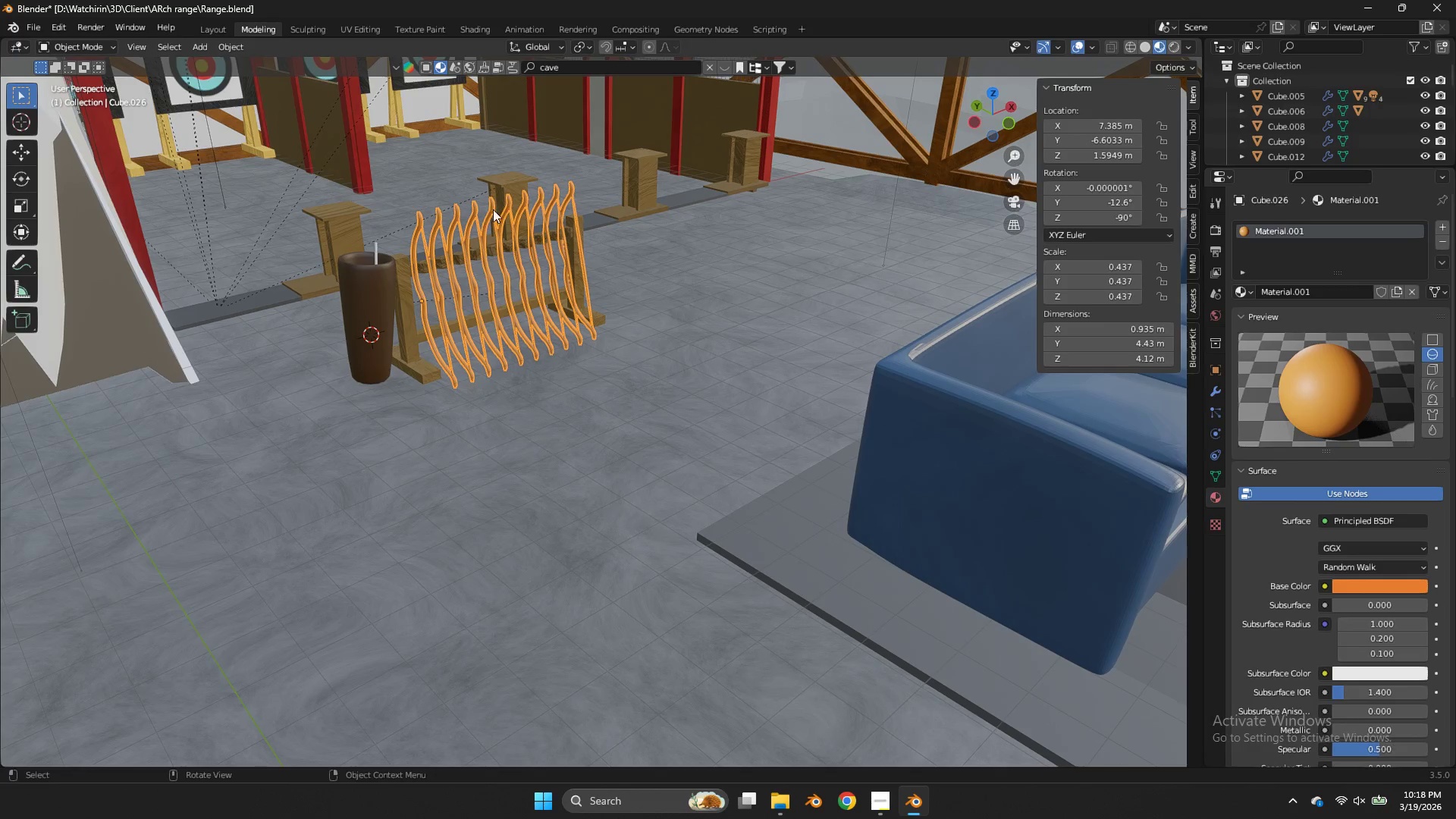 
left_click([538, 271])
 